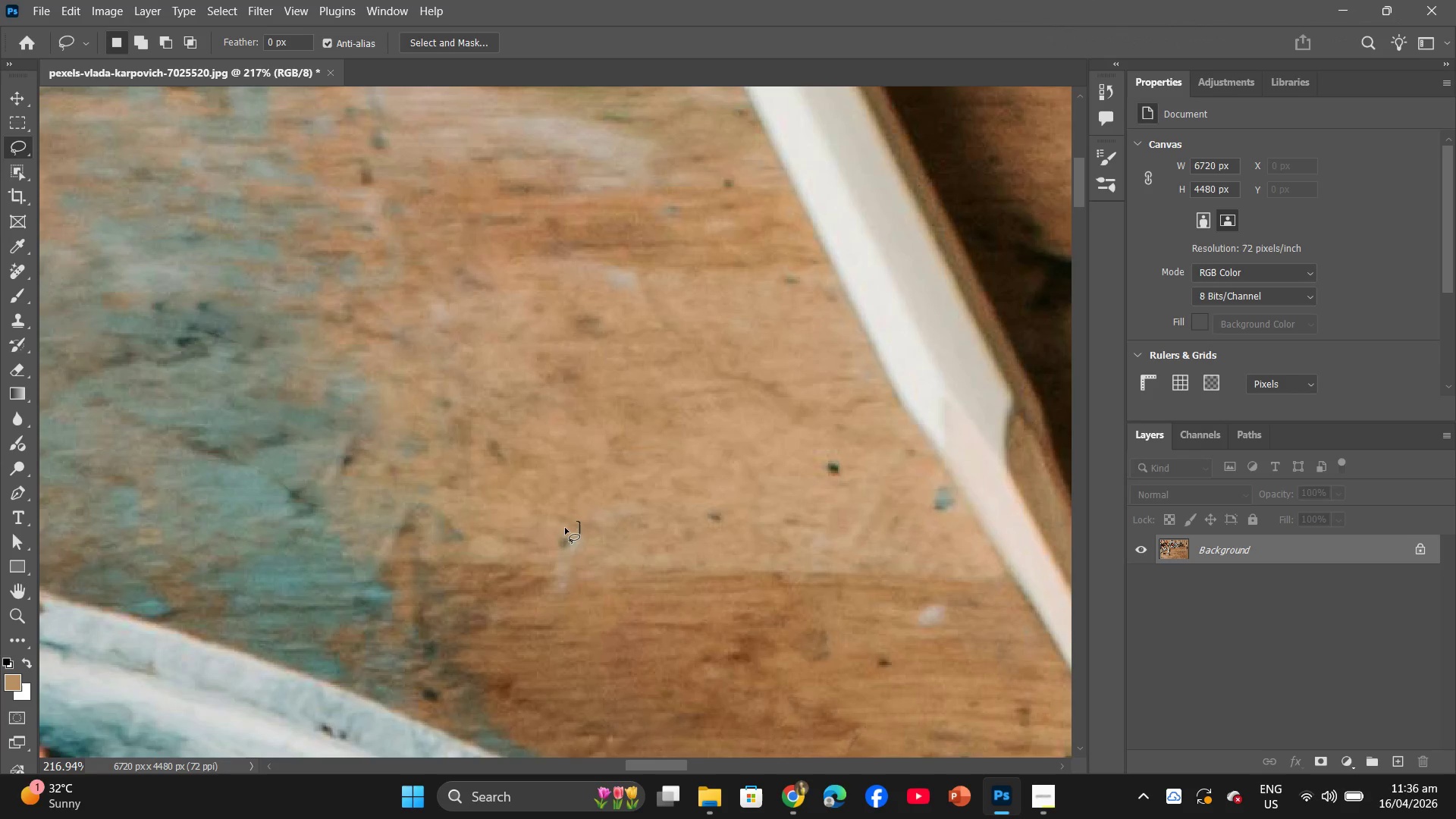 
scroll: coordinate [563, 511], scroll_direction: up, amount: 24.0
 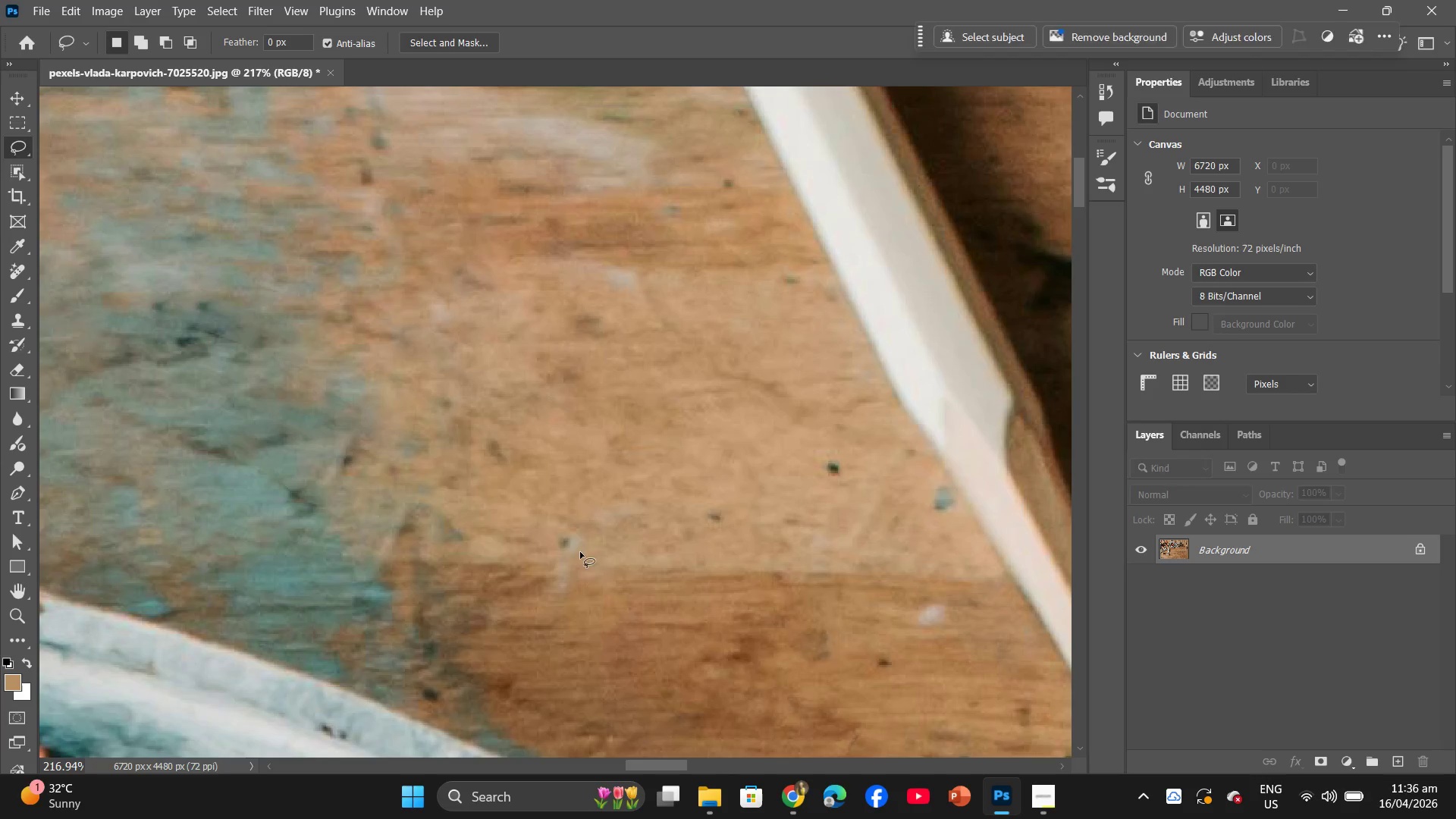 
left_click_drag(start_coordinate=[579, 537], to_coordinate=[577, 526])
 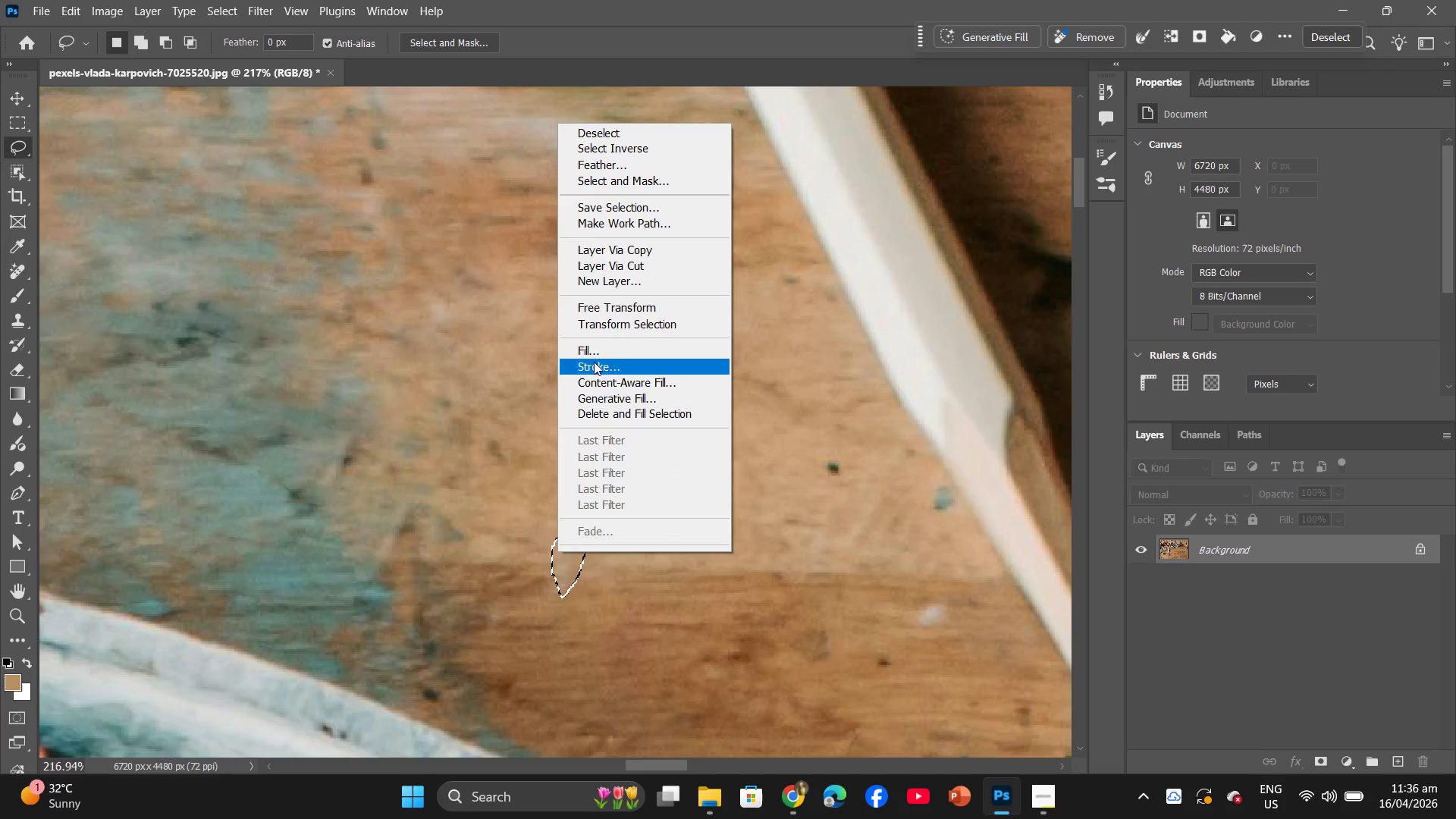 
left_click([597, 350])
 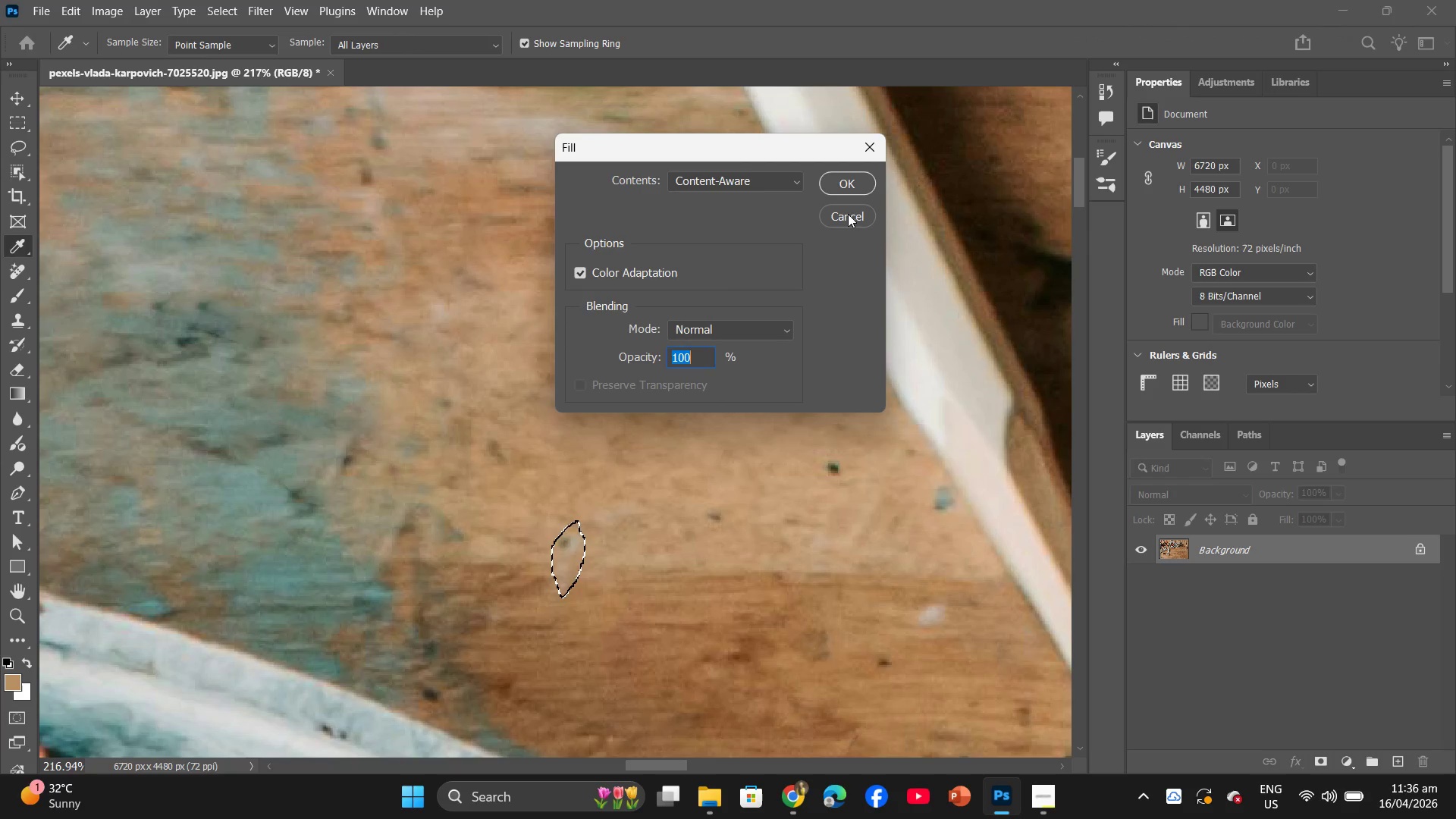 
left_click([858, 176])
 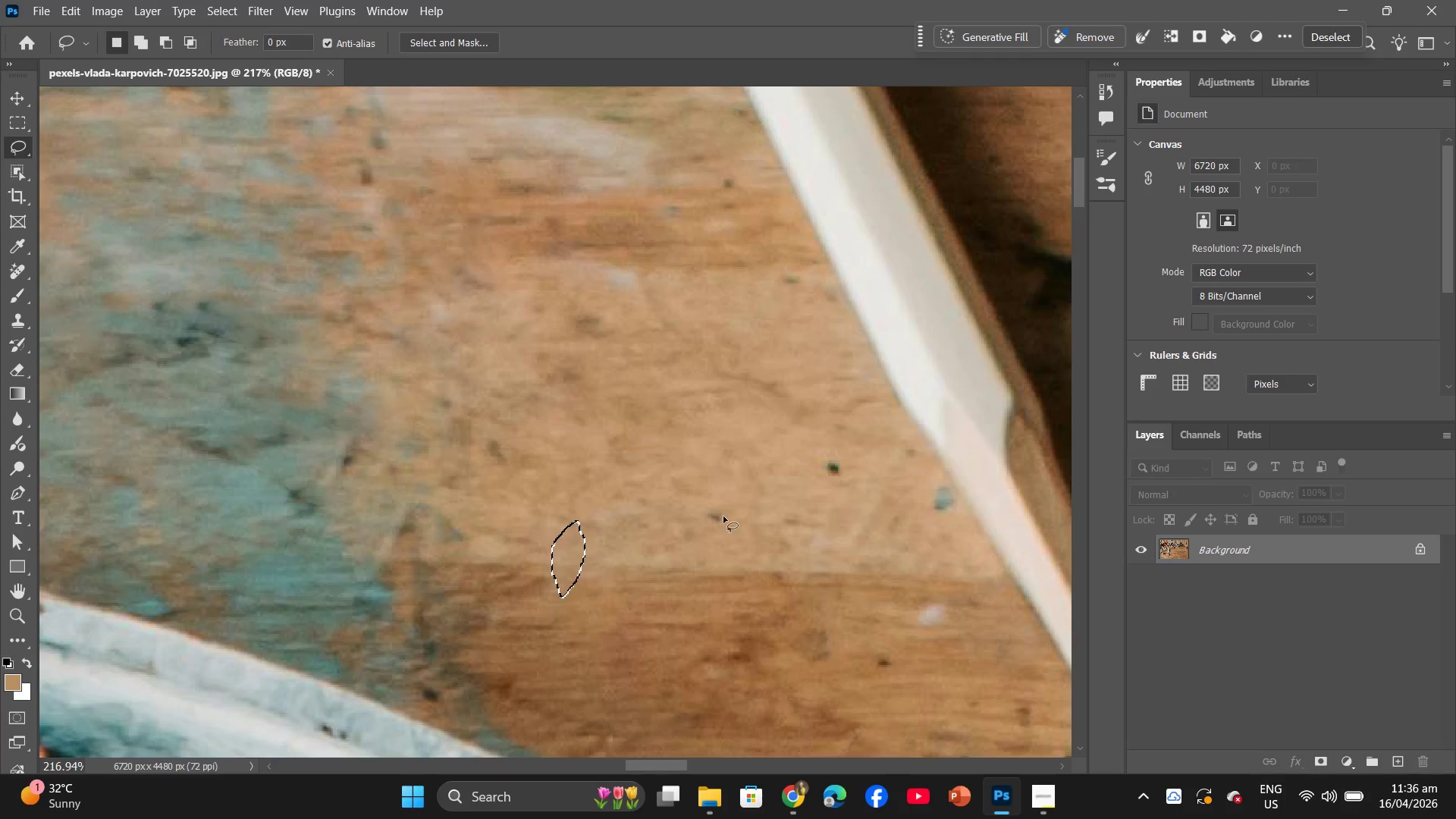 
left_click_drag(start_coordinate=[733, 502], to_coordinate=[719, 497])
 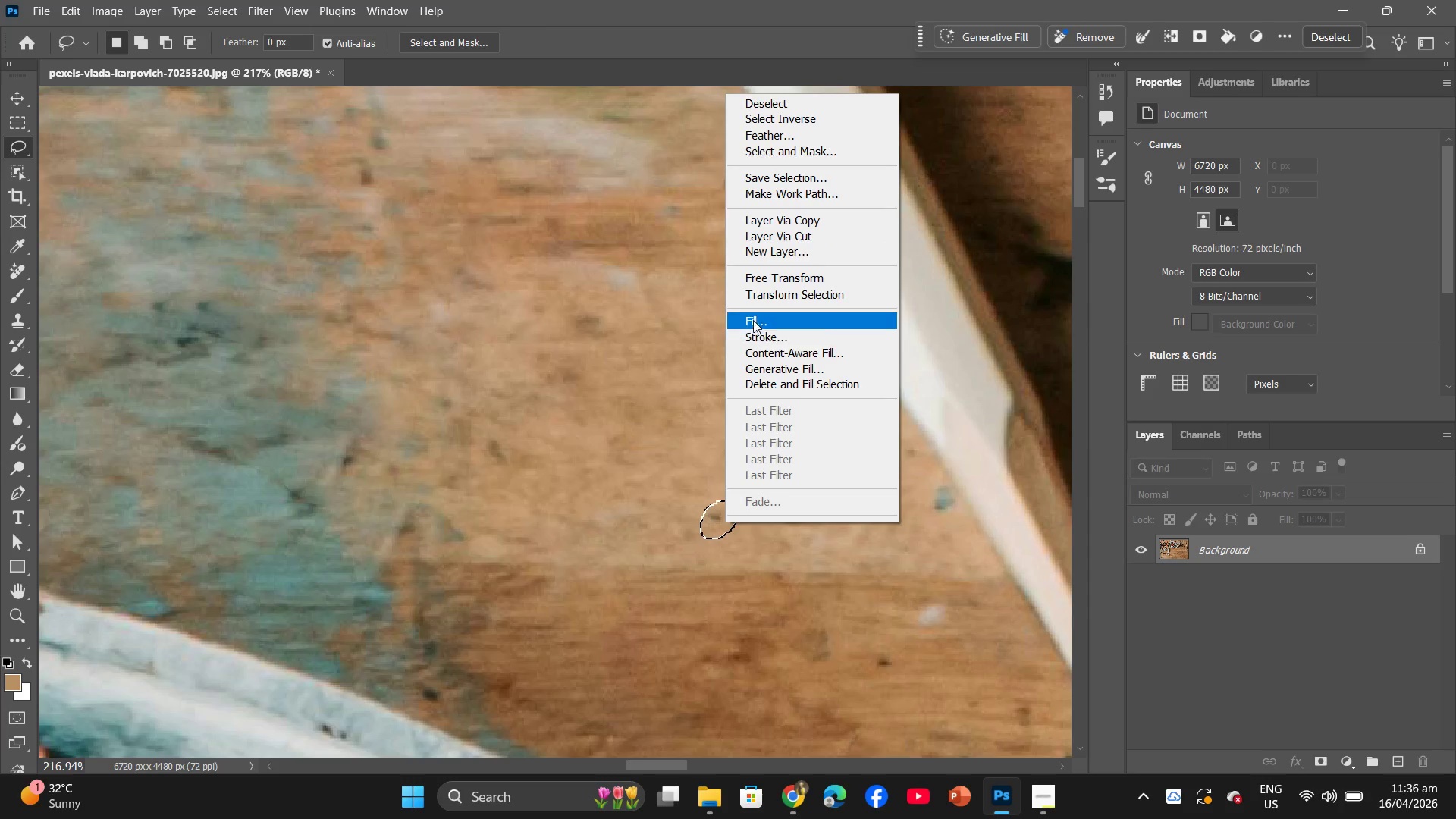 
left_click([758, 310])
 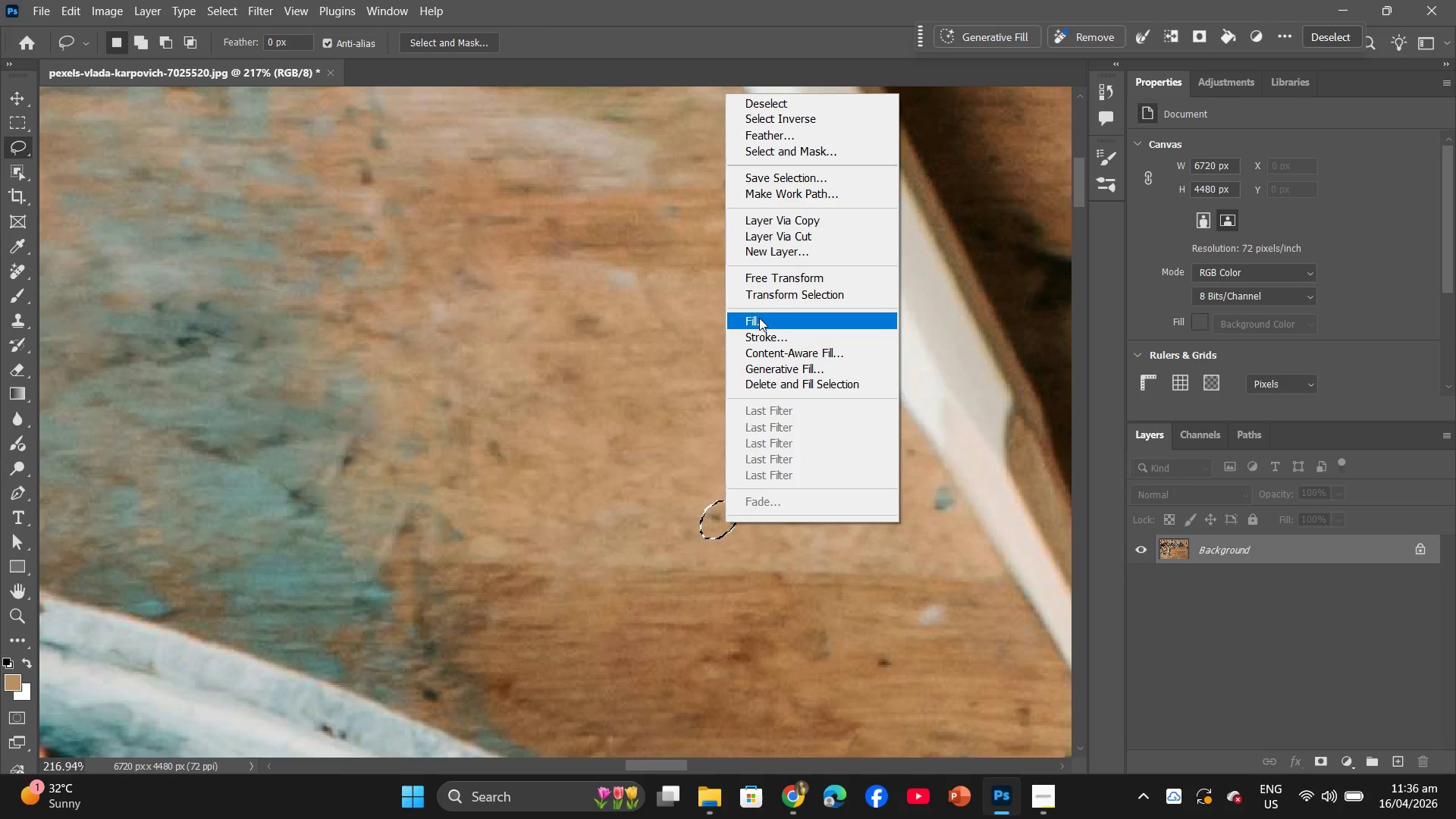 
left_click([759, 318])
 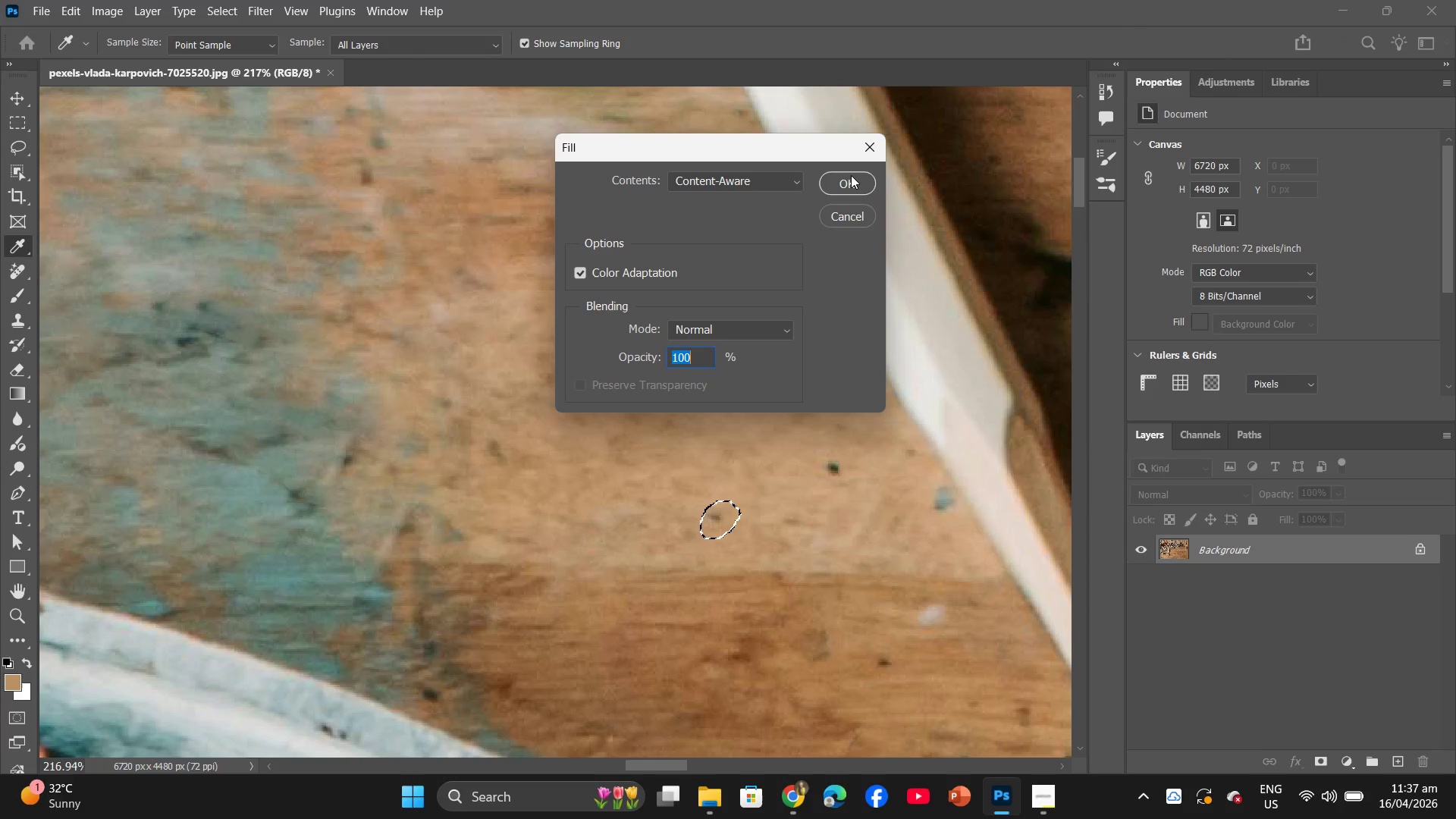 
left_click([851, 175])
 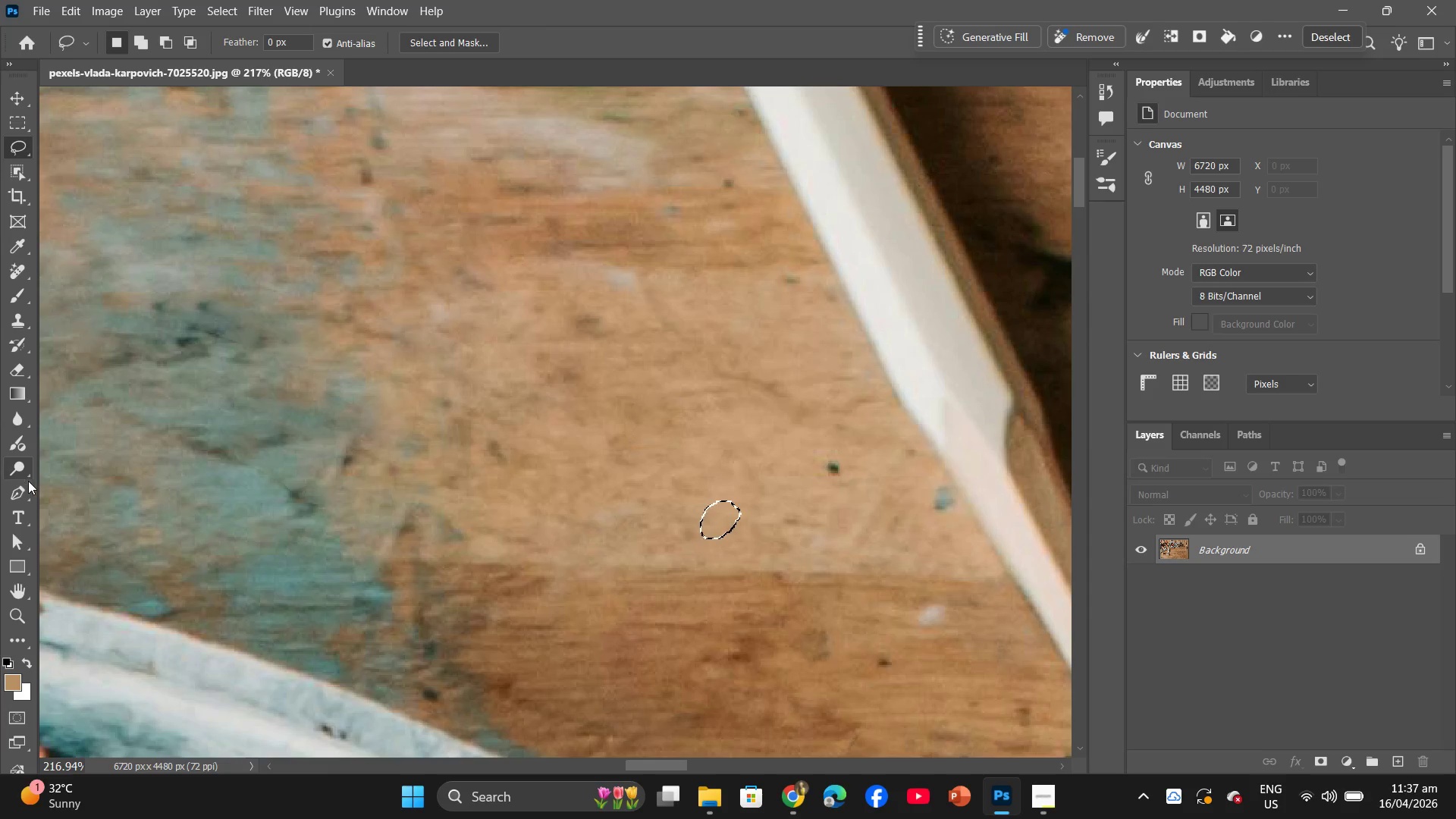 
left_click([25, 484])
 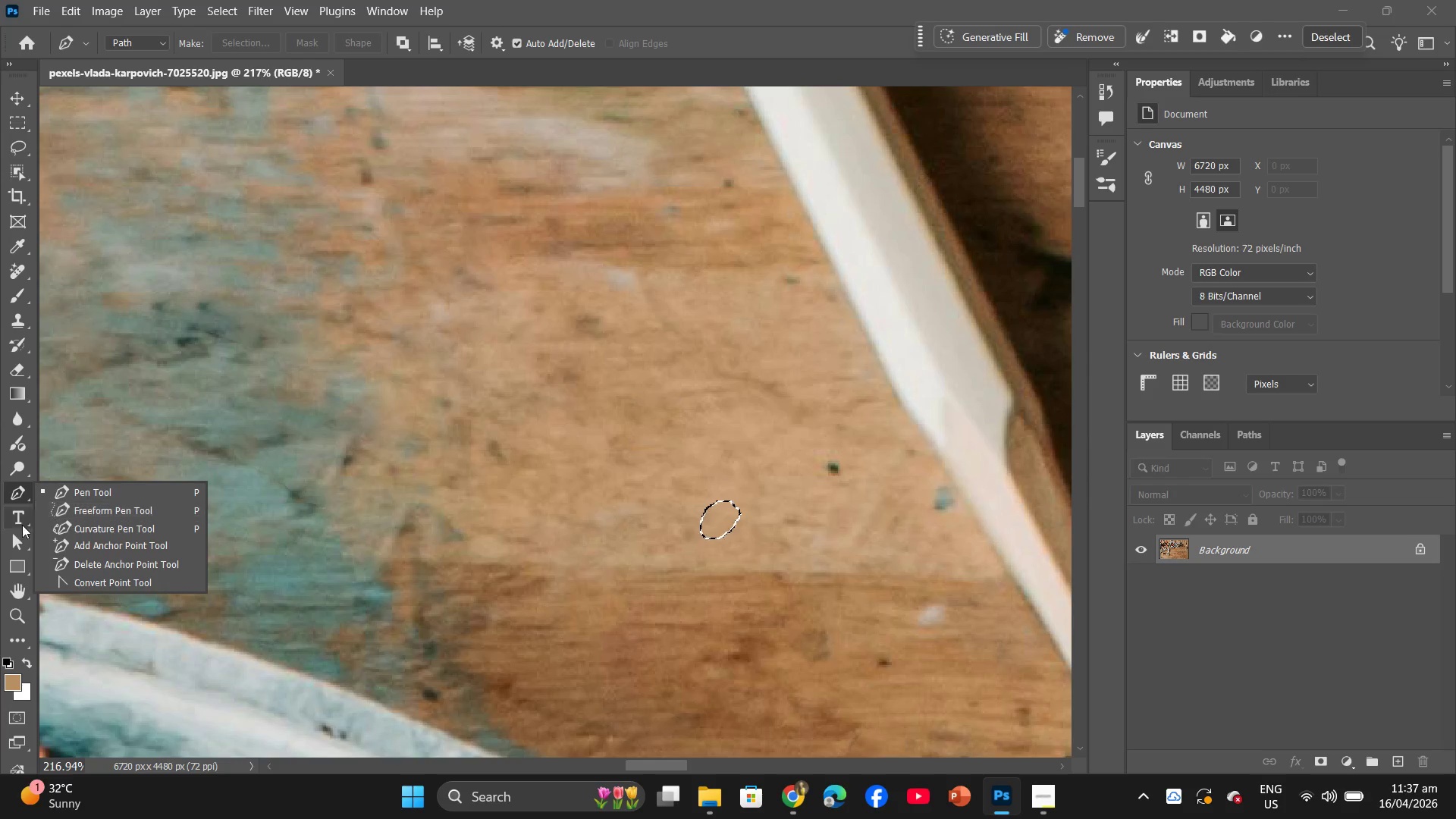 
left_click([19, 564])
 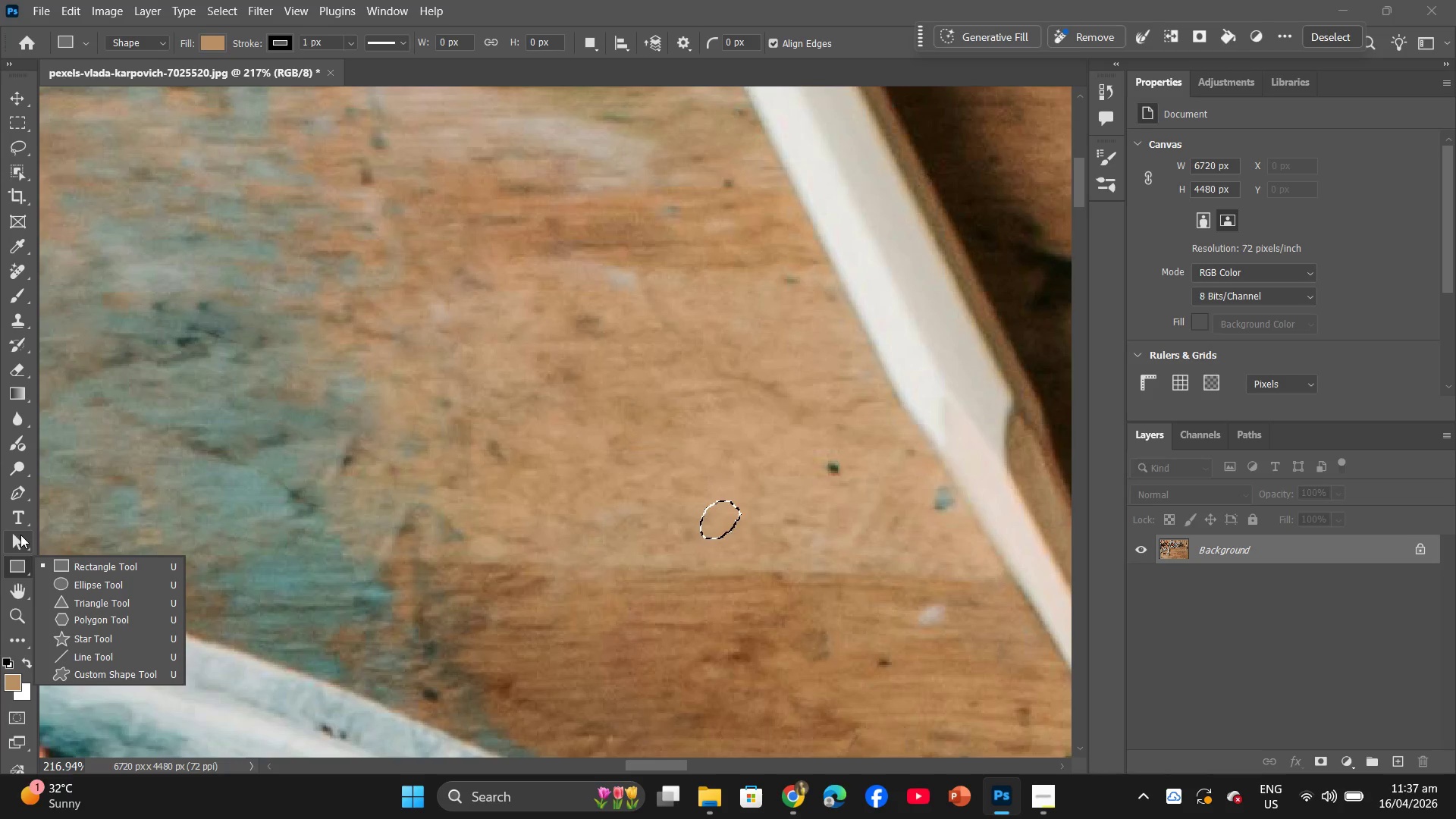 
left_click([20, 535])
 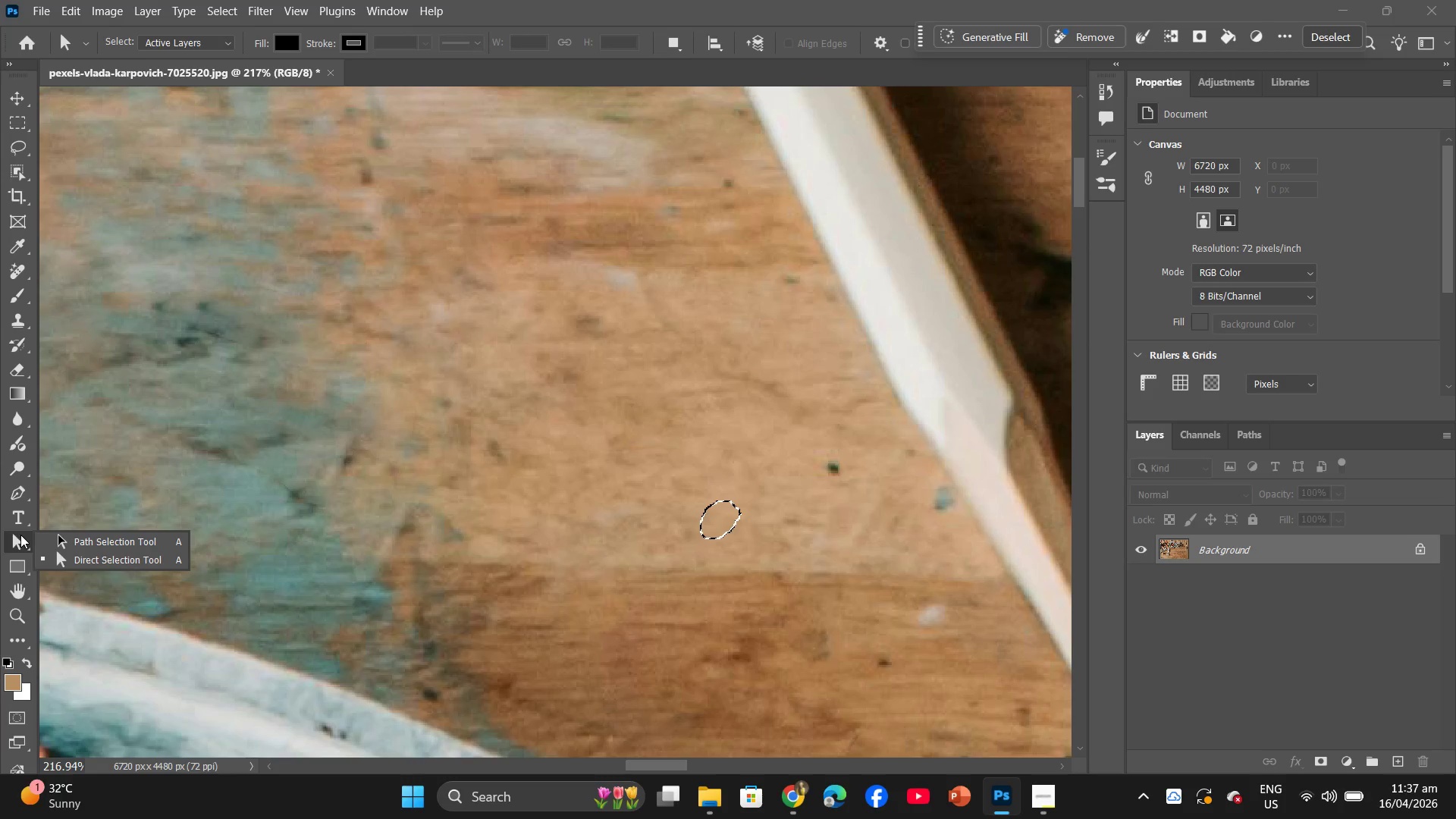 
left_click([96, 541])
 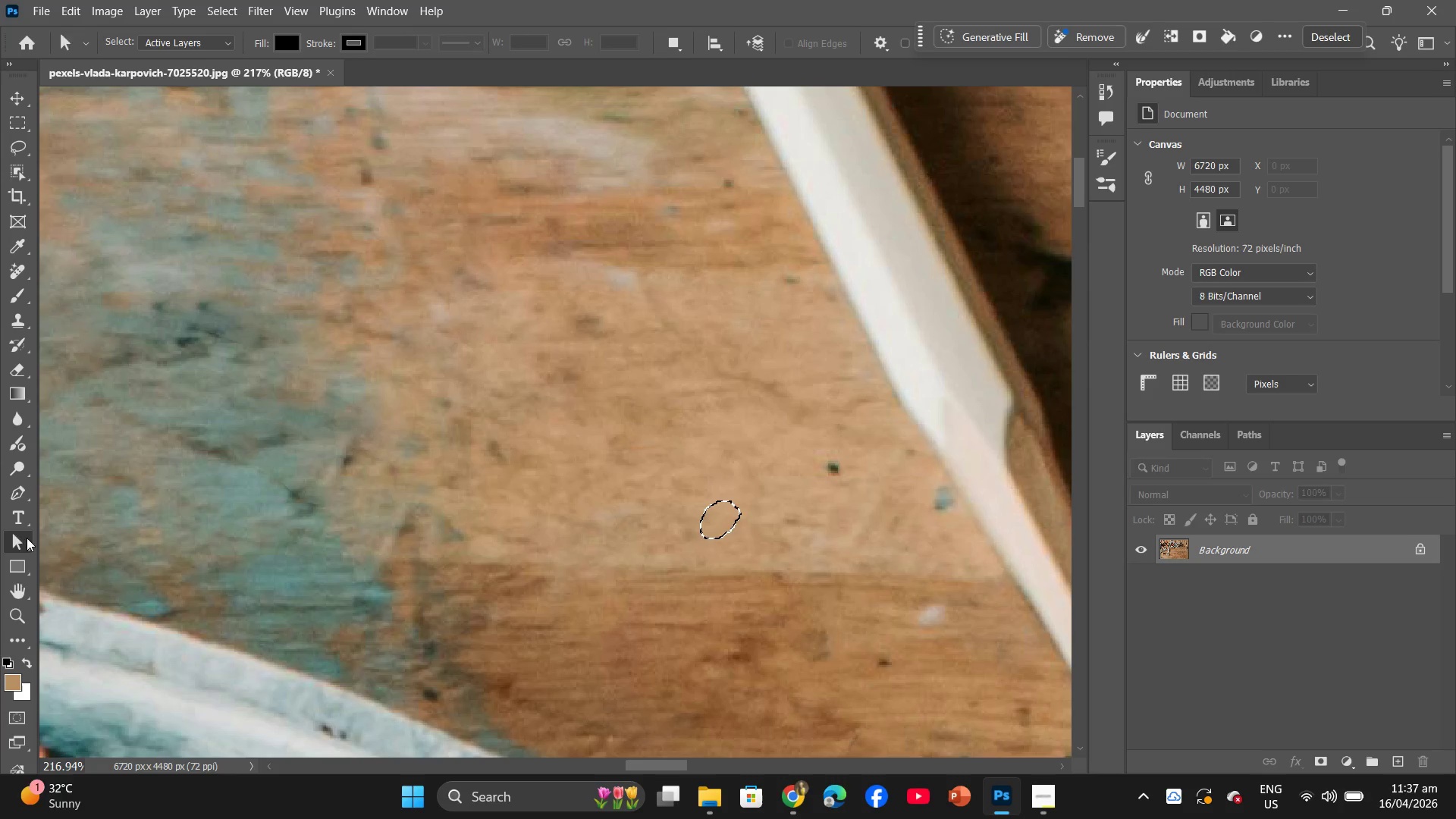 
left_click([22, 536])
 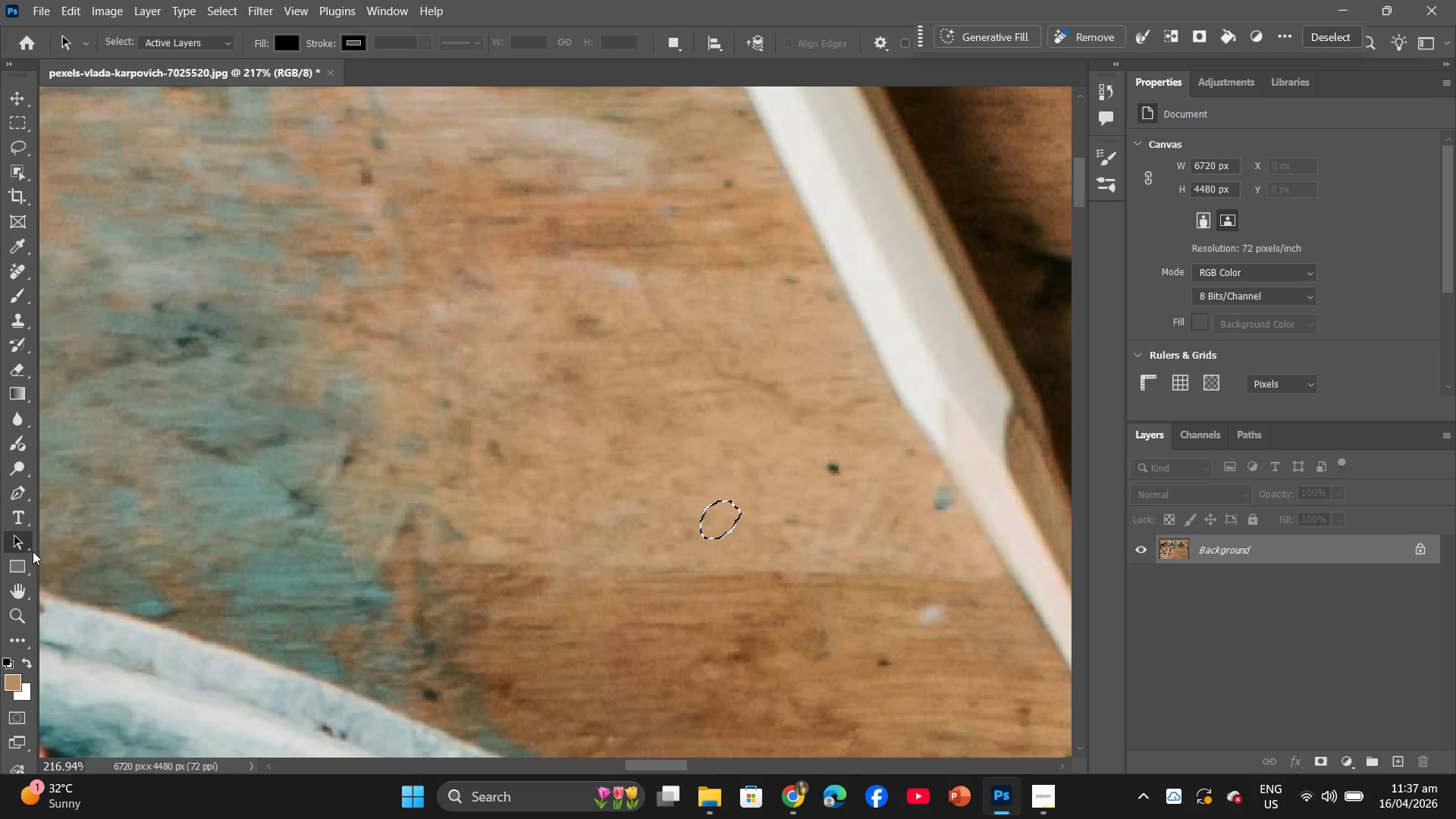 
left_click_drag(start_coordinate=[15, 544], to_coordinate=[83, 560])
 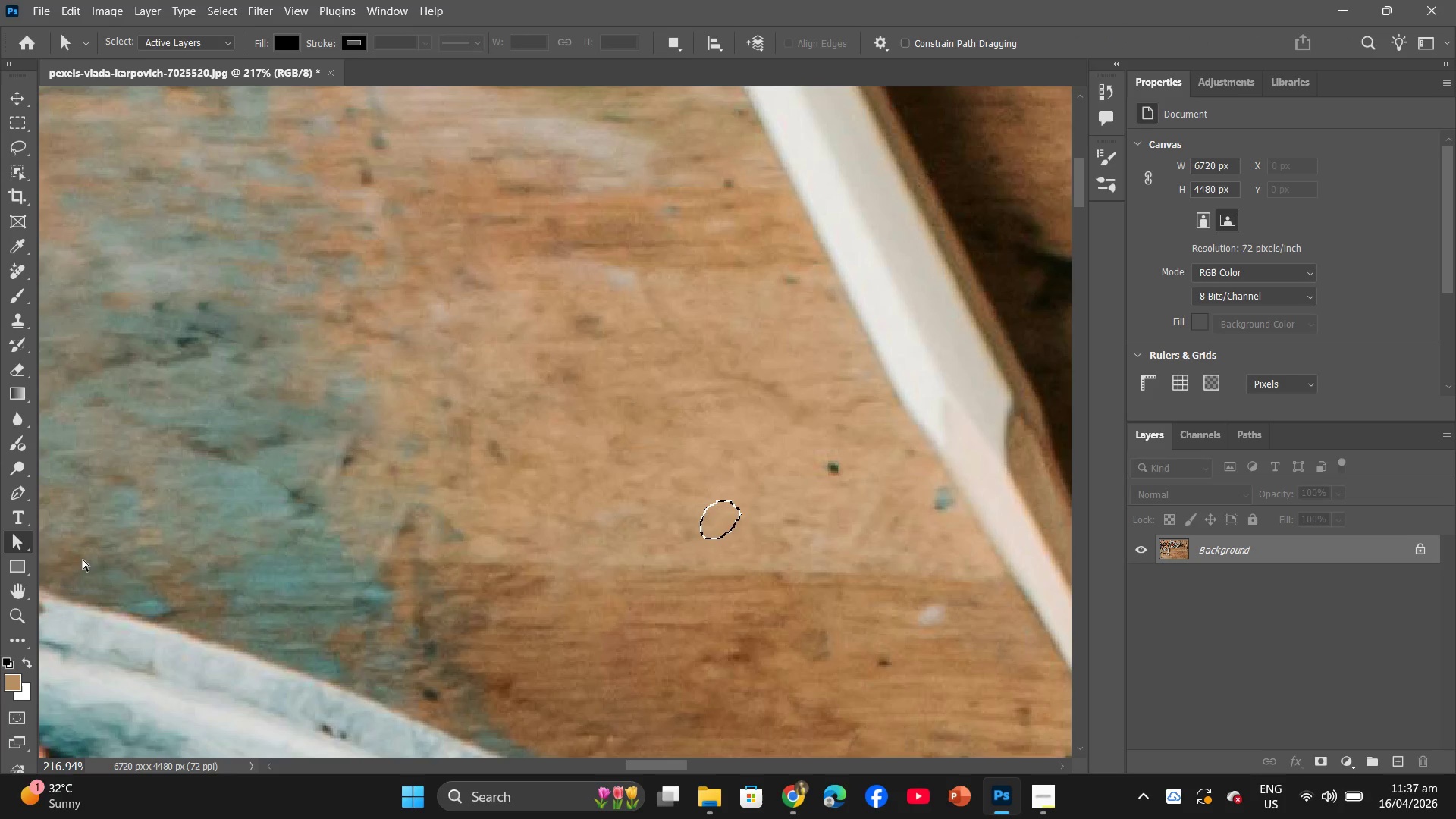 
left_click([83, 560])
 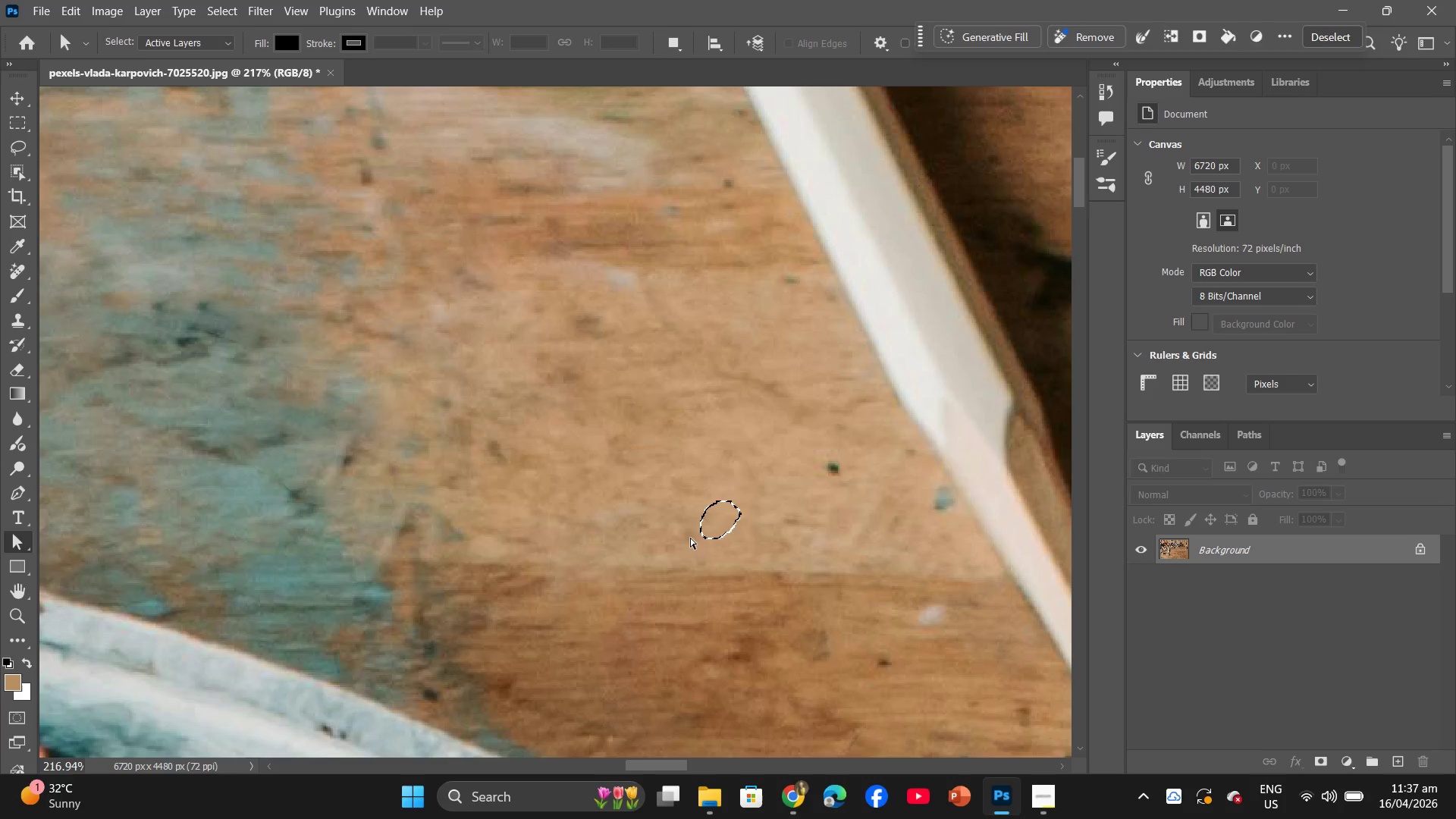 
left_click([742, 517])
 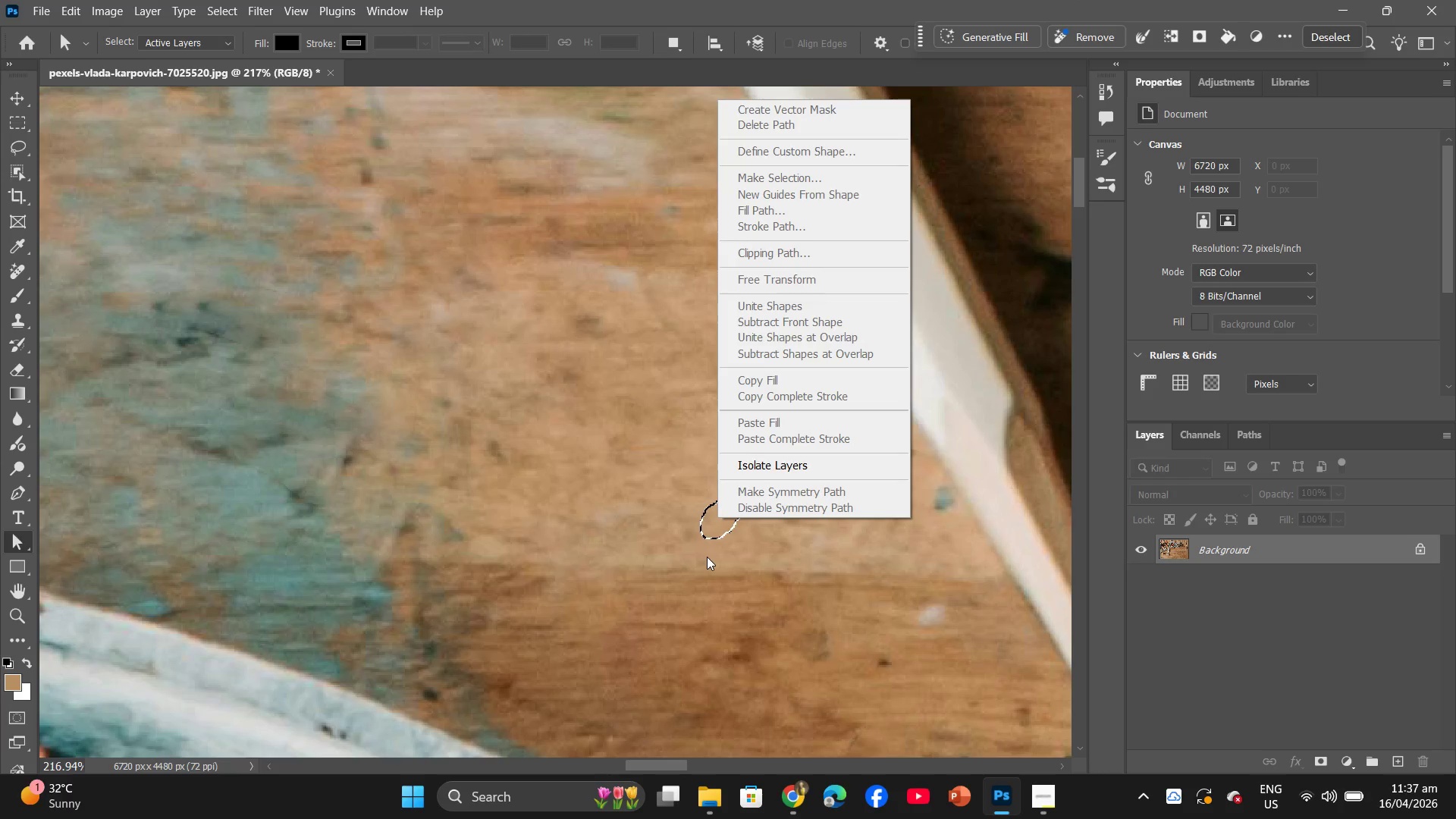 
left_click([762, 561])
 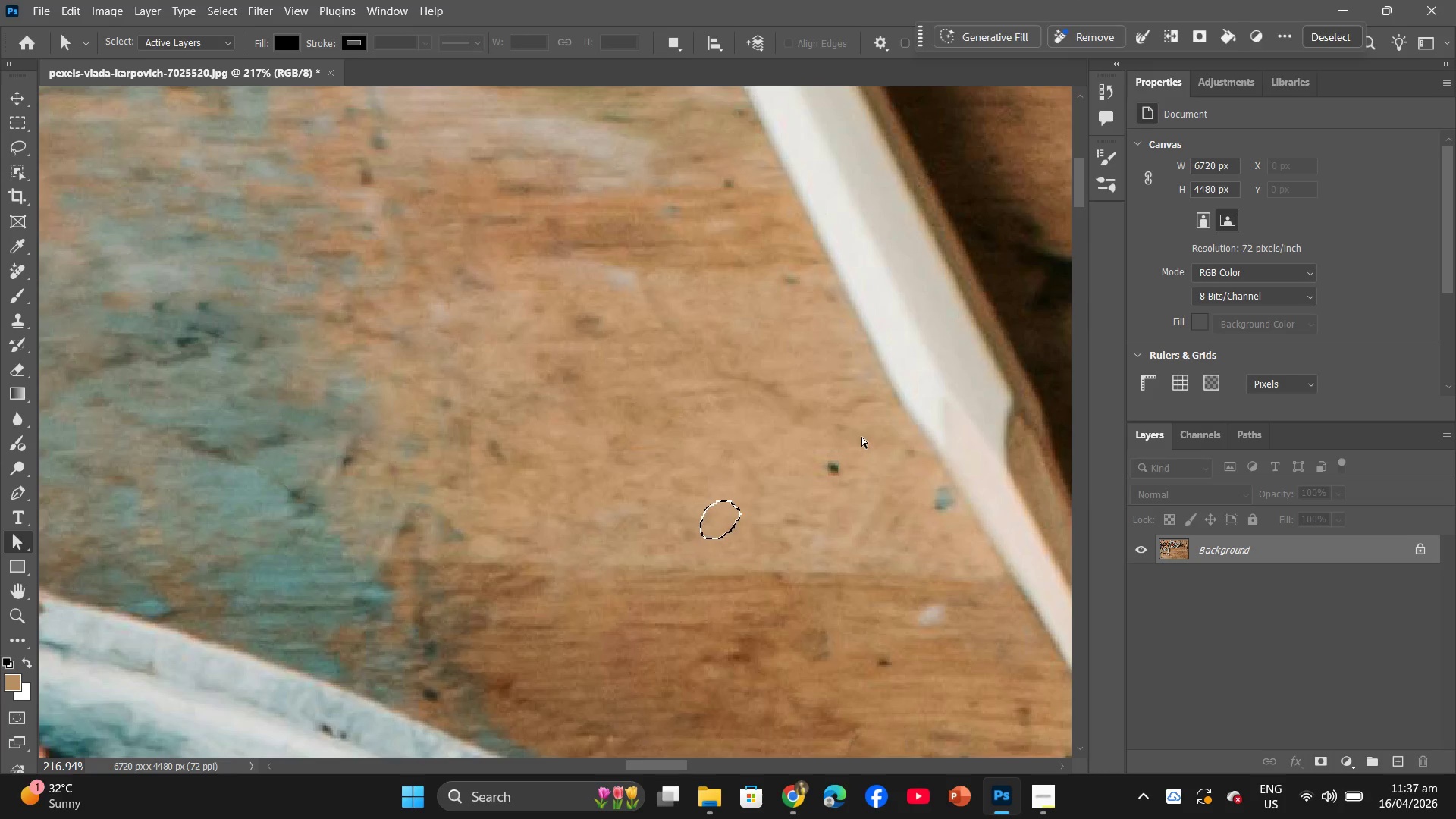 
left_click_drag(start_coordinate=[861, 437], to_coordinate=[849, 480])
 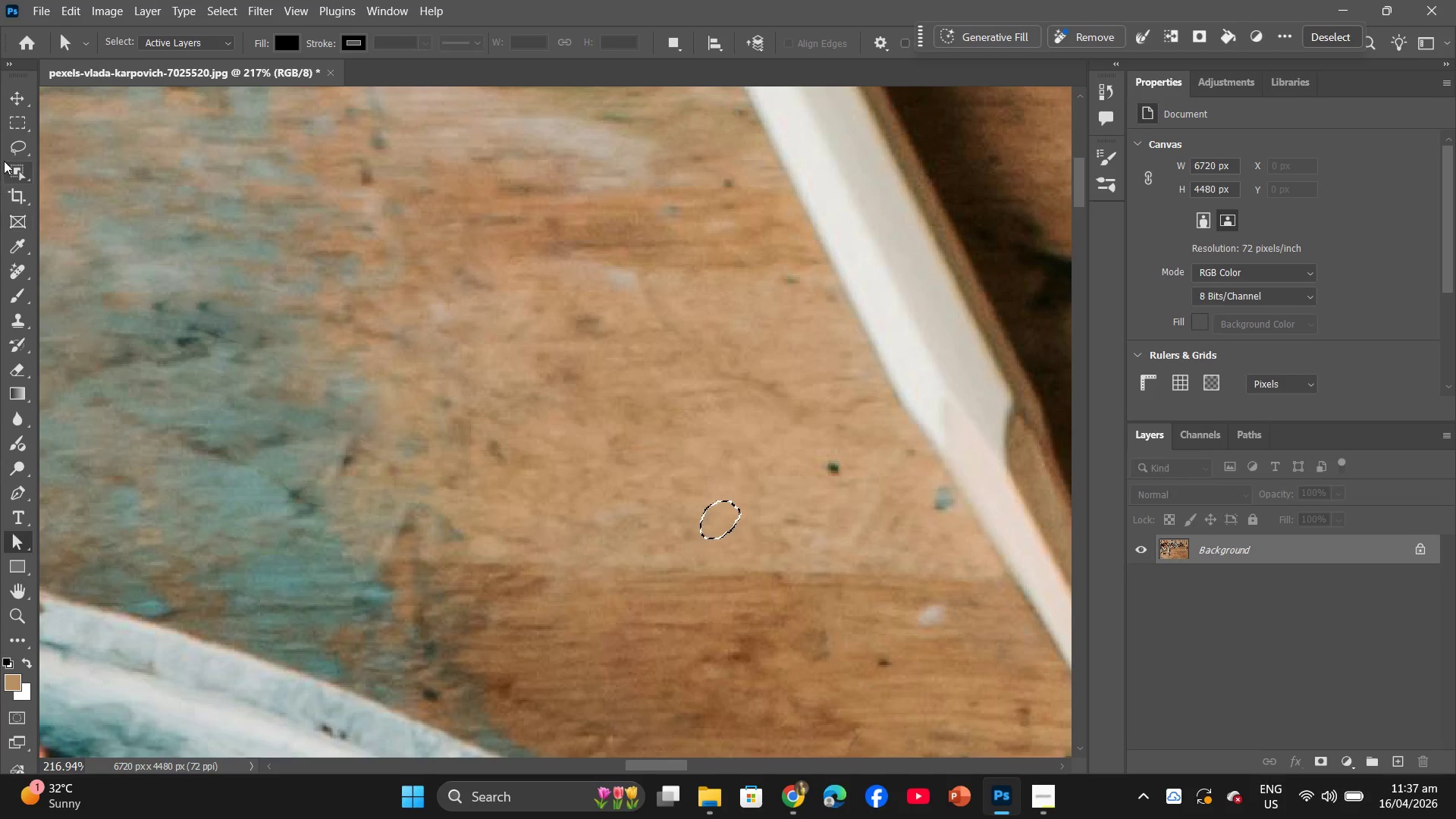 
left_click([15, 149])
 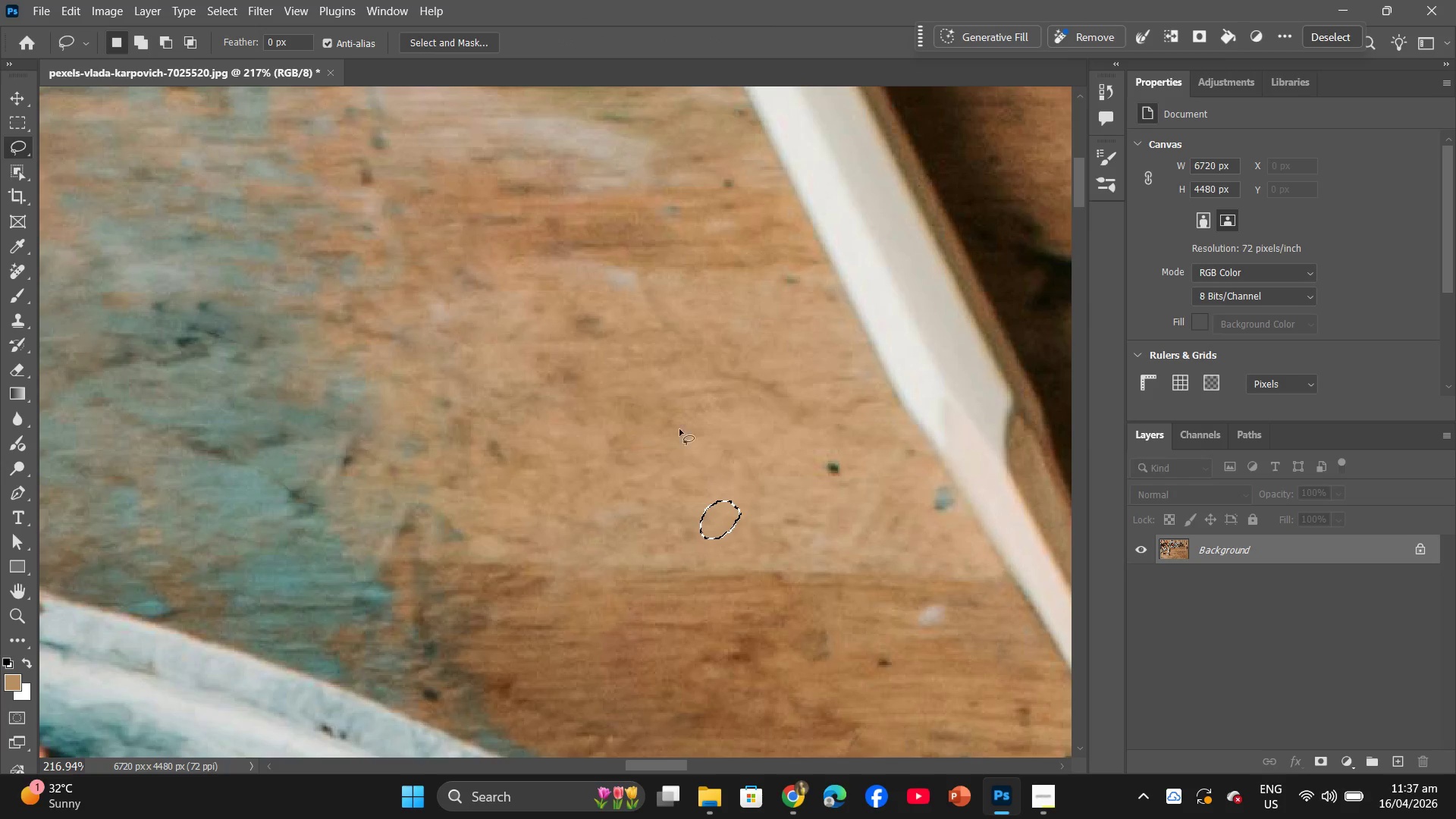 
left_click_drag(start_coordinate=[842, 444], to_coordinate=[833, 462])
 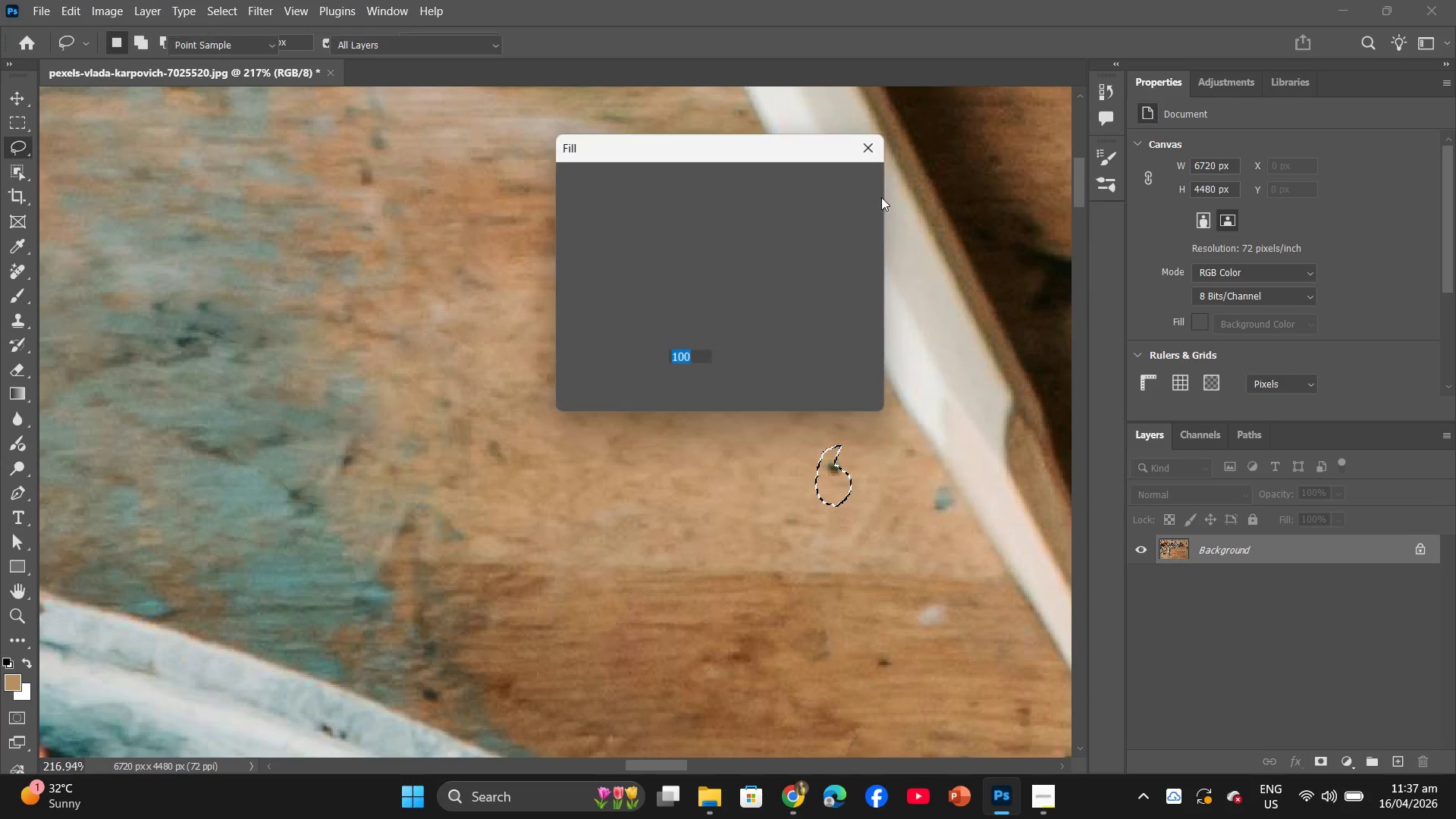 
left_click([872, 184])
 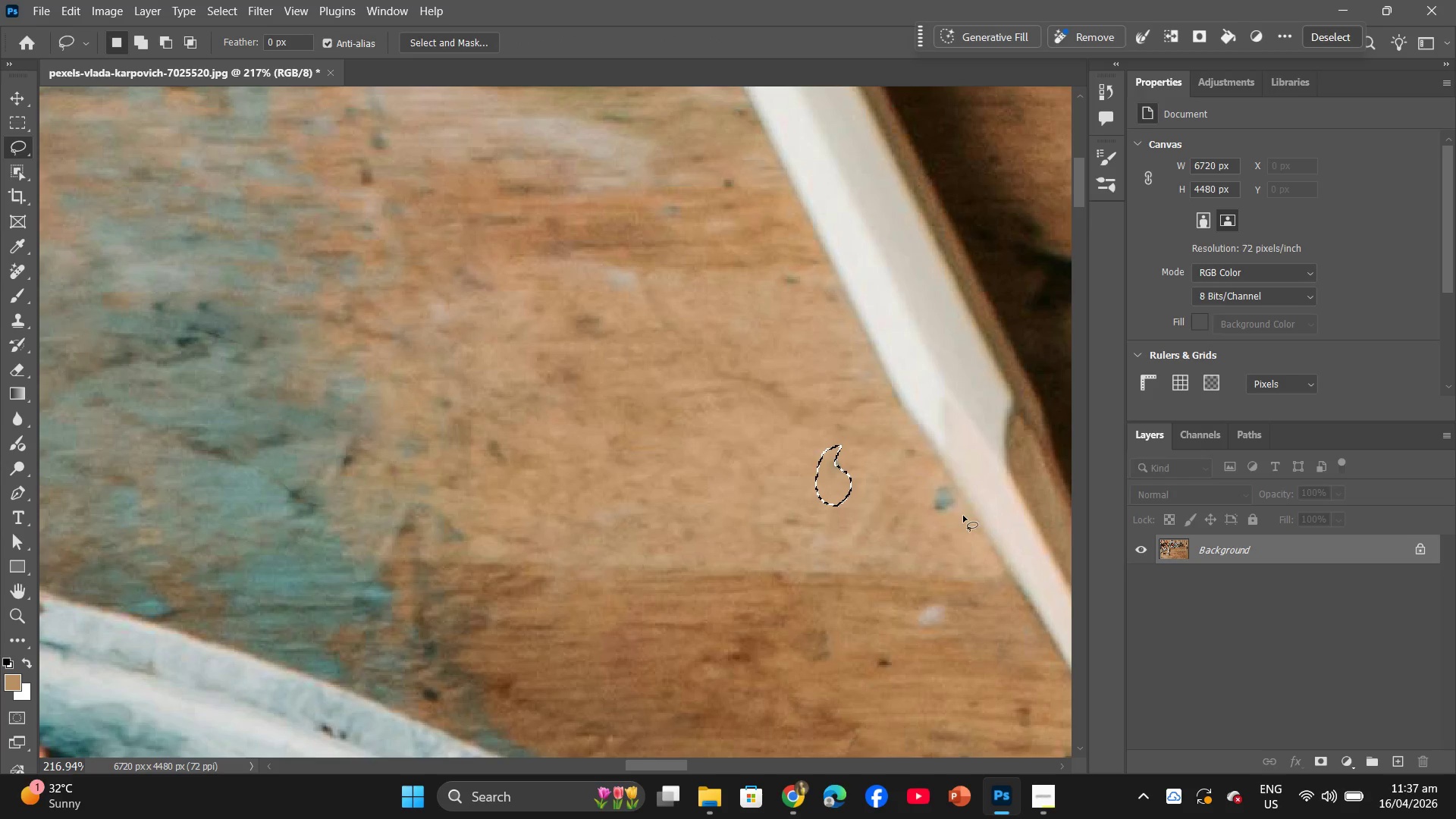 
left_click_drag(start_coordinate=[966, 513], to_coordinate=[963, 510])
 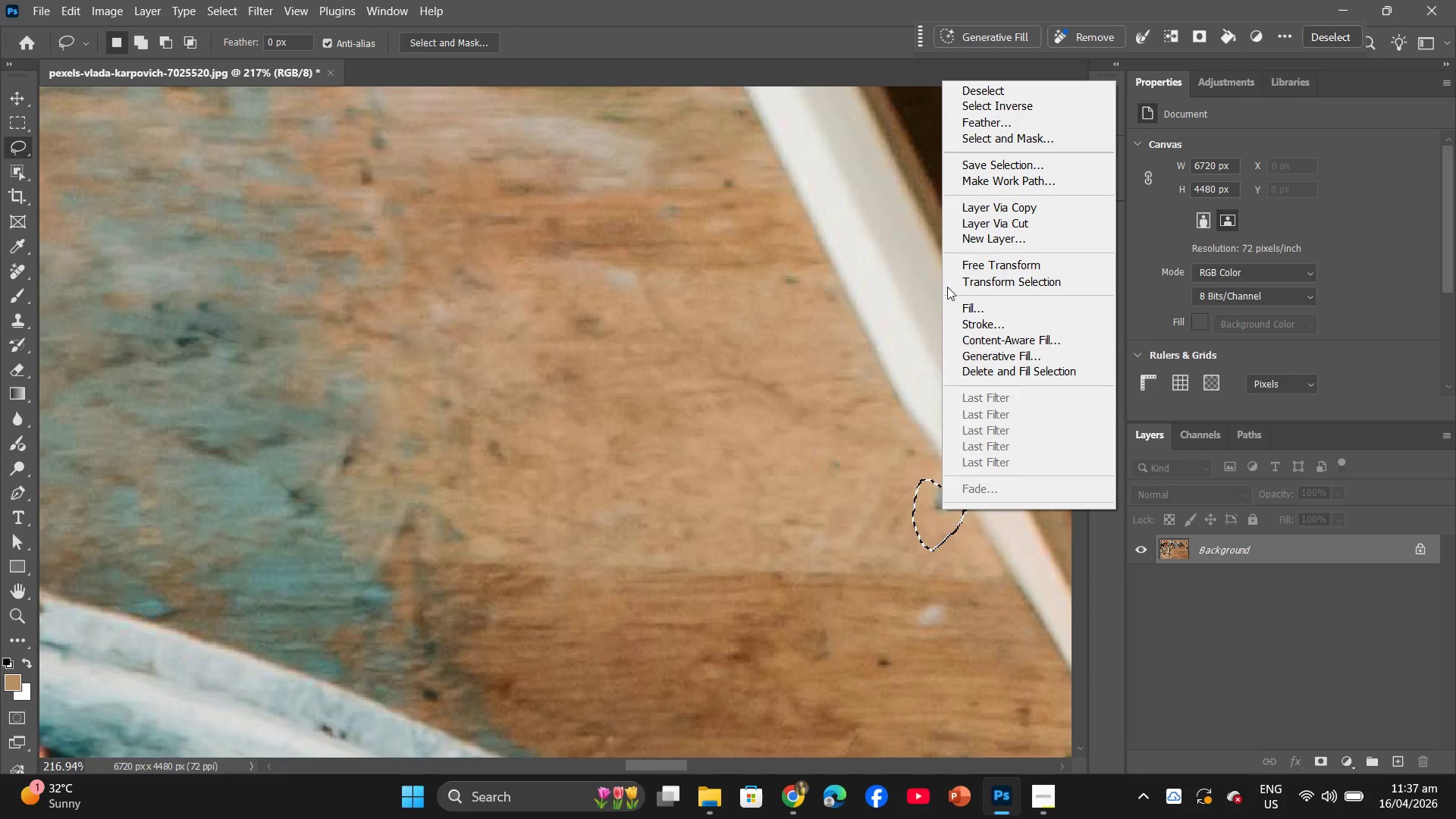 
left_click([974, 305])
 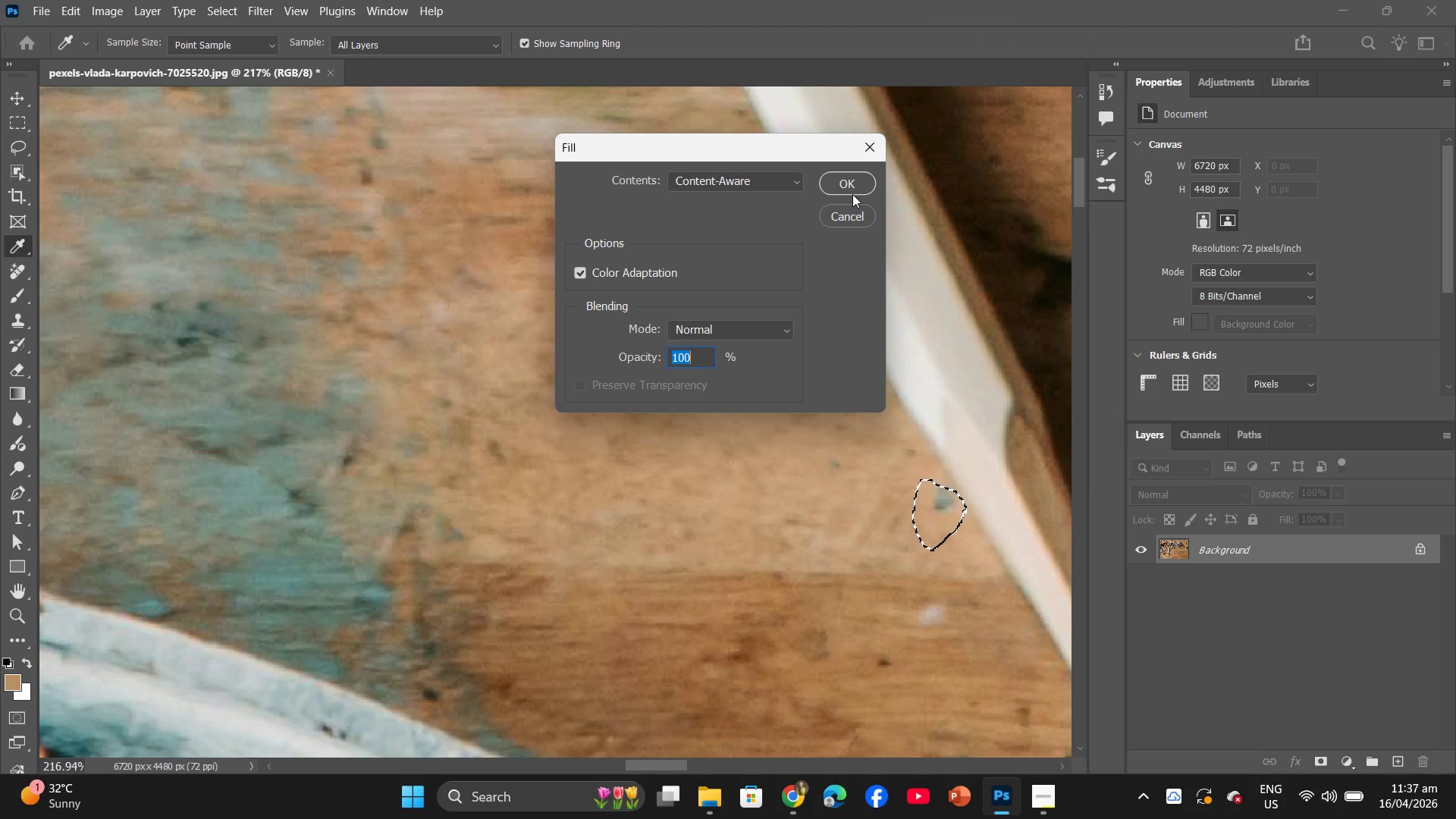 
left_click([850, 190])
 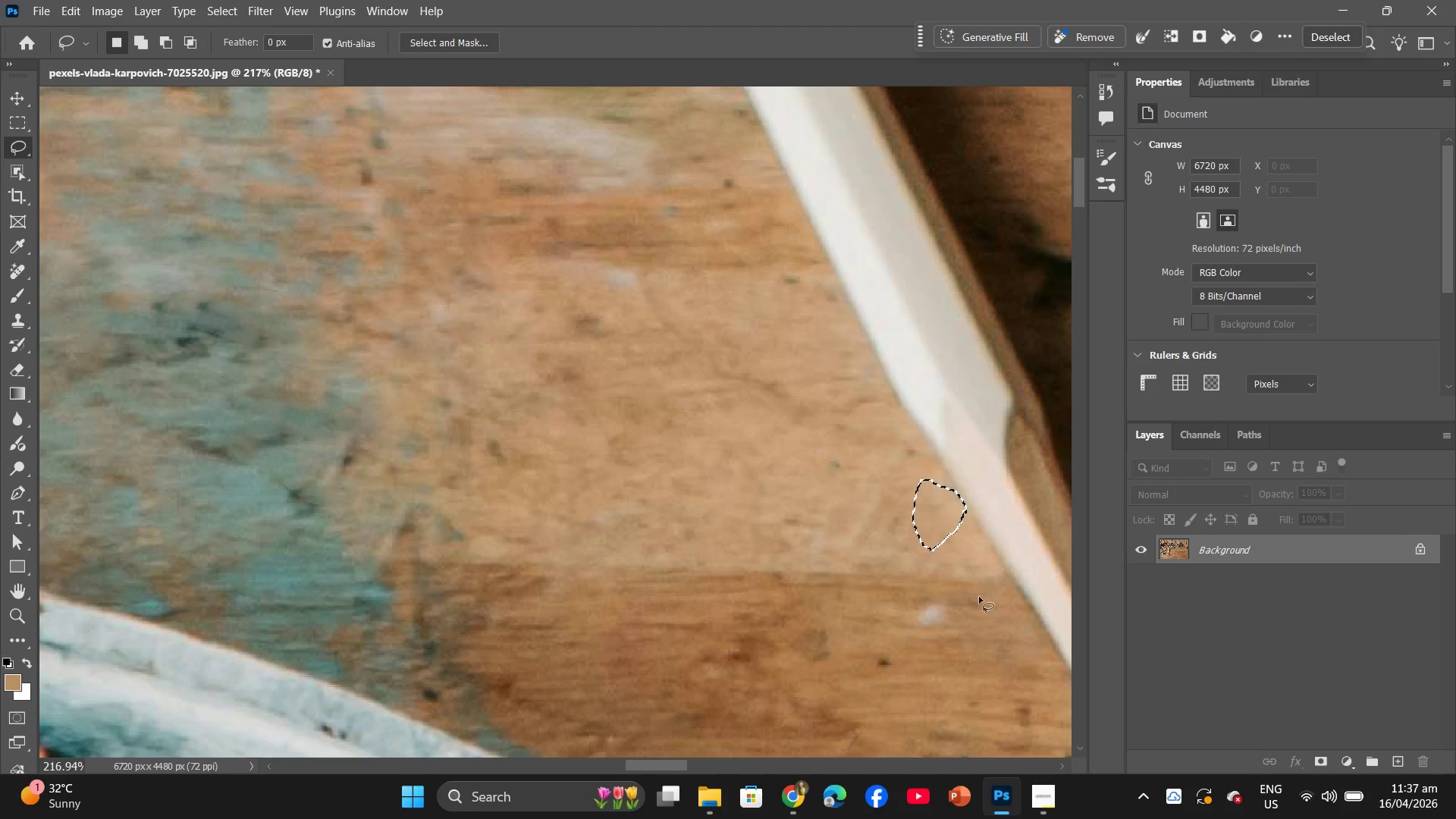 
left_click_drag(start_coordinate=[959, 598], to_coordinate=[936, 599])
 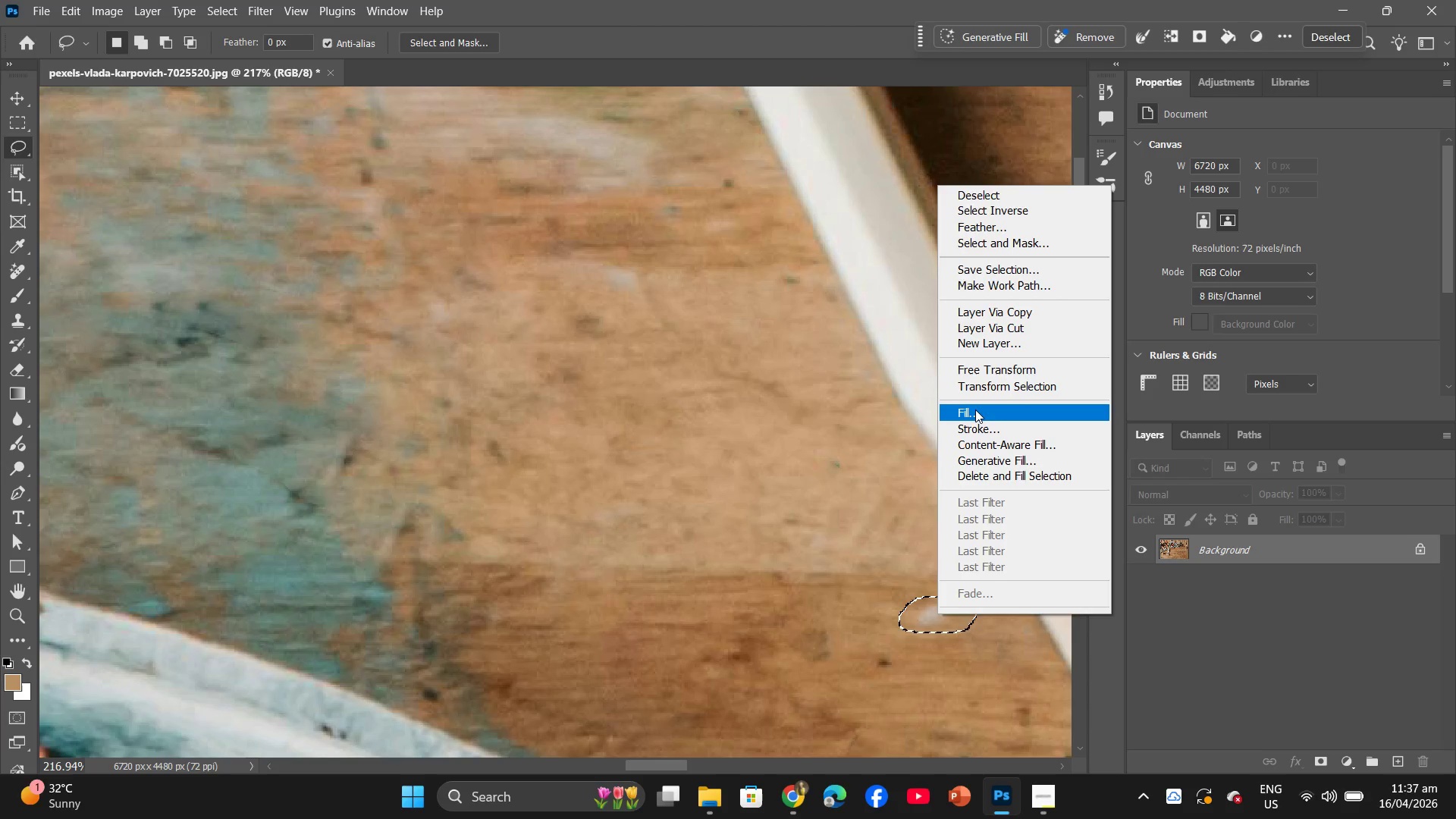 
left_click([974, 412])
 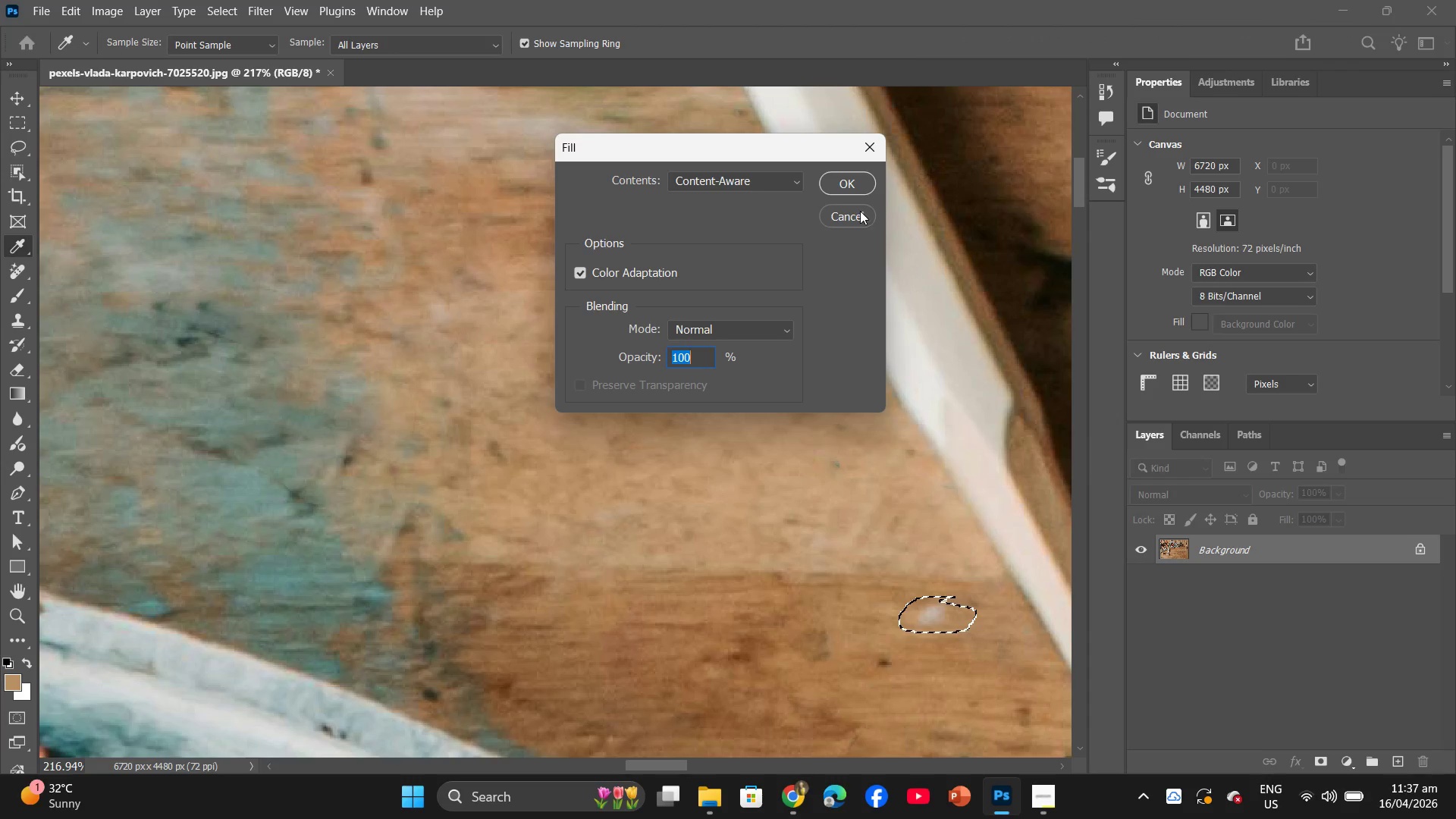 
left_click([833, 190])
 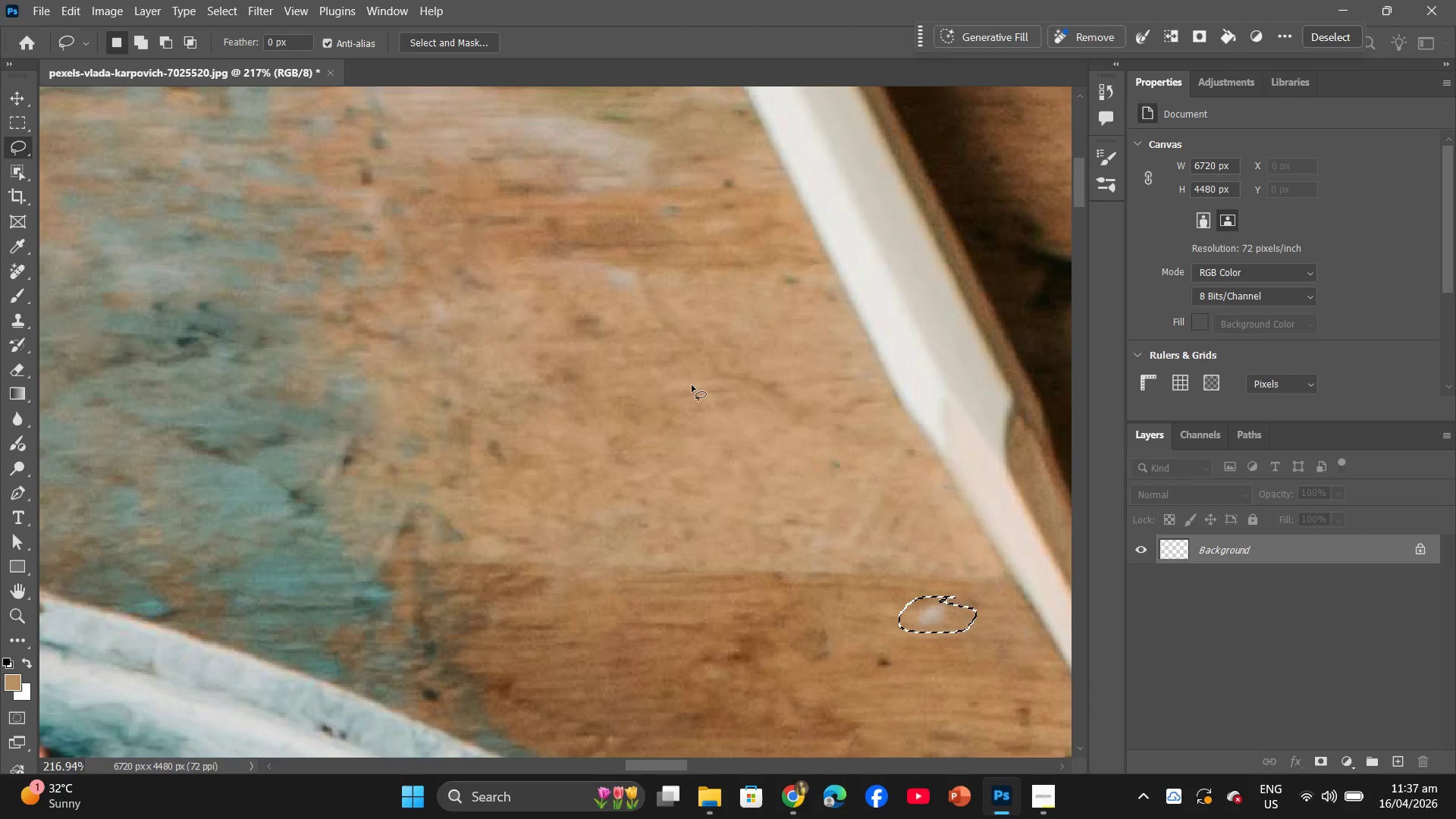 
scroll: coordinate [698, 378], scroll_direction: down, amount: 5.0
 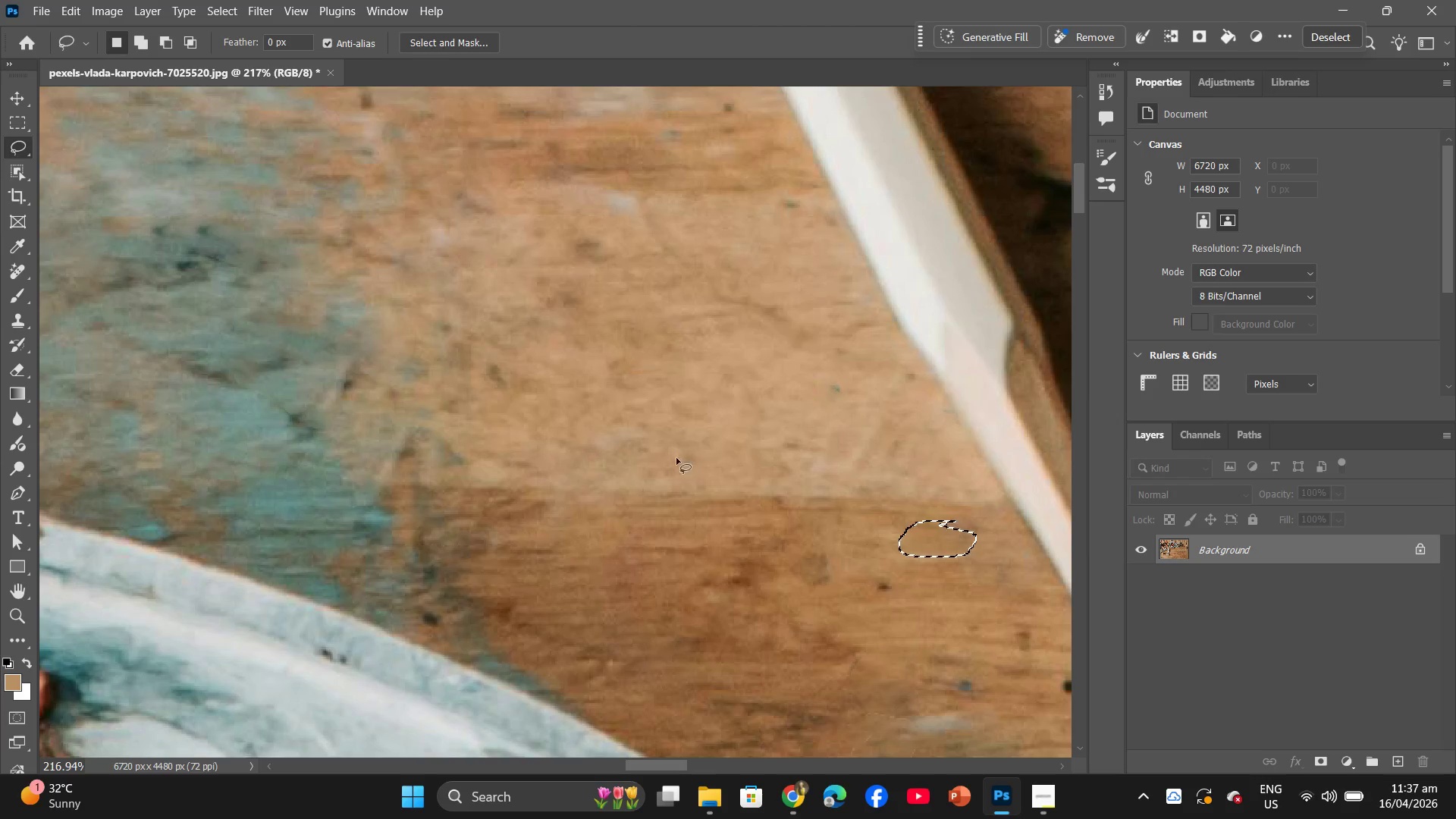 
hold_key(key=AltLeft, duration=0.77)
scroll: coordinate [708, 511], scroll_direction: down, amount: 14.0
 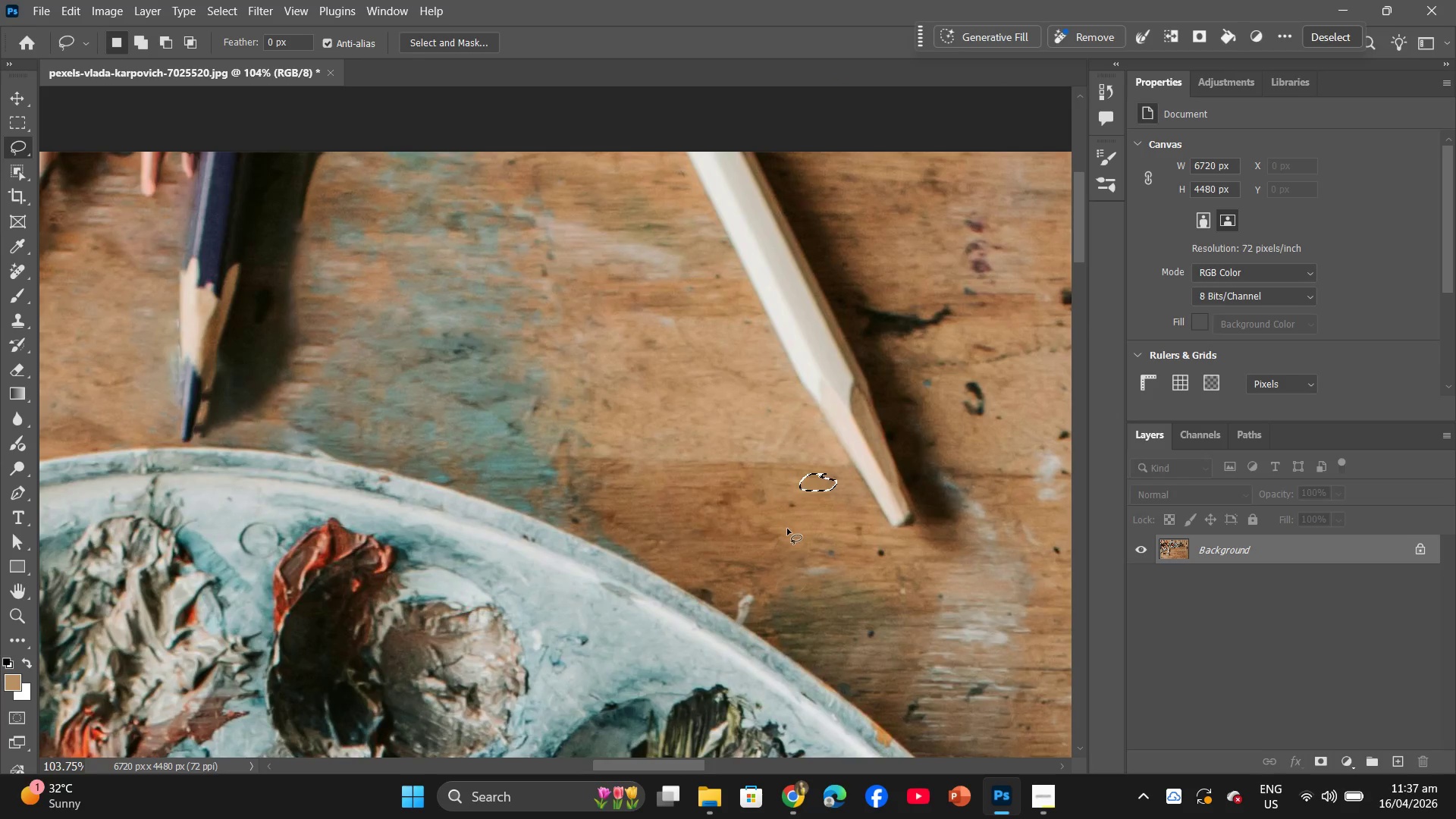 
hold_key(key=AltLeft, duration=0.41)
scroll: coordinate [690, 424], scroll_direction: up, amount: 3.0
 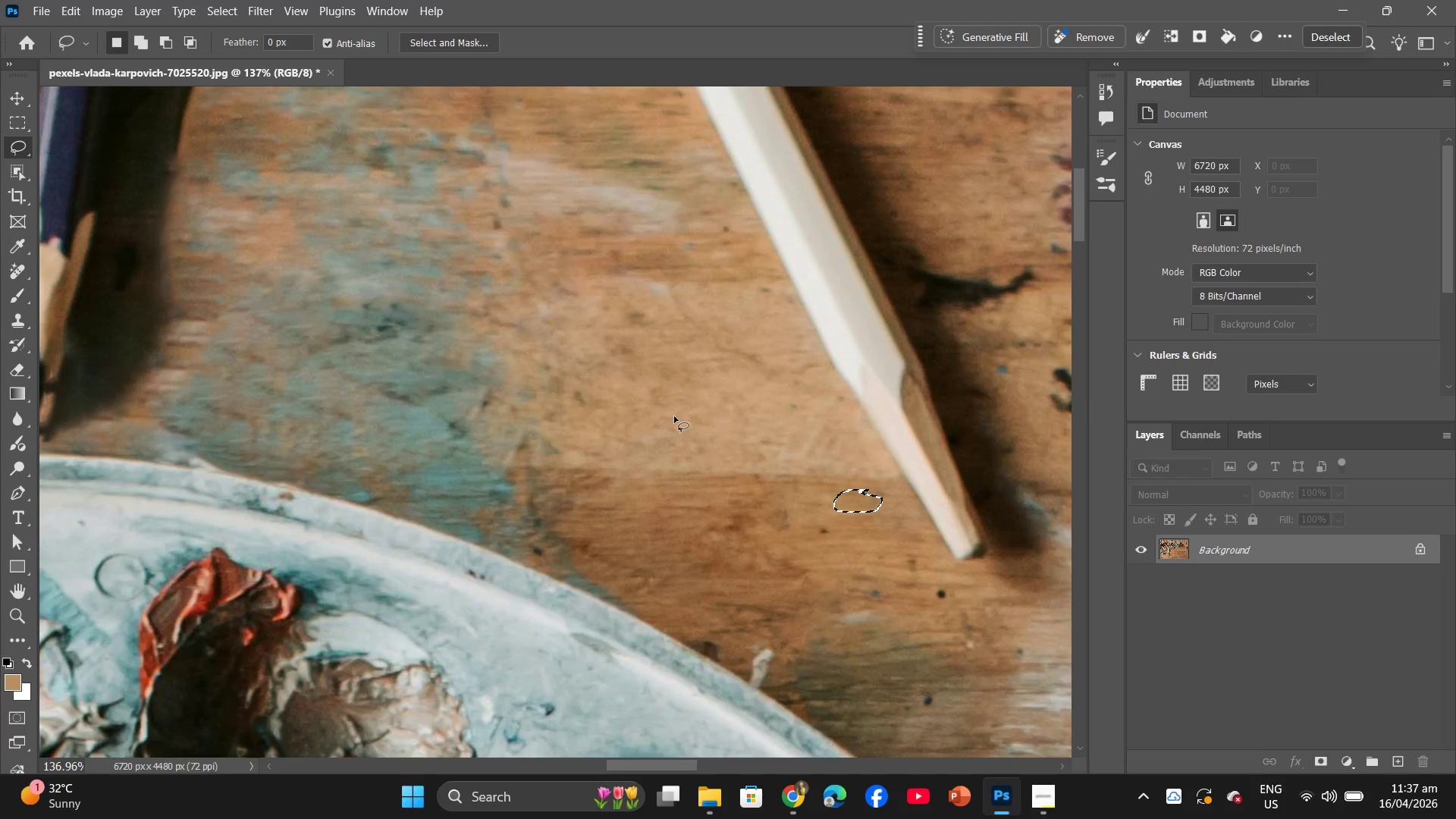 
hold_key(key=Space, duration=0.62)
 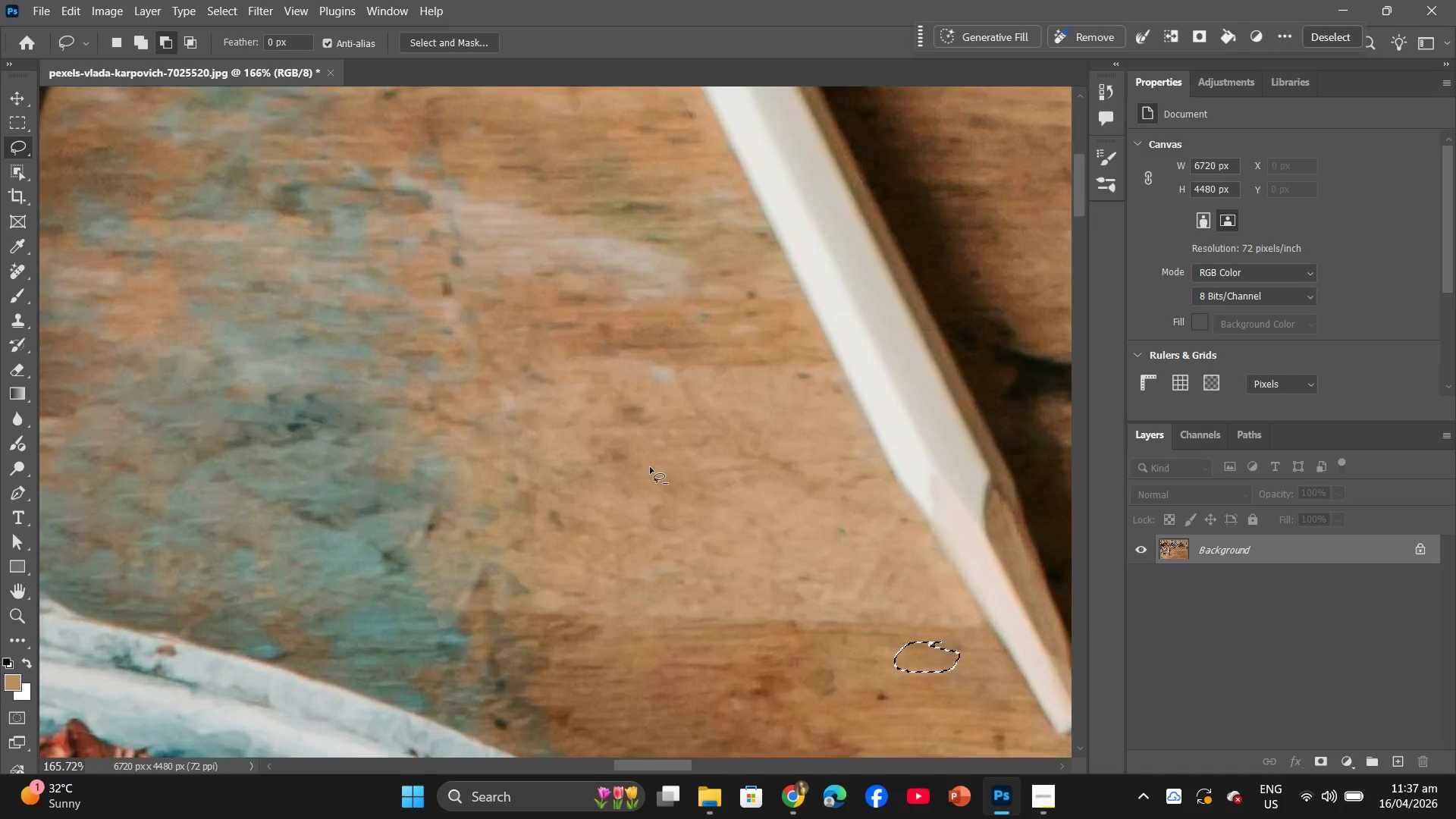 
key(Space)
 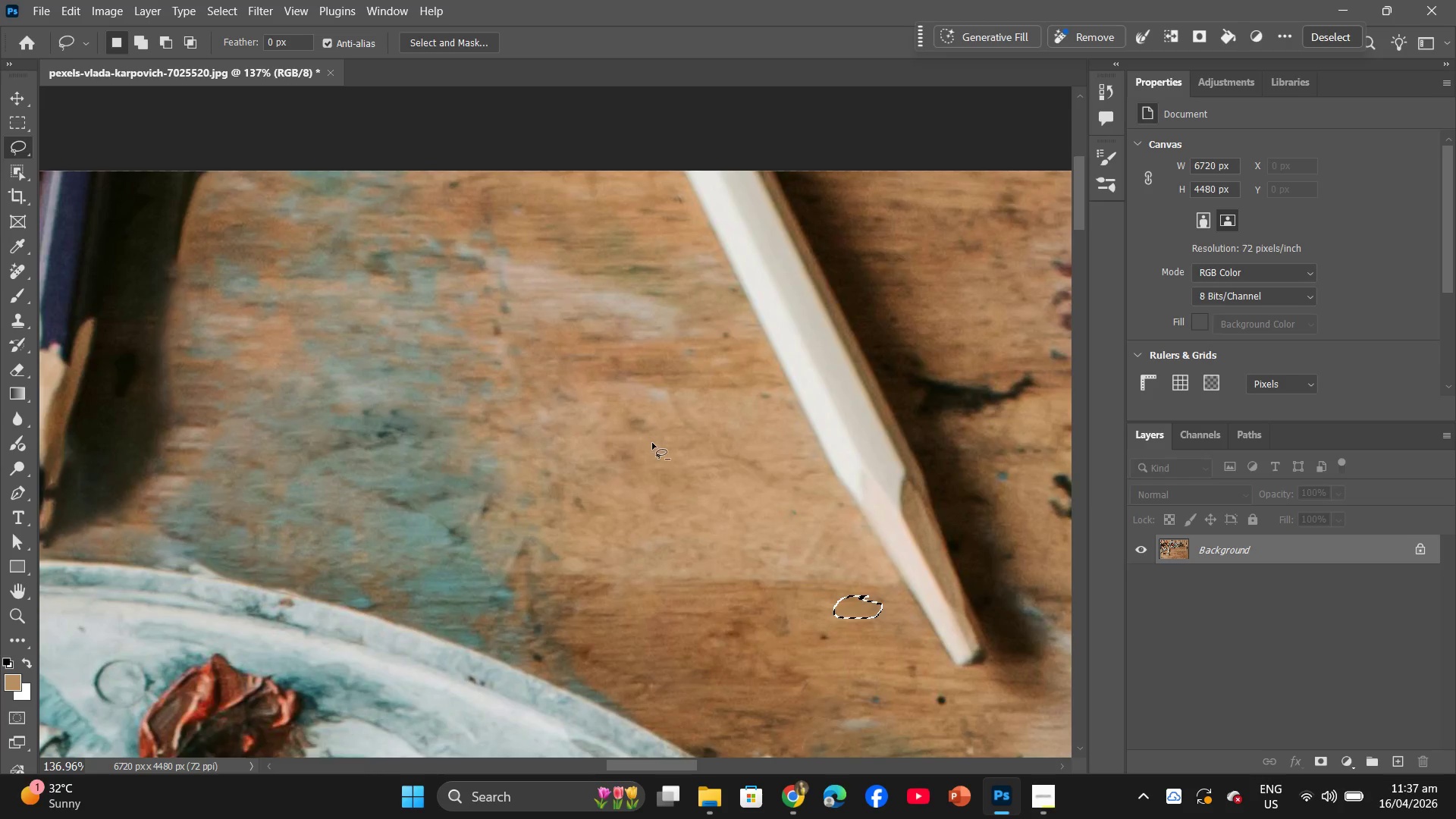 
hold_key(key=AltLeft, duration=0.75)
 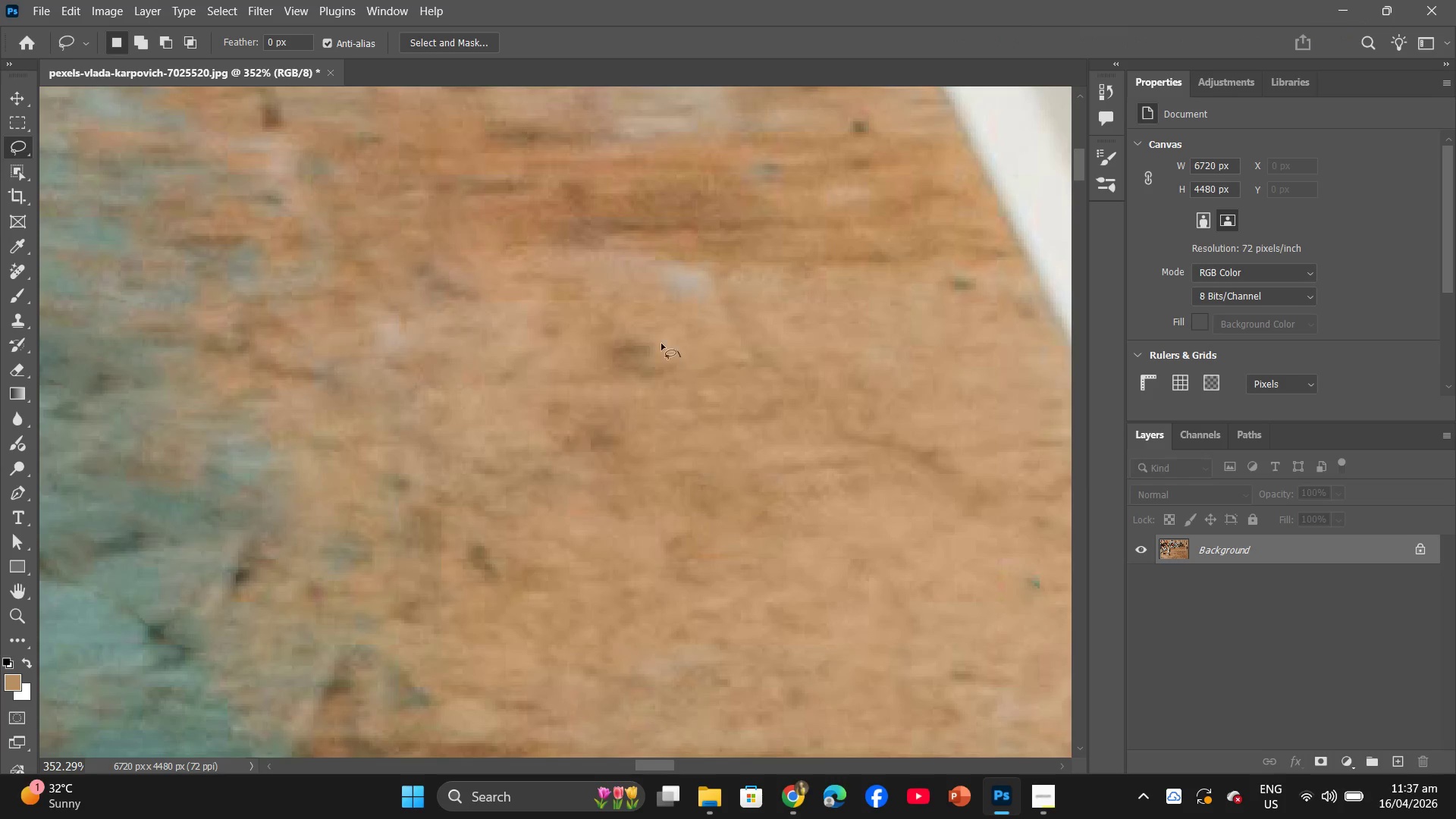 
scroll: coordinate [613, 484], scroll_direction: up, amount: 17.0
 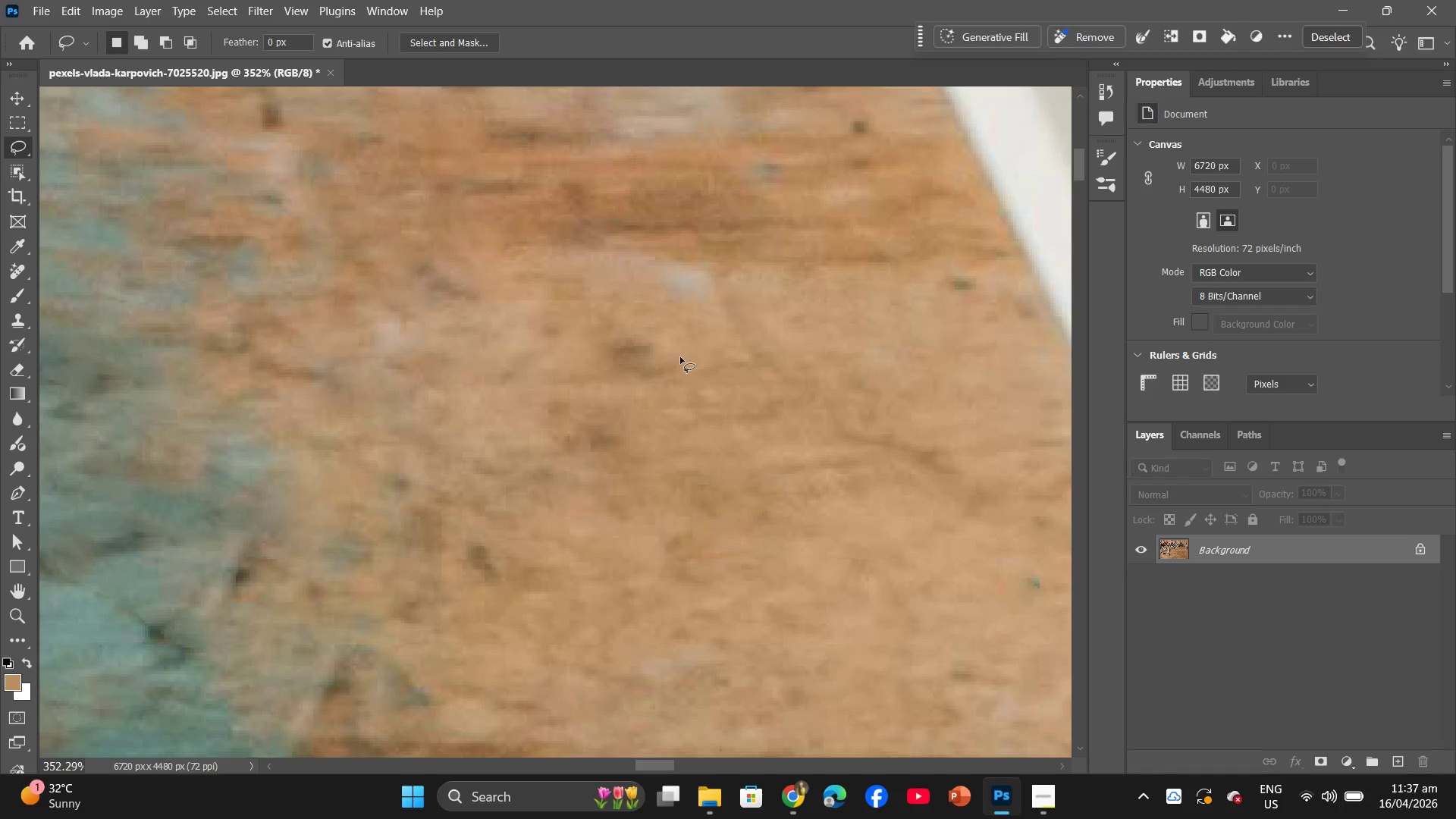 
left_click_drag(start_coordinate=[680, 357], to_coordinate=[664, 348])
 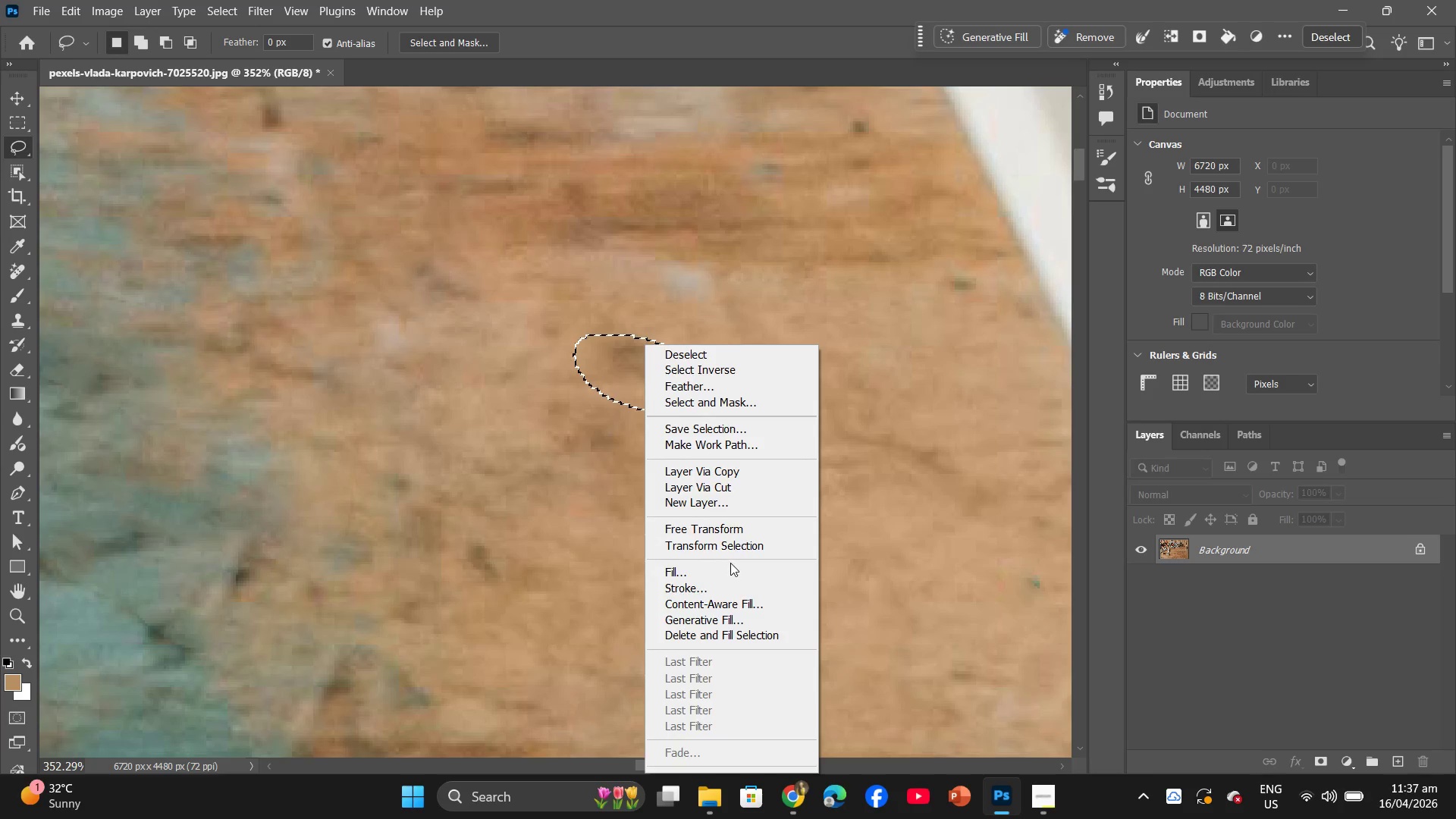 
left_click([730, 565])
 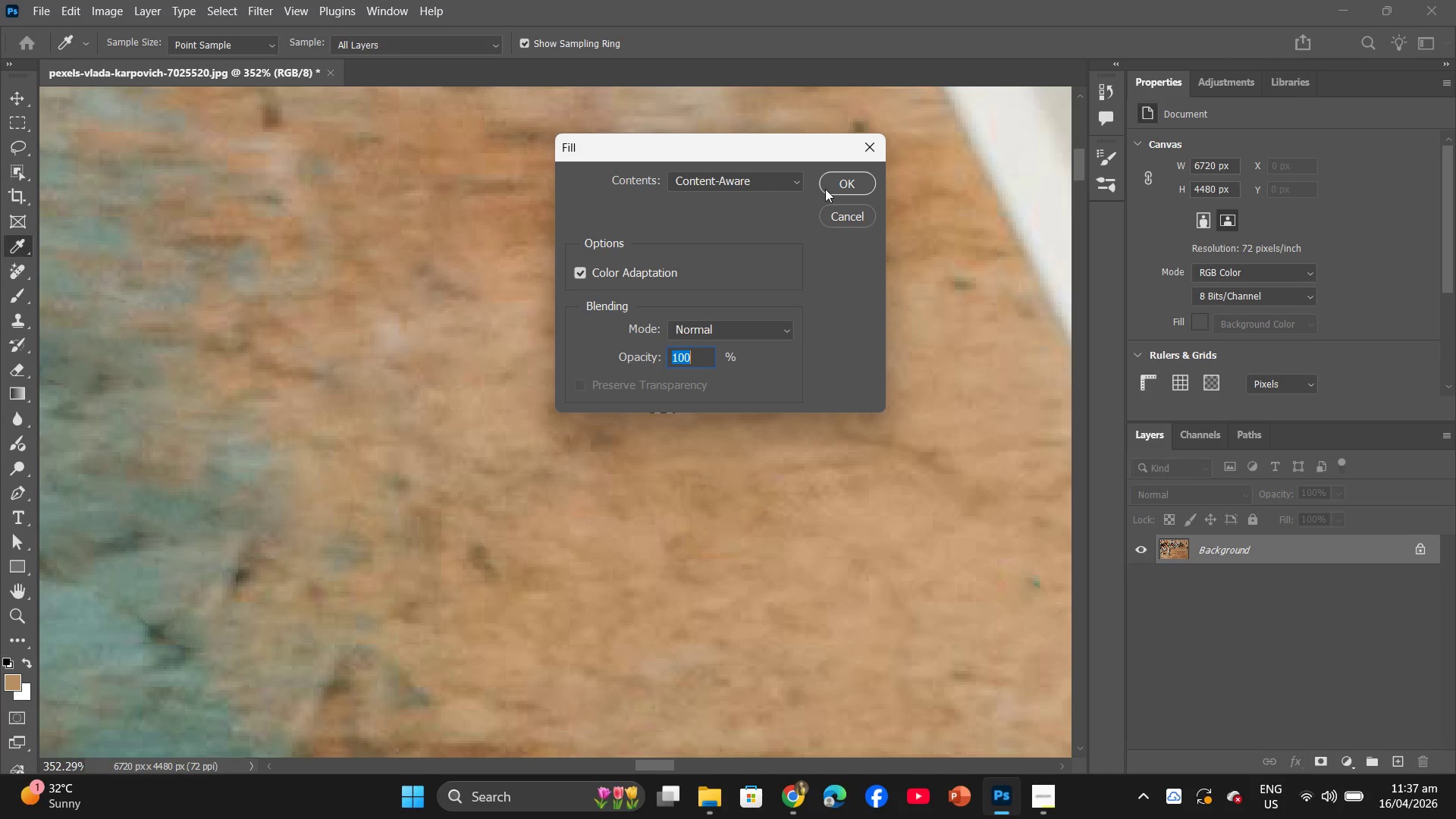 
left_click([824, 189])
 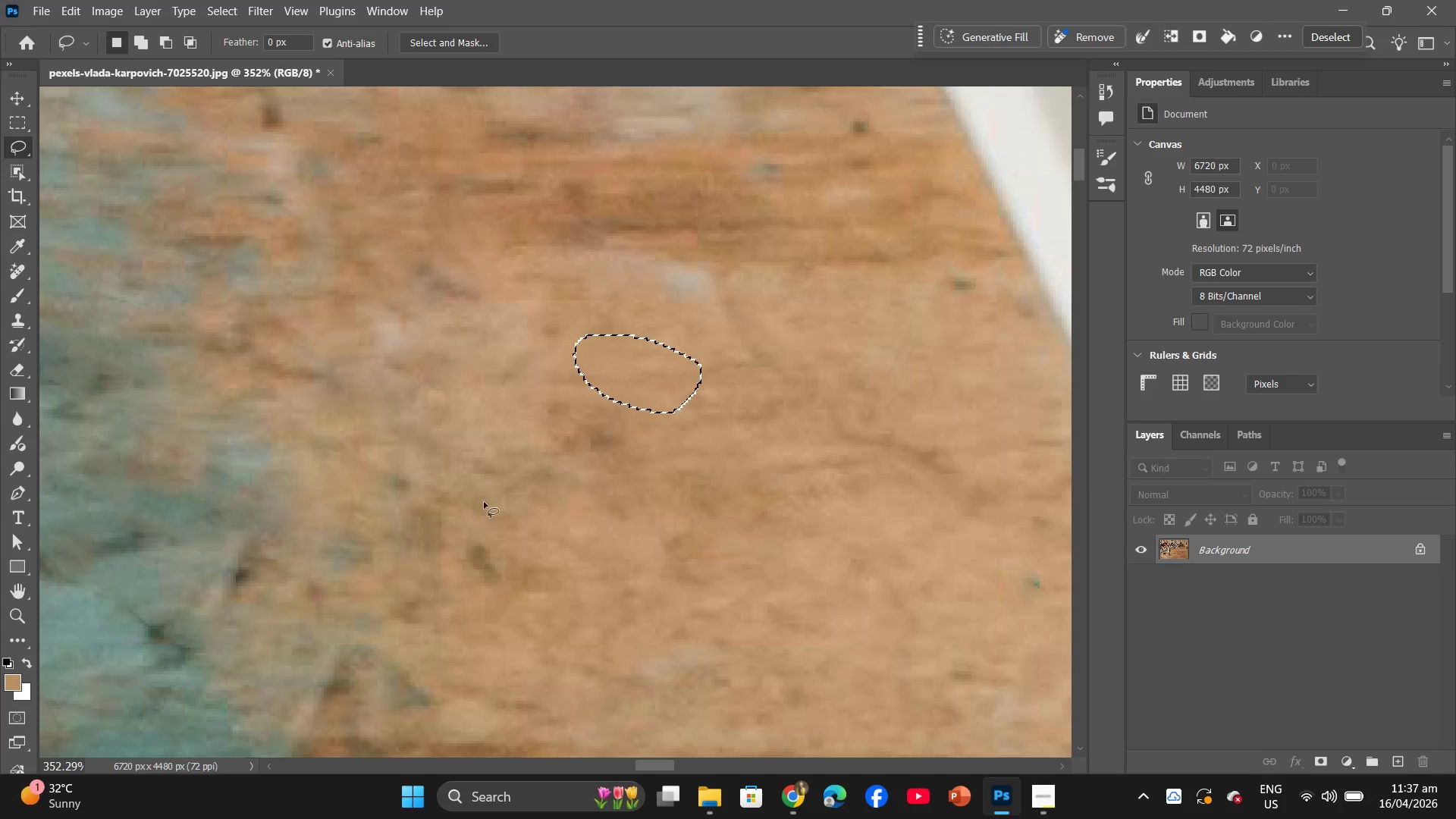 
left_click_drag(start_coordinate=[500, 504], to_coordinate=[489, 496])
 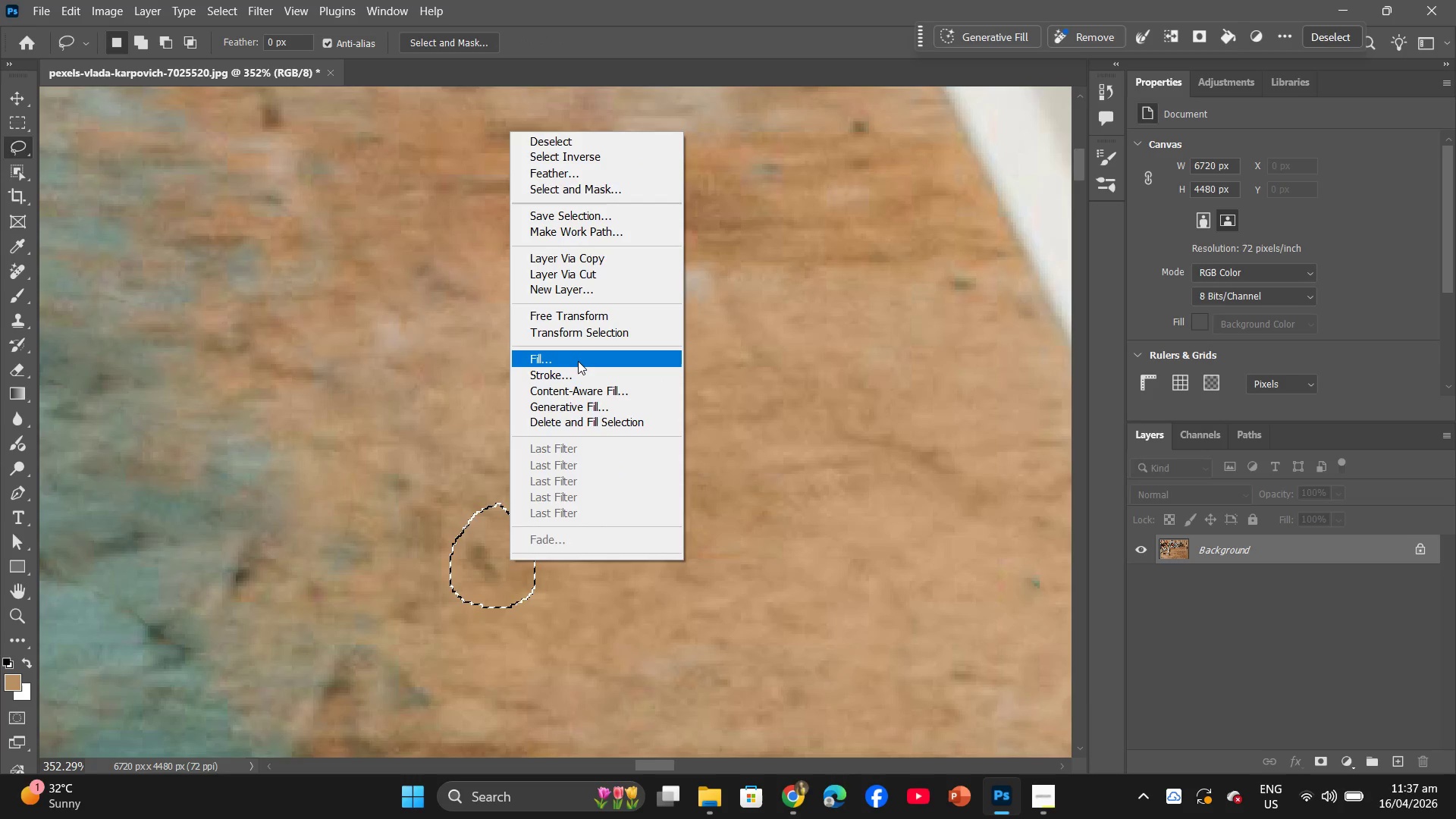 
left_click([578, 361])
 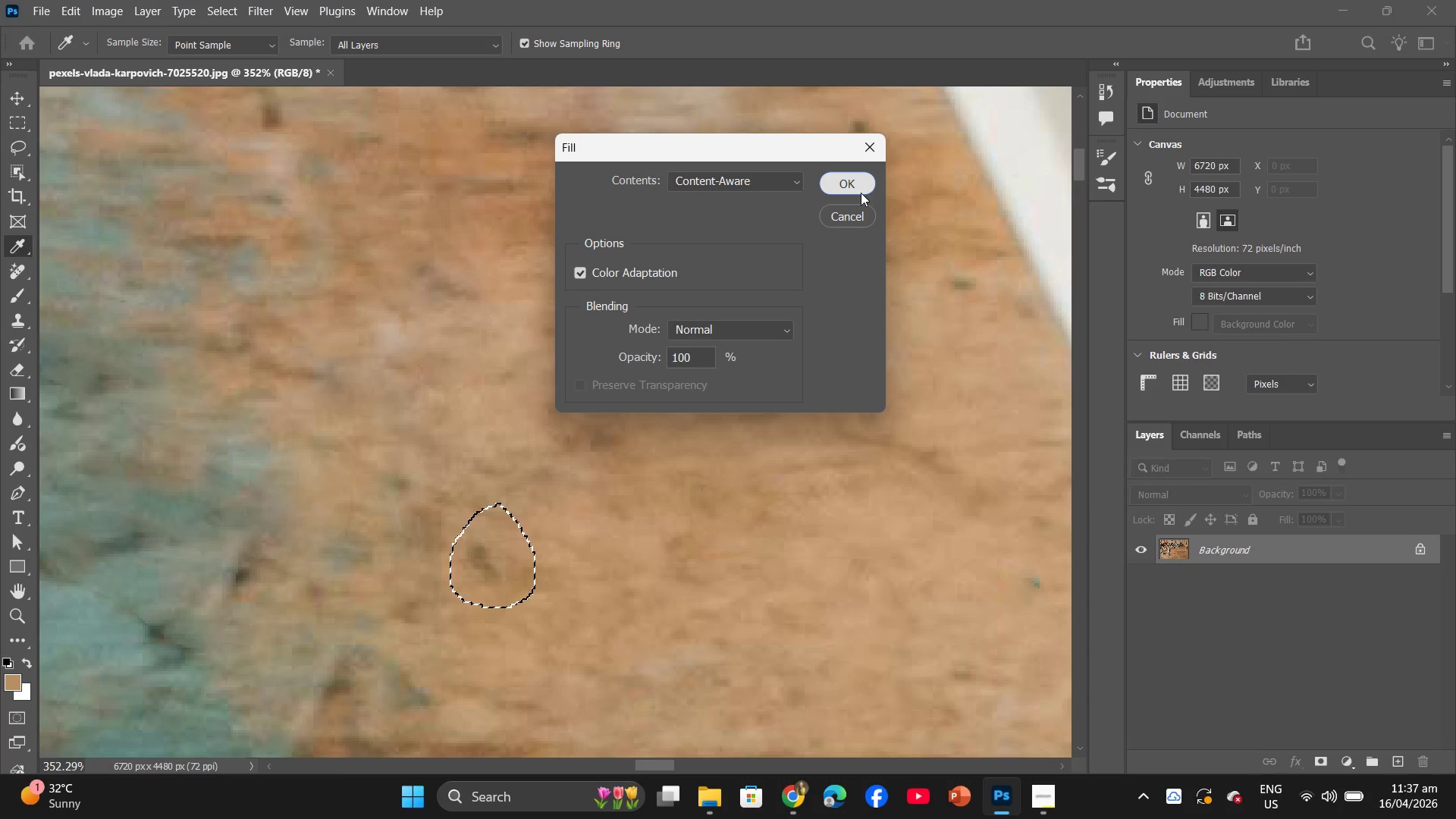 
double_click([851, 184])
 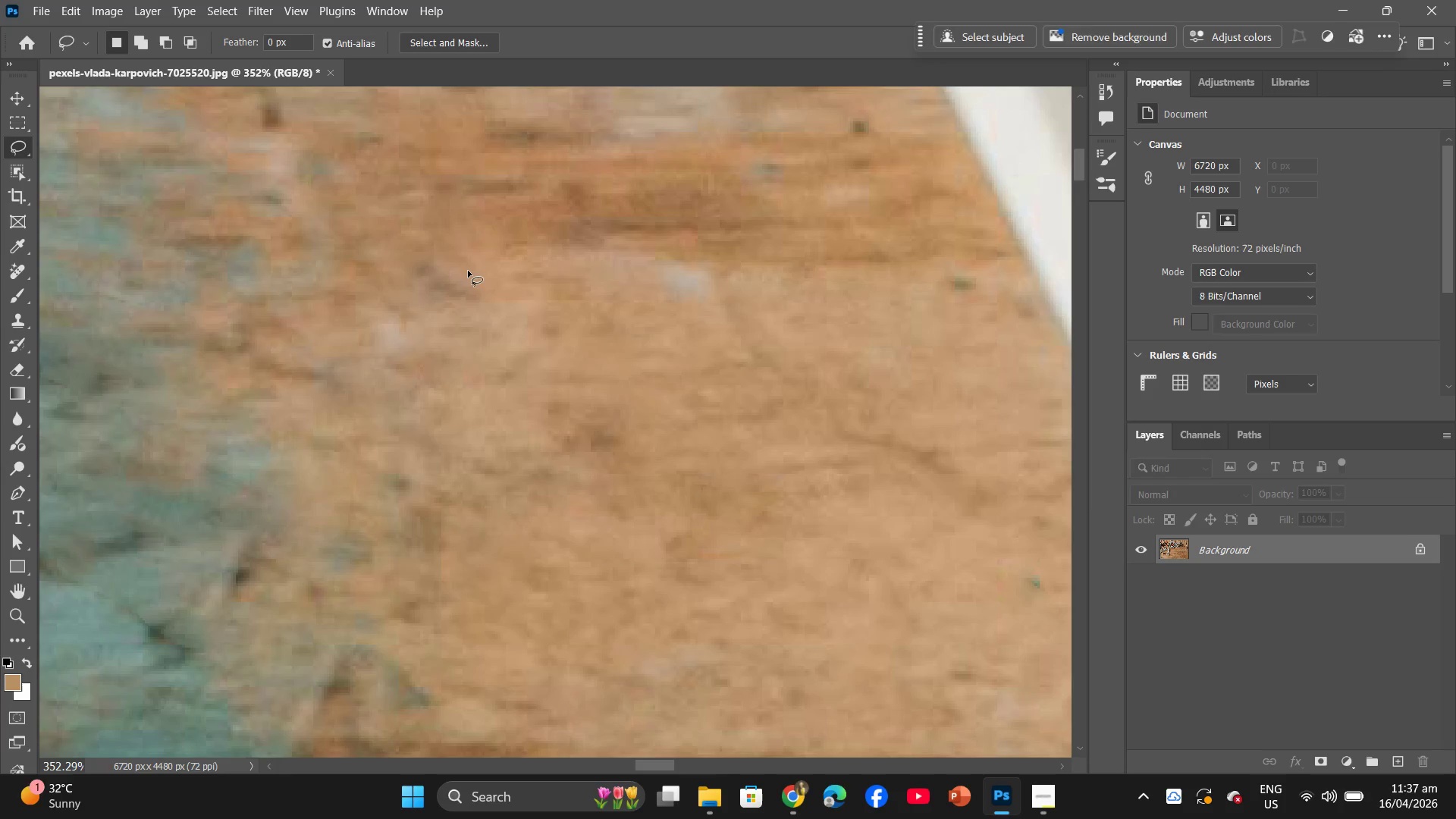 
left_click_drag(start_coordinate=[468, 271], to_coordinate=[464, 262])
 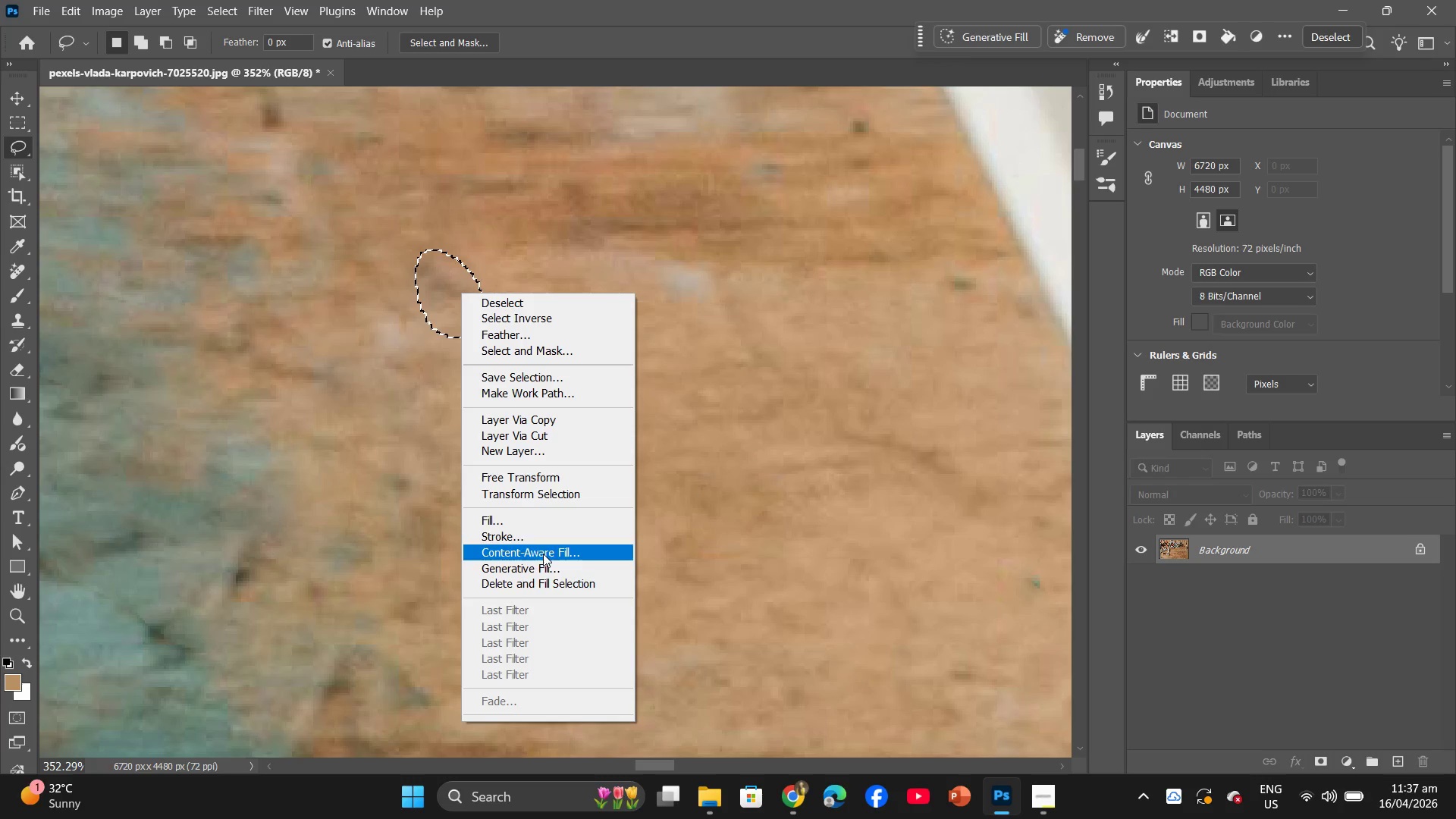 
left_click([530, 519])
 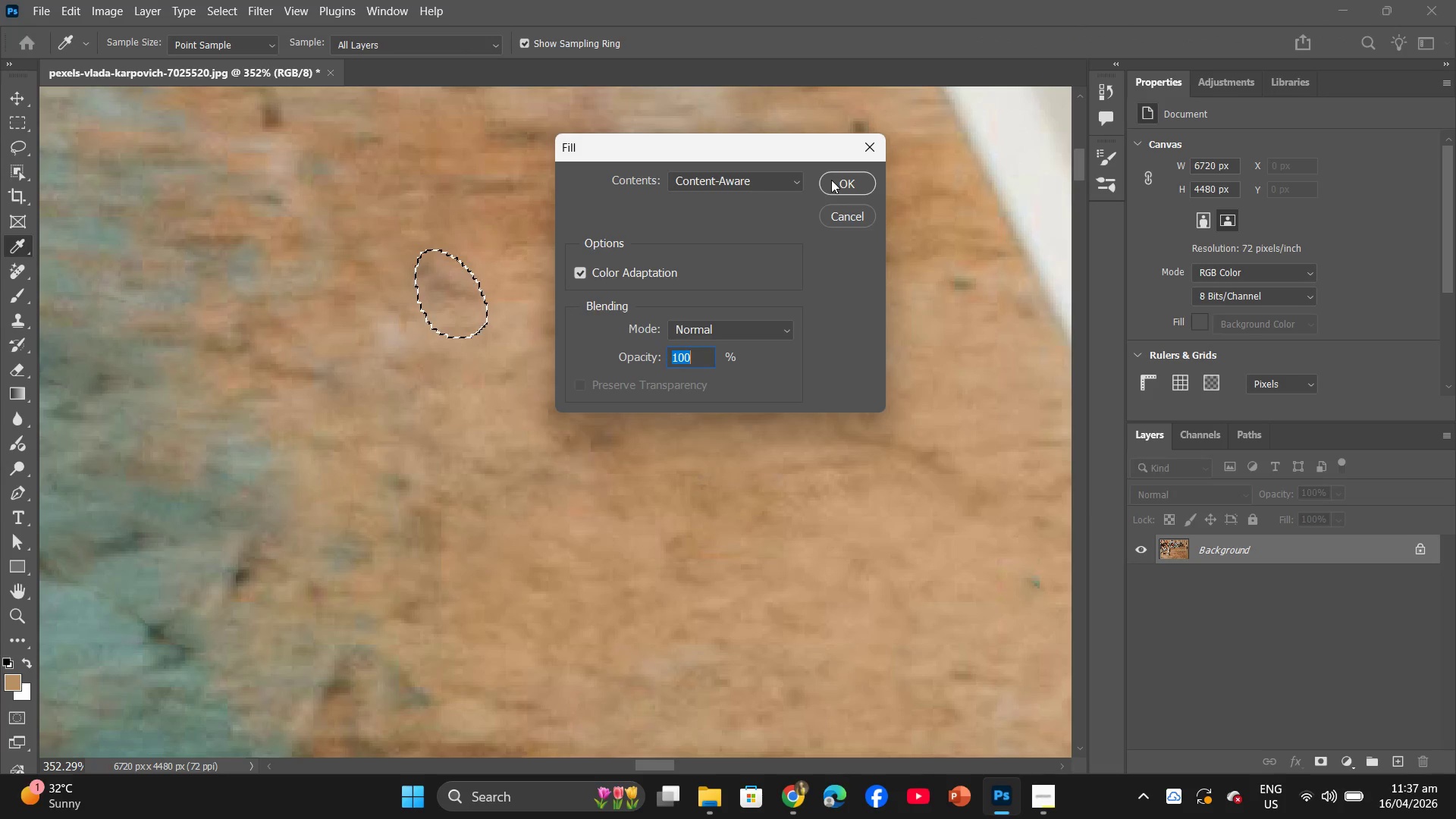 
left_click([833, 178])
 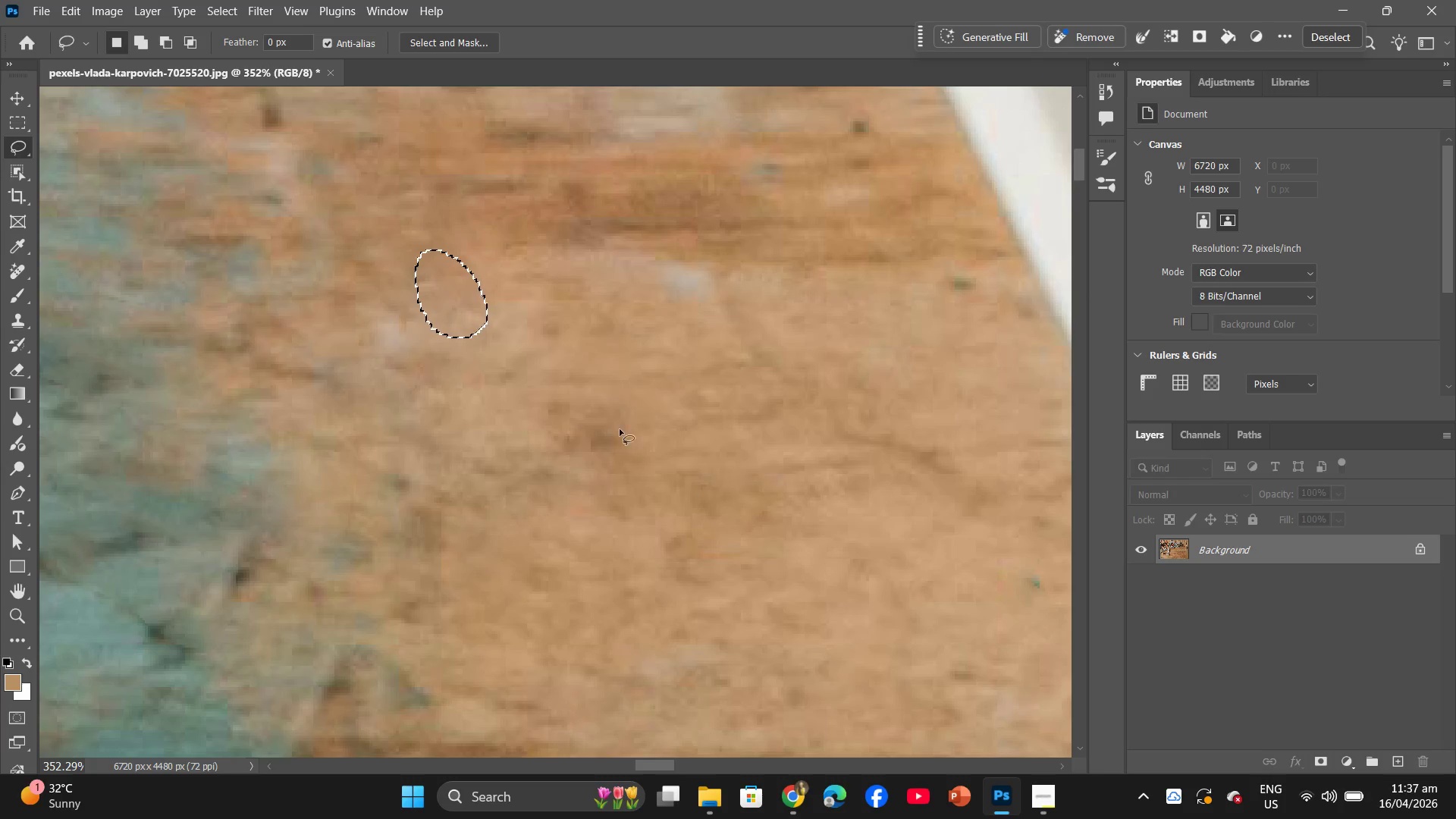 
left_click_drag(start_coordinate=[615, 416], to_coordinate=[617, 400])
 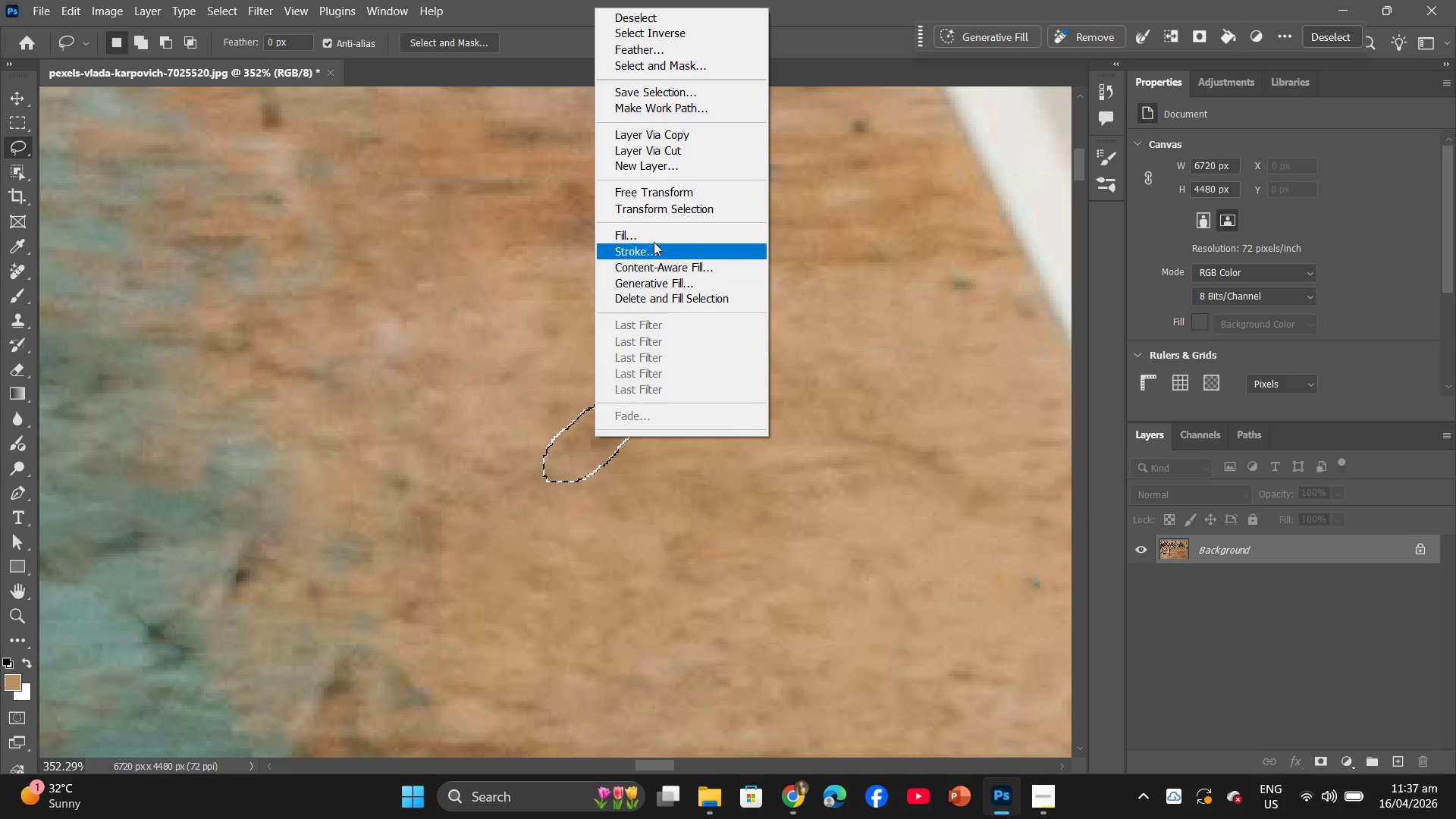 
left_click([654, 228])
 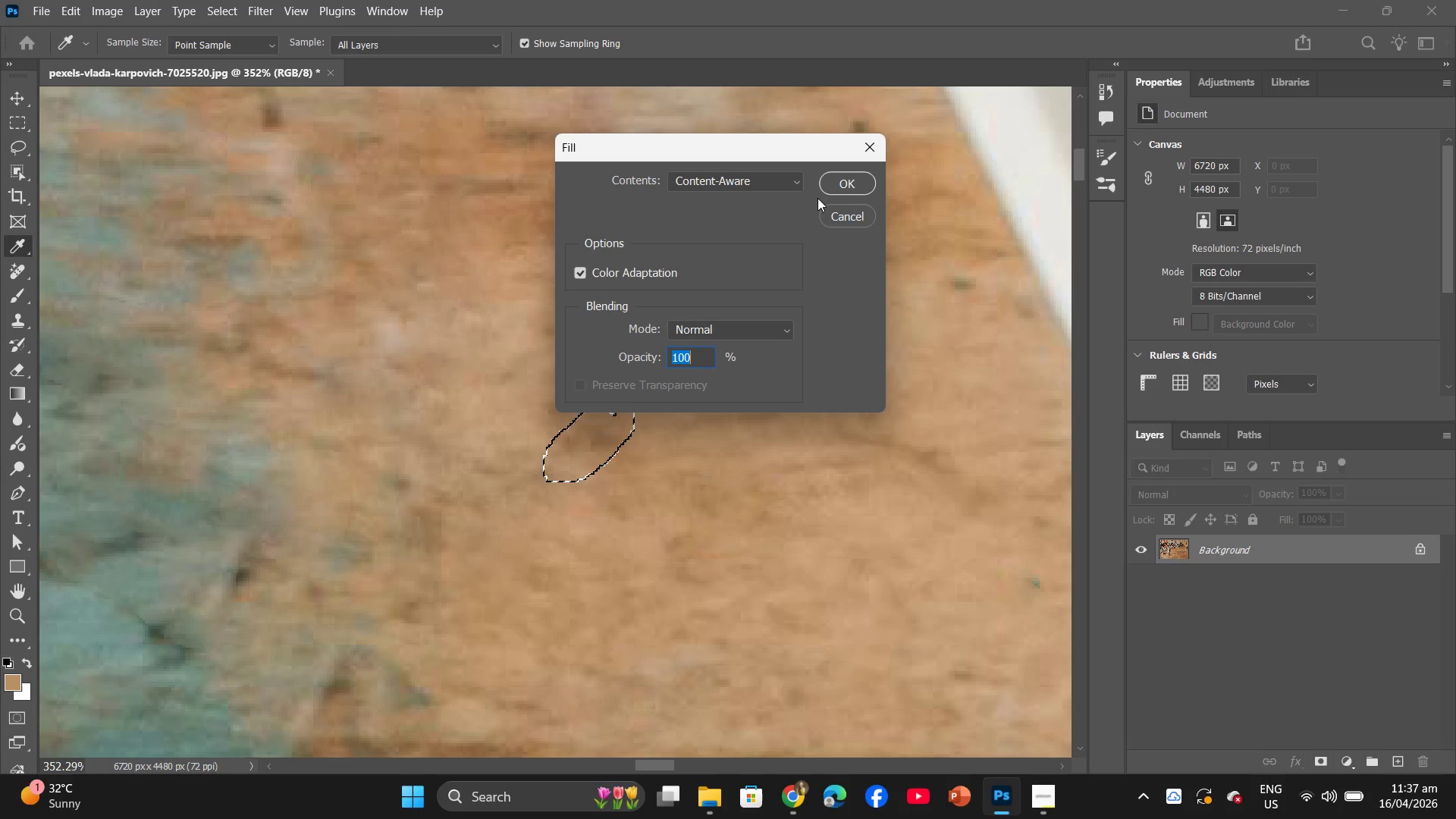 
left_click([828, 186])
 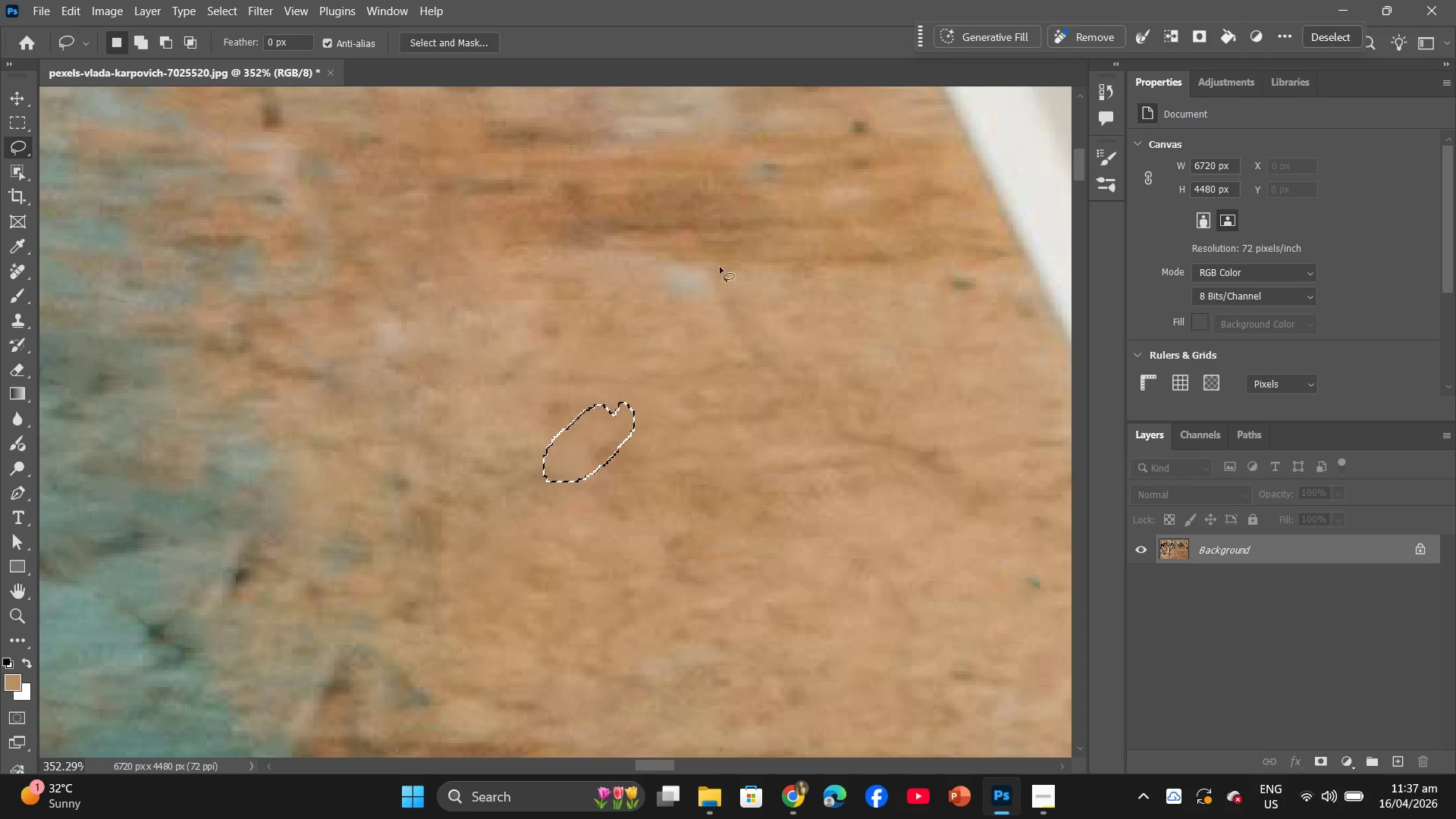 
hold_key(key=AltLeft, duration=0.61)
 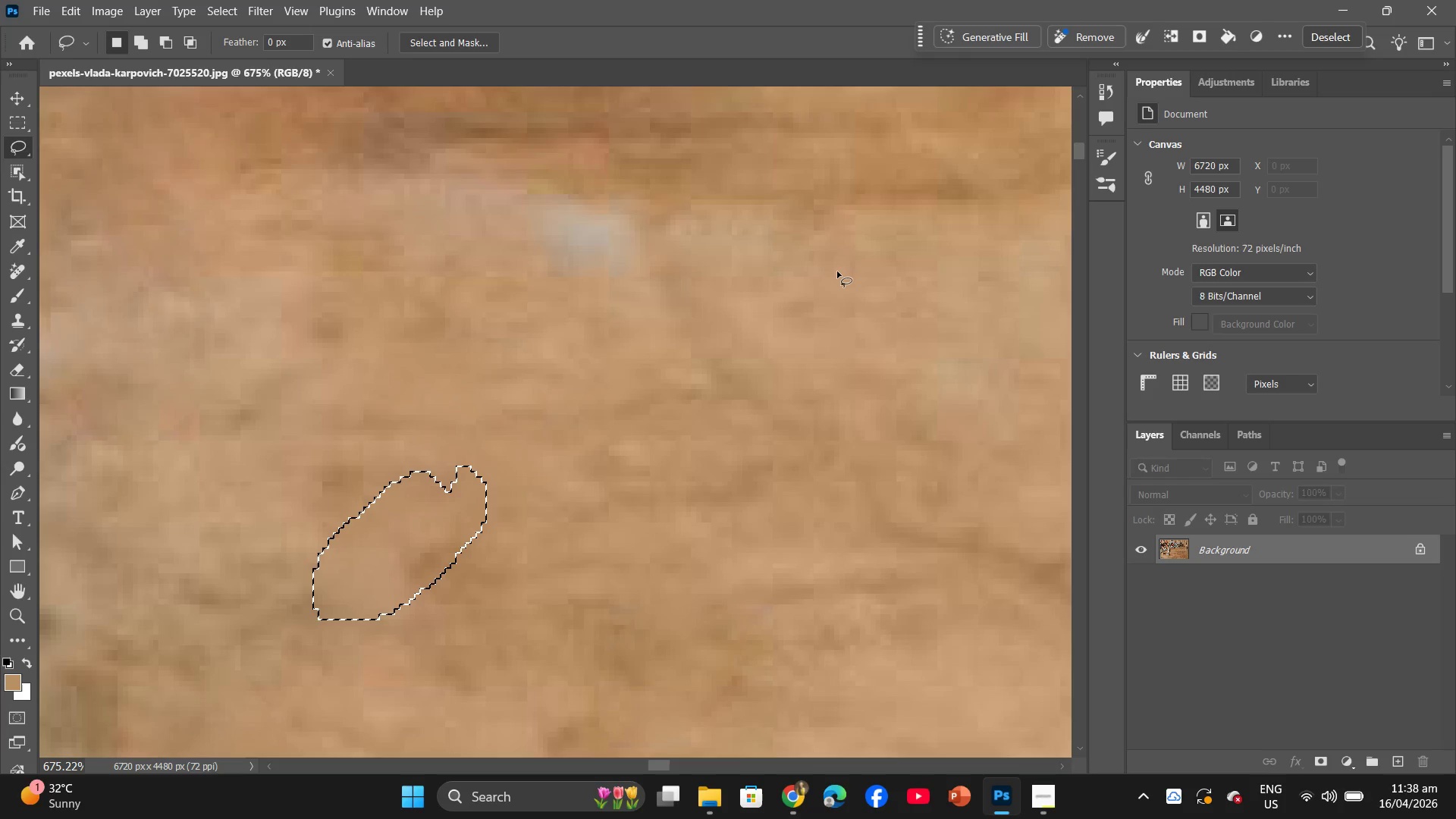 
hold_key(key=Space, duration=0.33)
 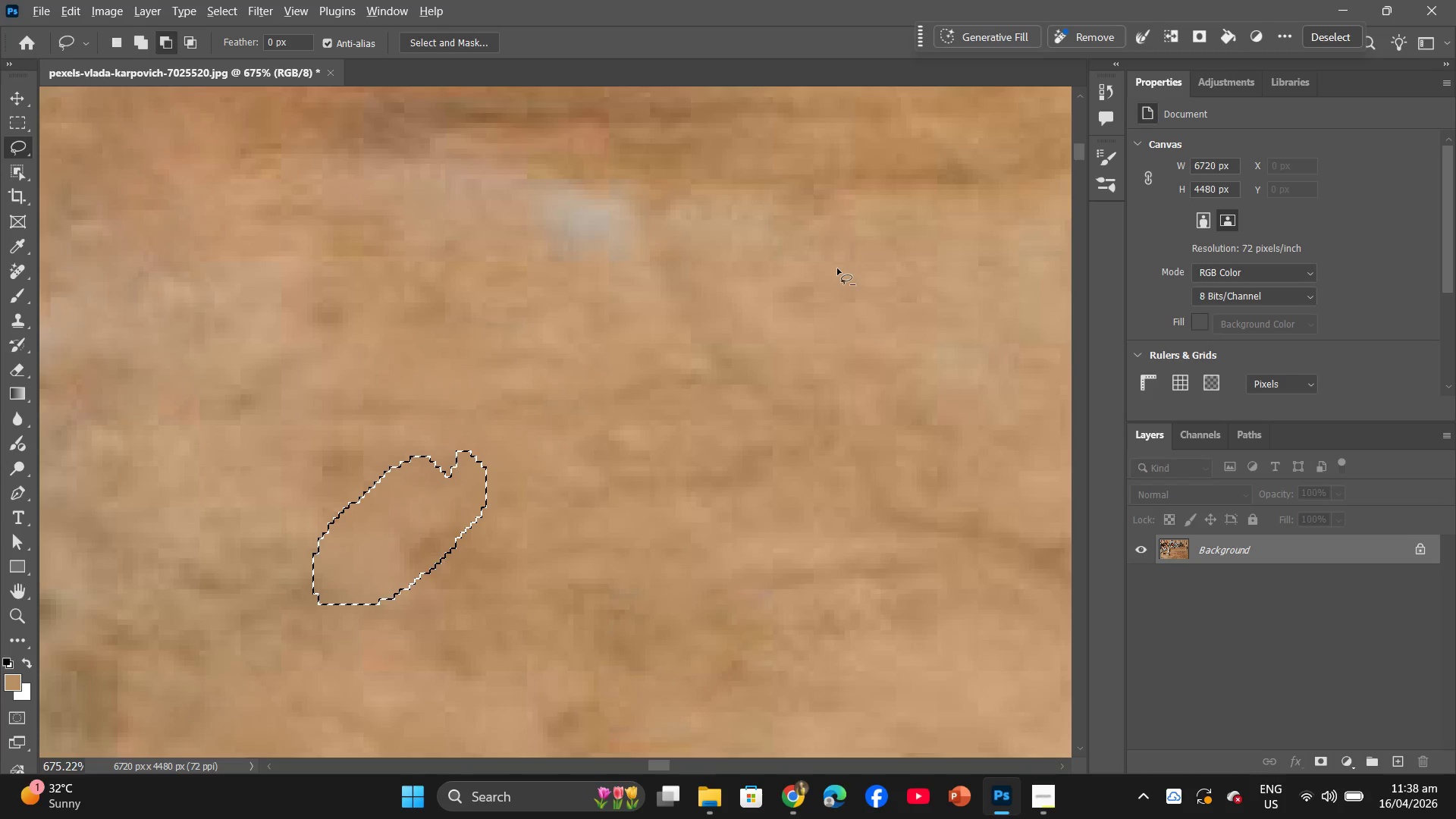 
hold_key(key=AltLeft, duration=0.38)
 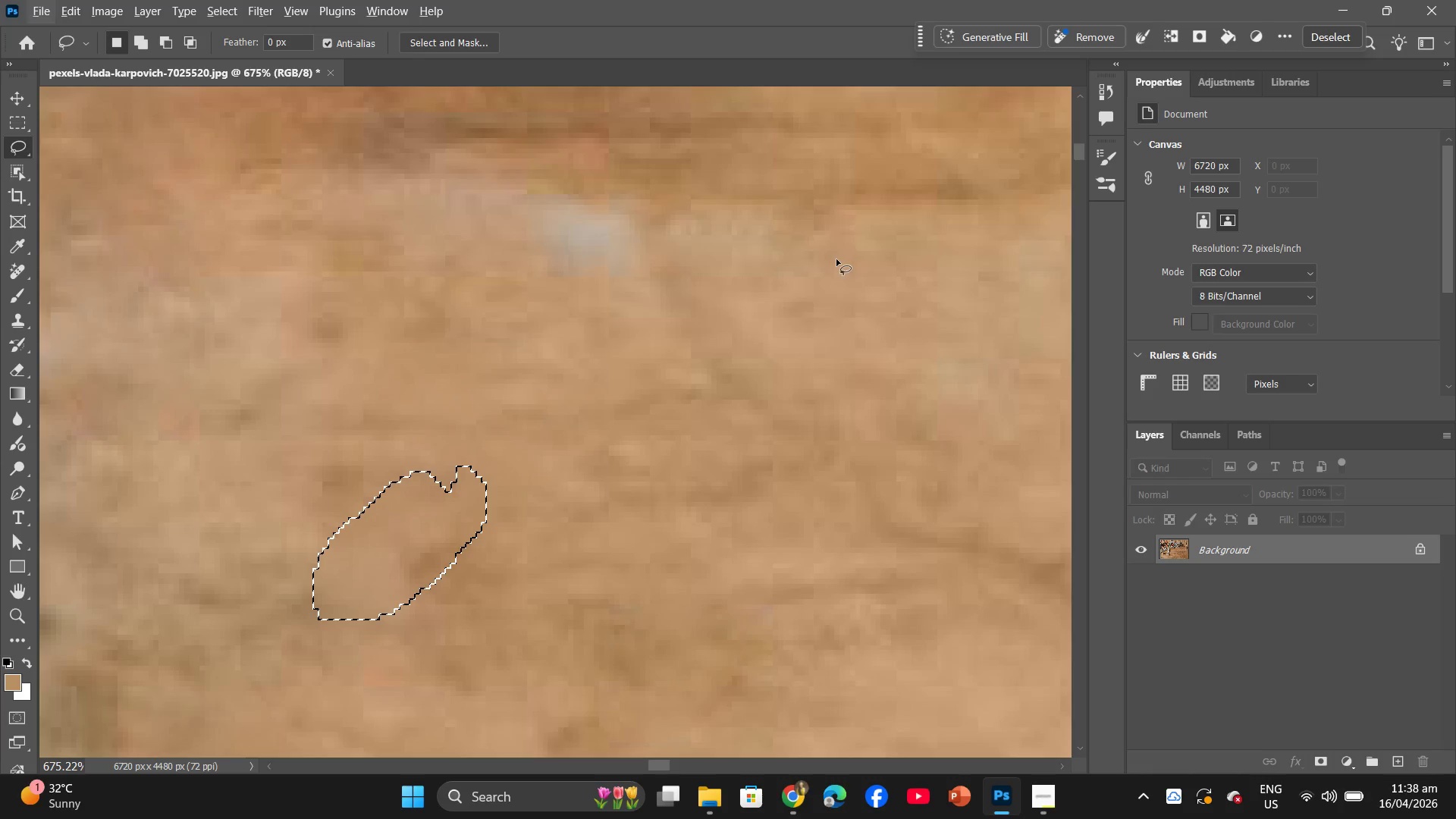 
scroll: coordinate [837, 271], scroll_direction: up, amount: 3.0
 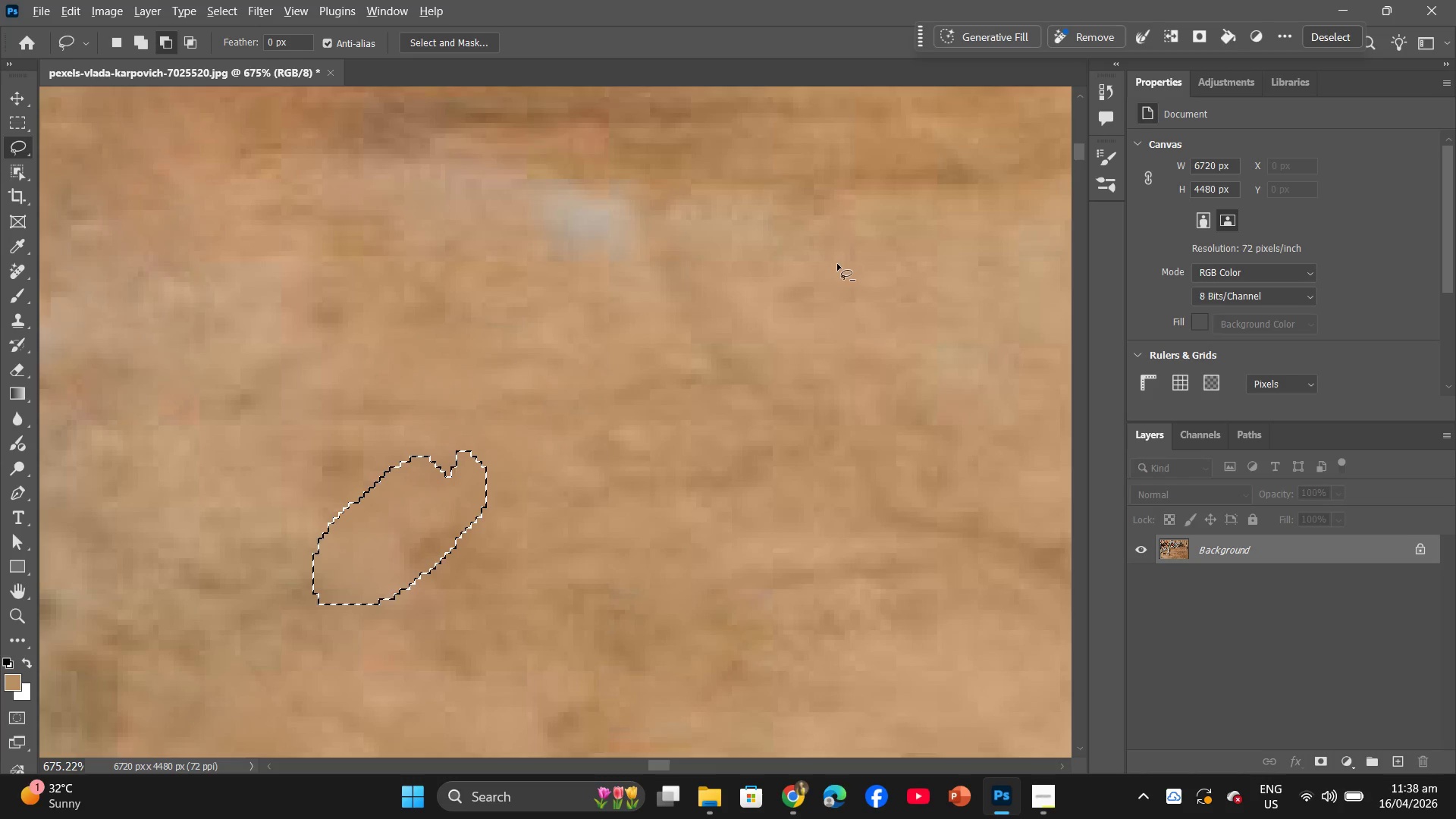 
hold_key(key=Space, duration=1.2)
 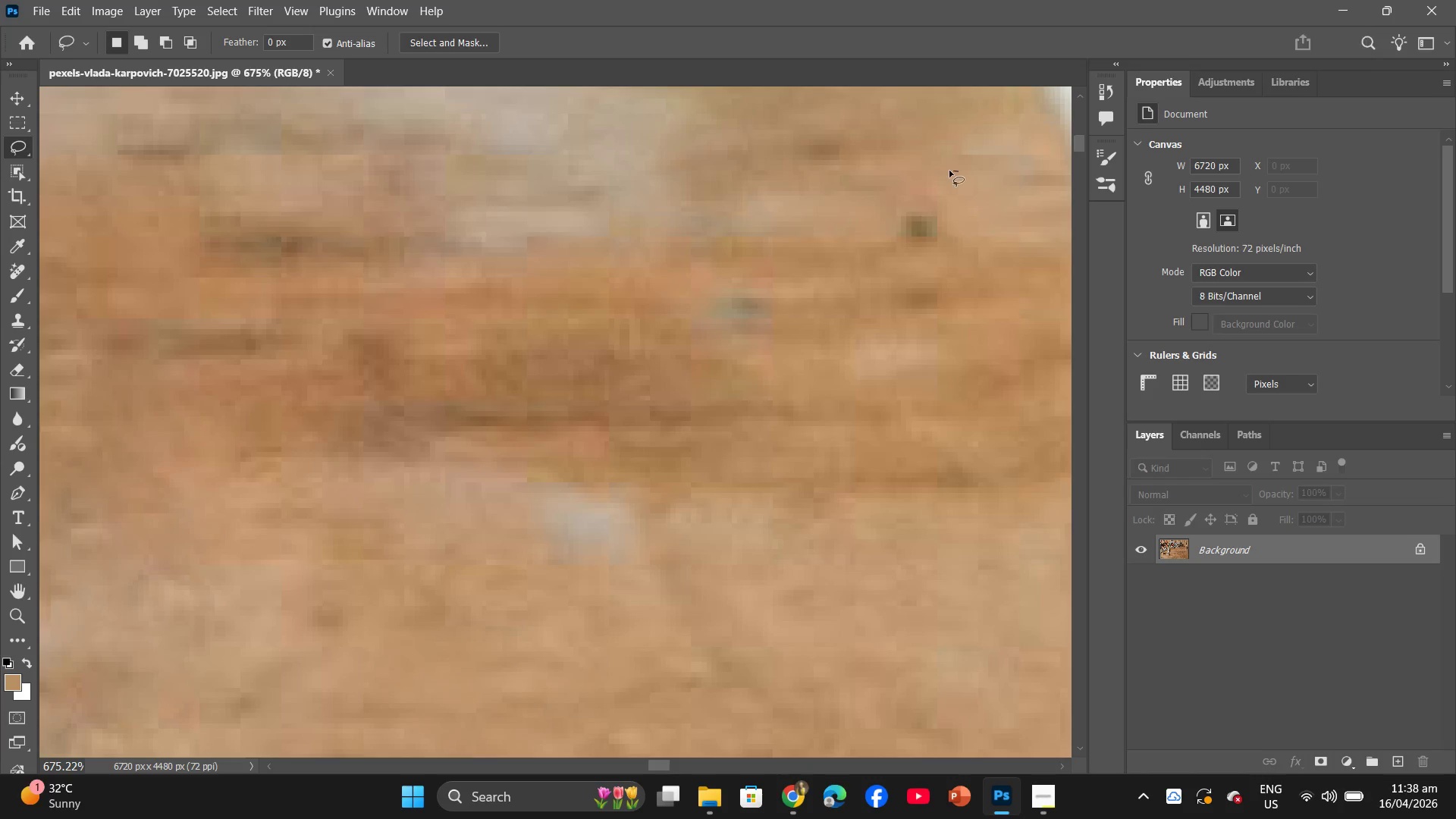 
left_click_drag(start_coordinate=[959, 171], to_coordinate=[939, 188])
 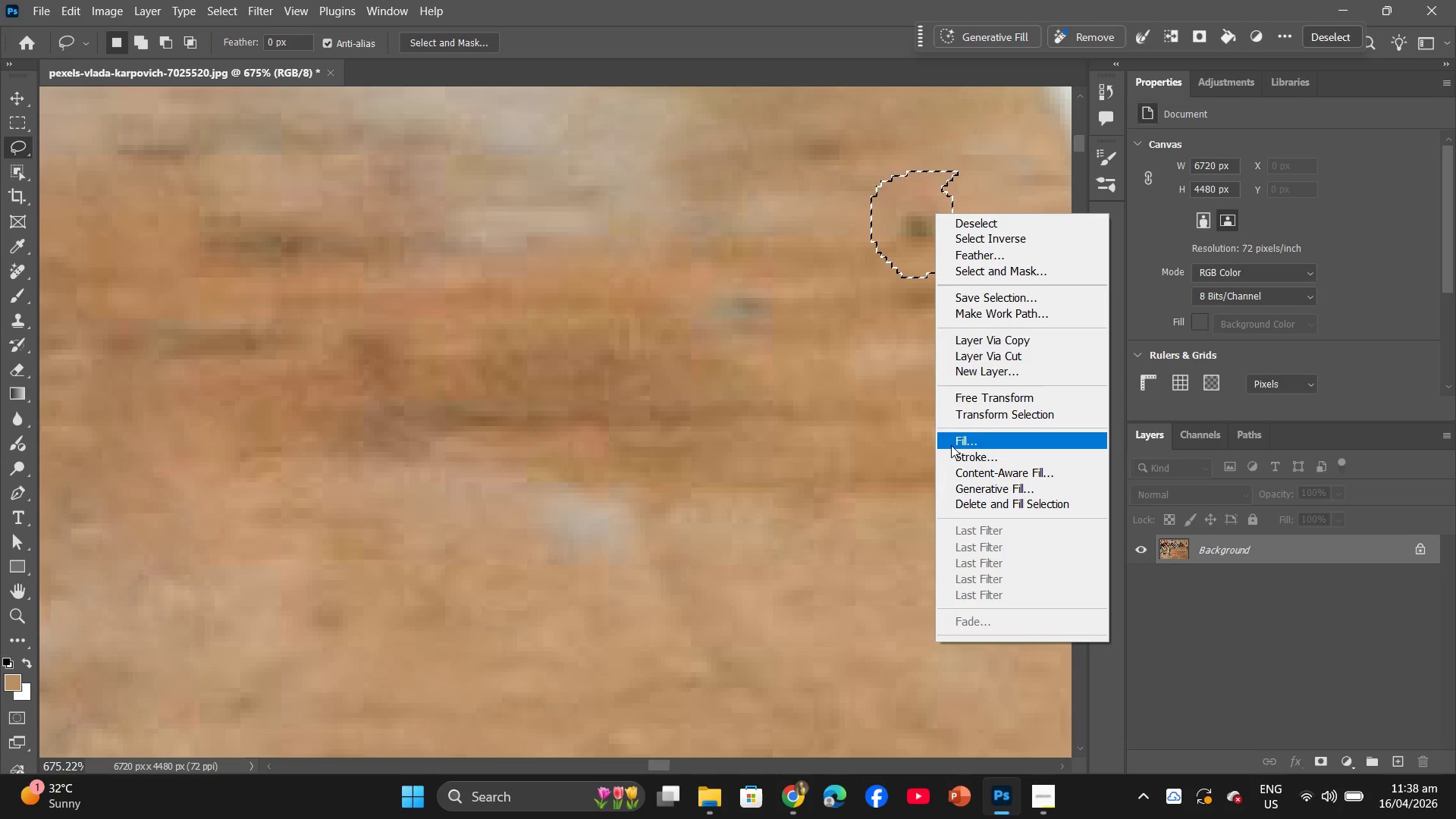 
scroll: coordinate [799, 223], scroll_direction: up, amount: 20.0
 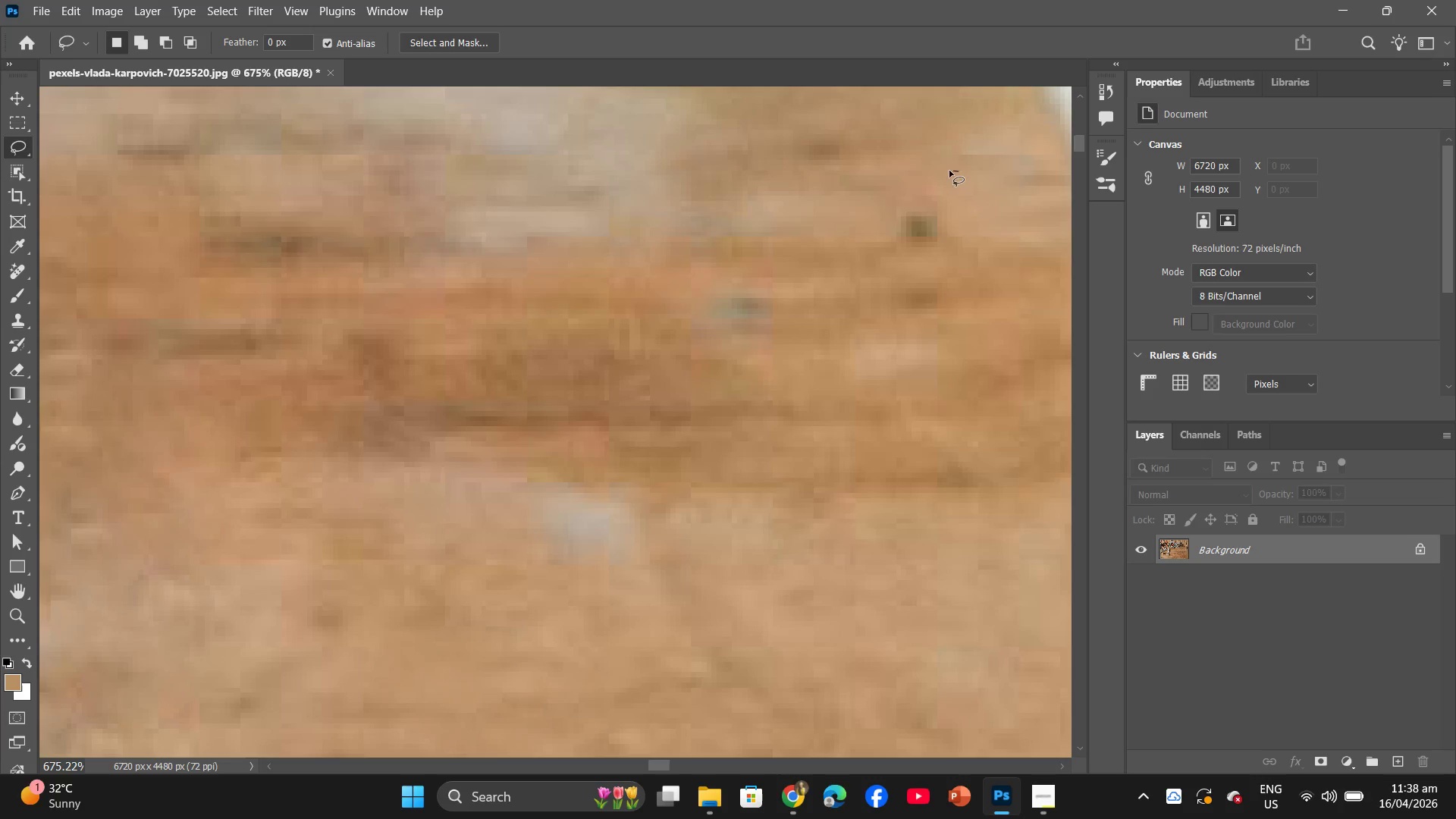 
left_click([956, 423])
 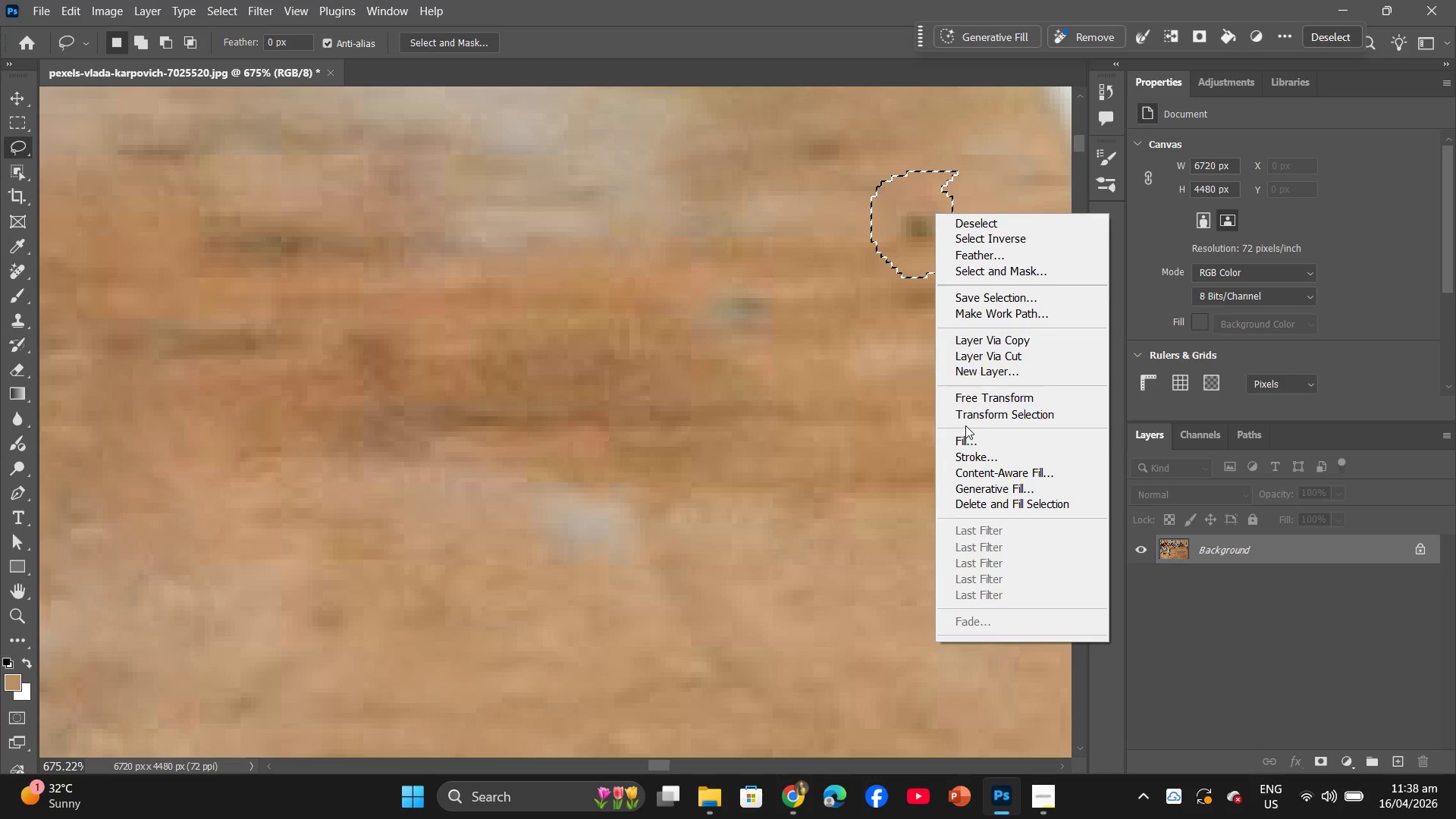 
left_click([971, 437])
 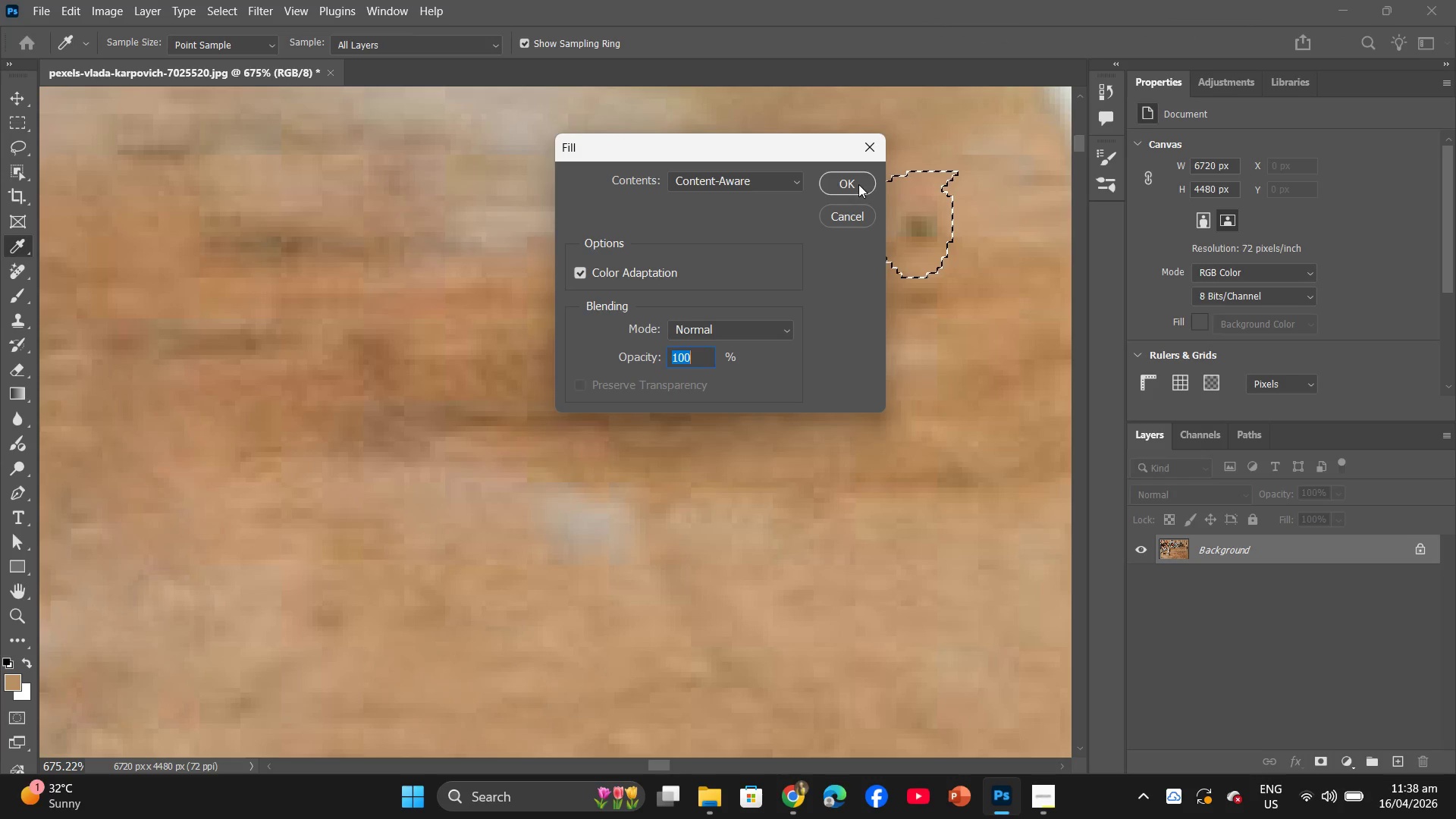 
hold_key(key=AltLeft, duration=1.86)
 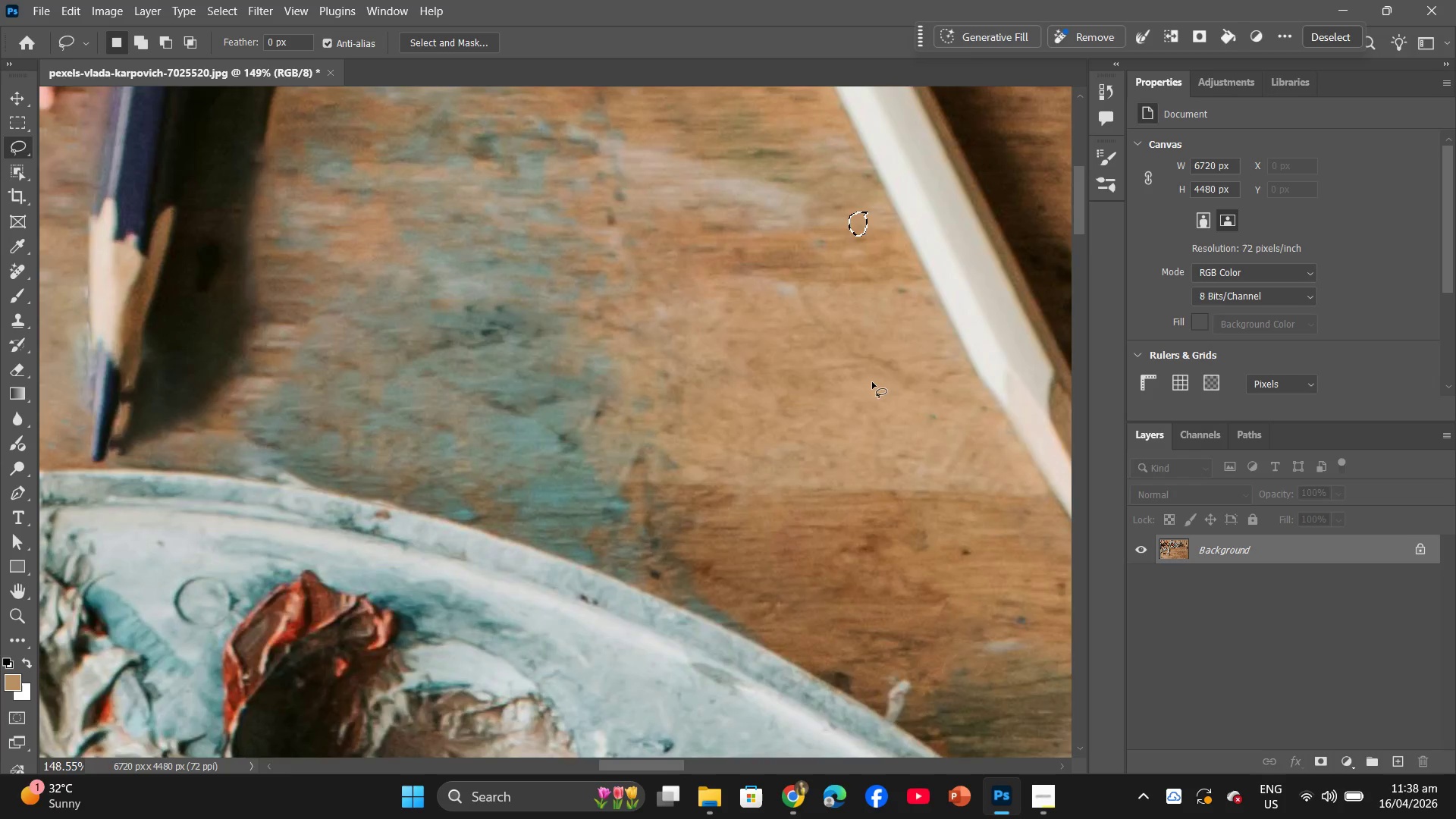 
key(Alt+AltLeft)
 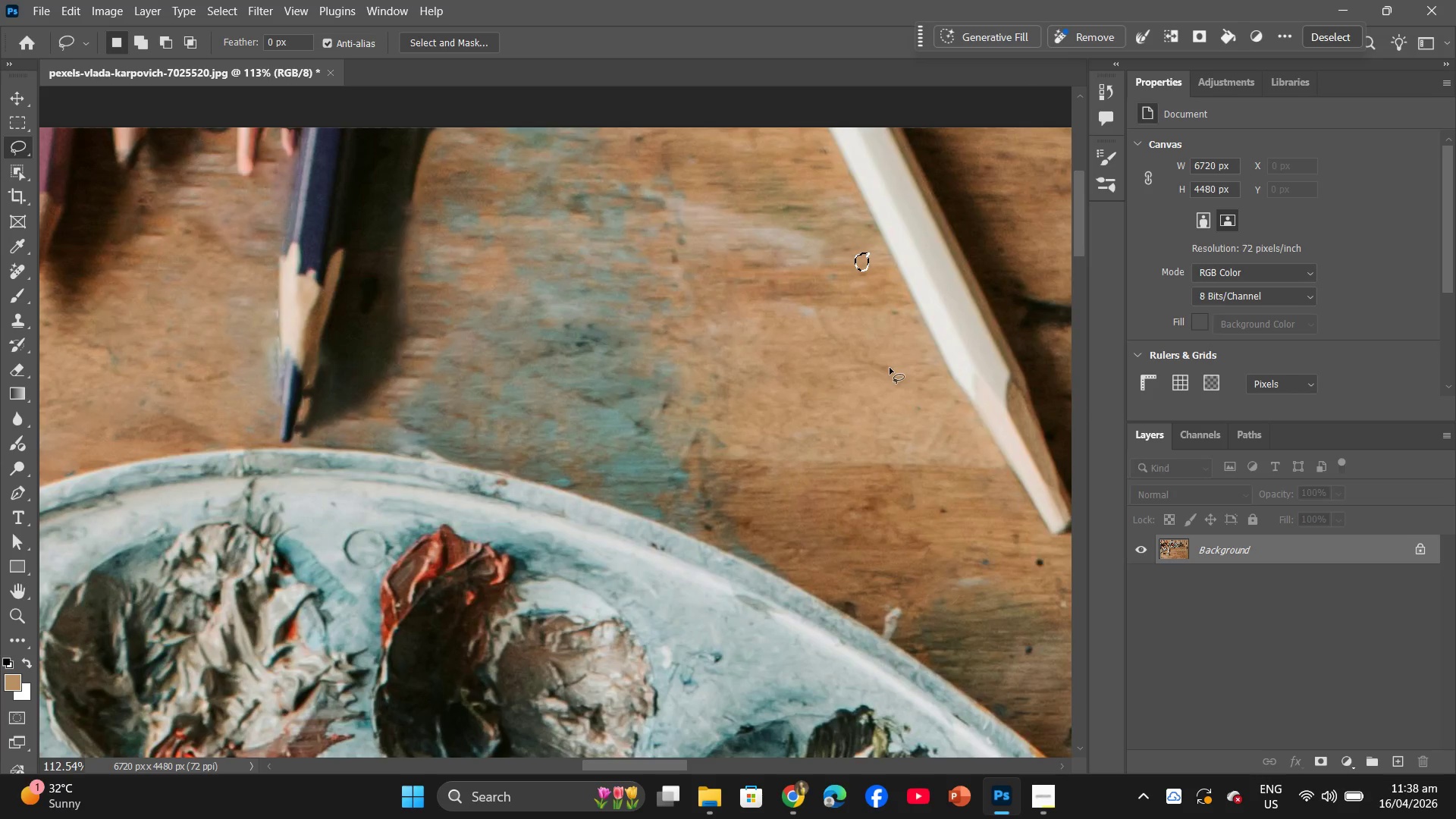 
scroll: coordinate [872, 382], scroll_direction: down, amount: 23.0
 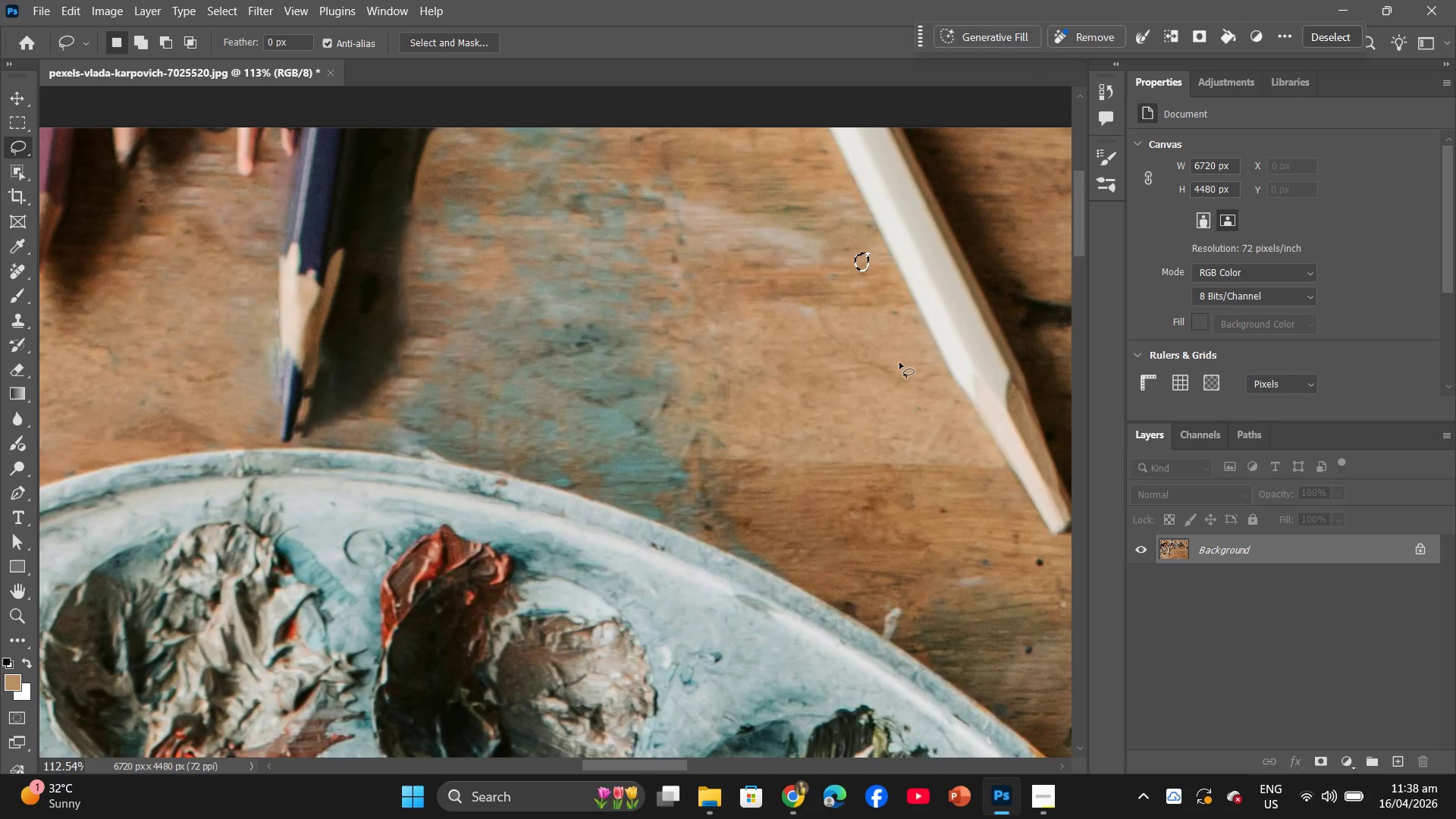 
hold_key(key=Space, duration=0.84)
 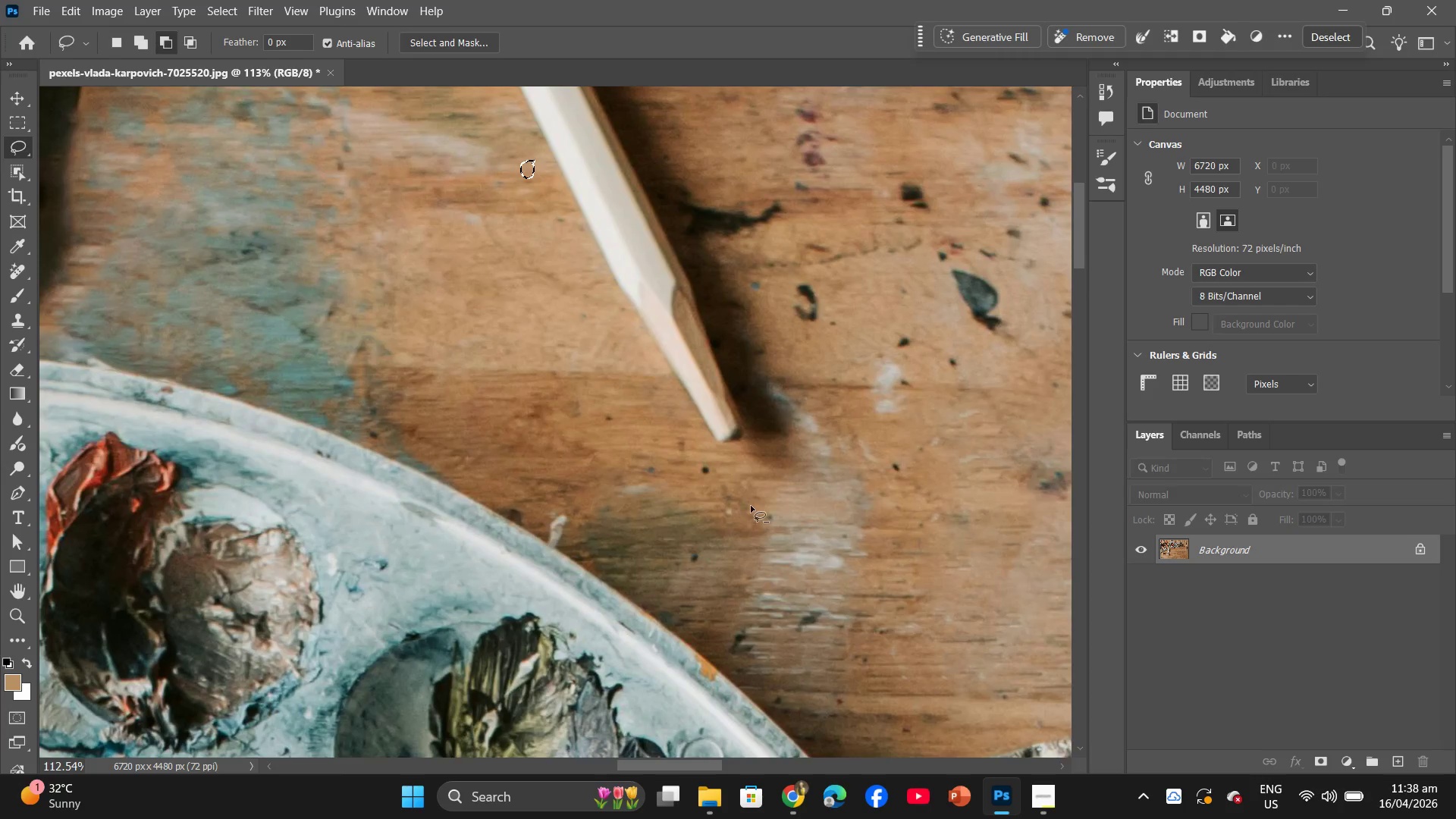 
left_click_drag(start_coordinate=[931, 379], to_coordinate=[748, 328])
 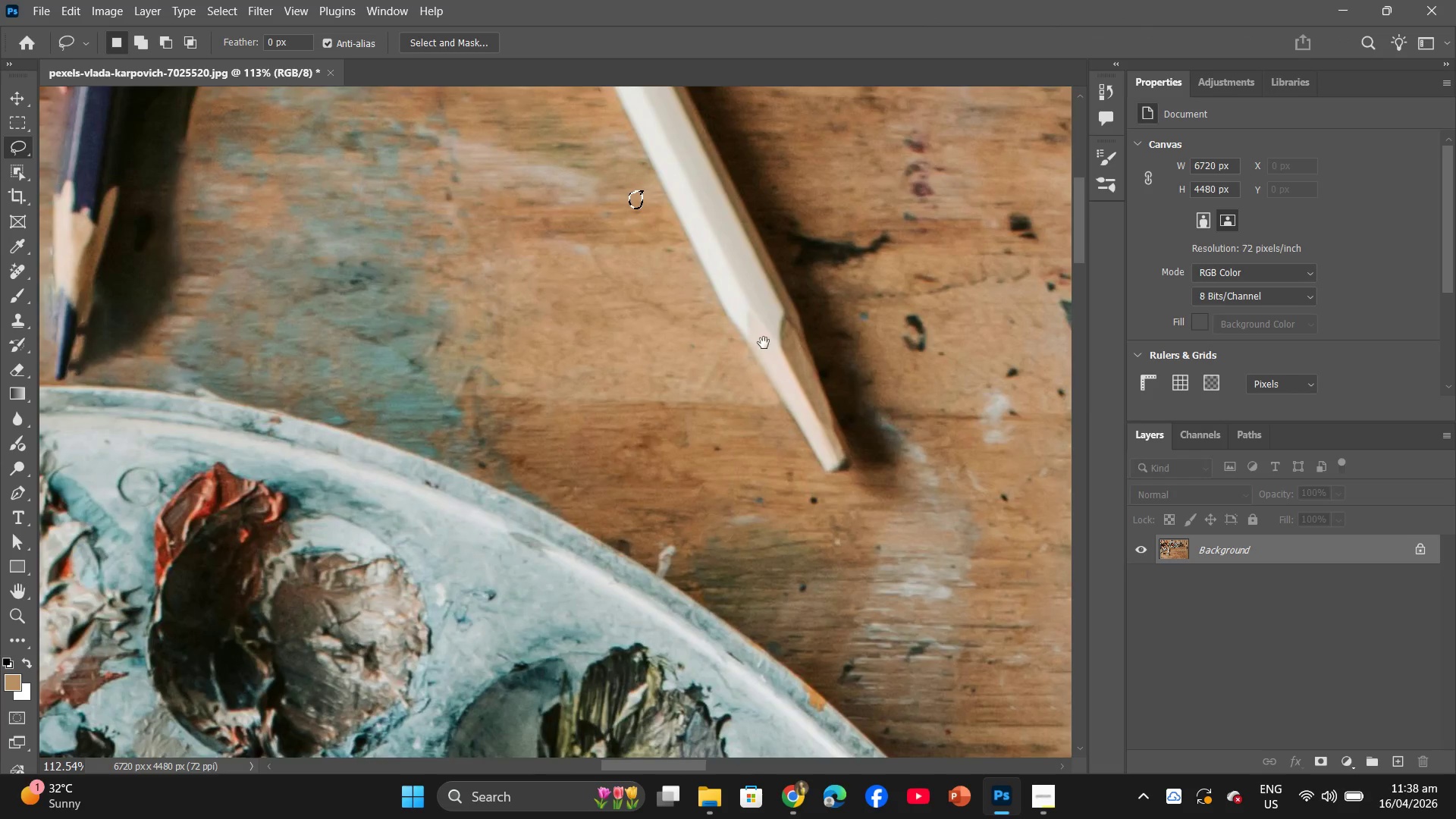 
hold_key(key=Space, duration=26.02)
 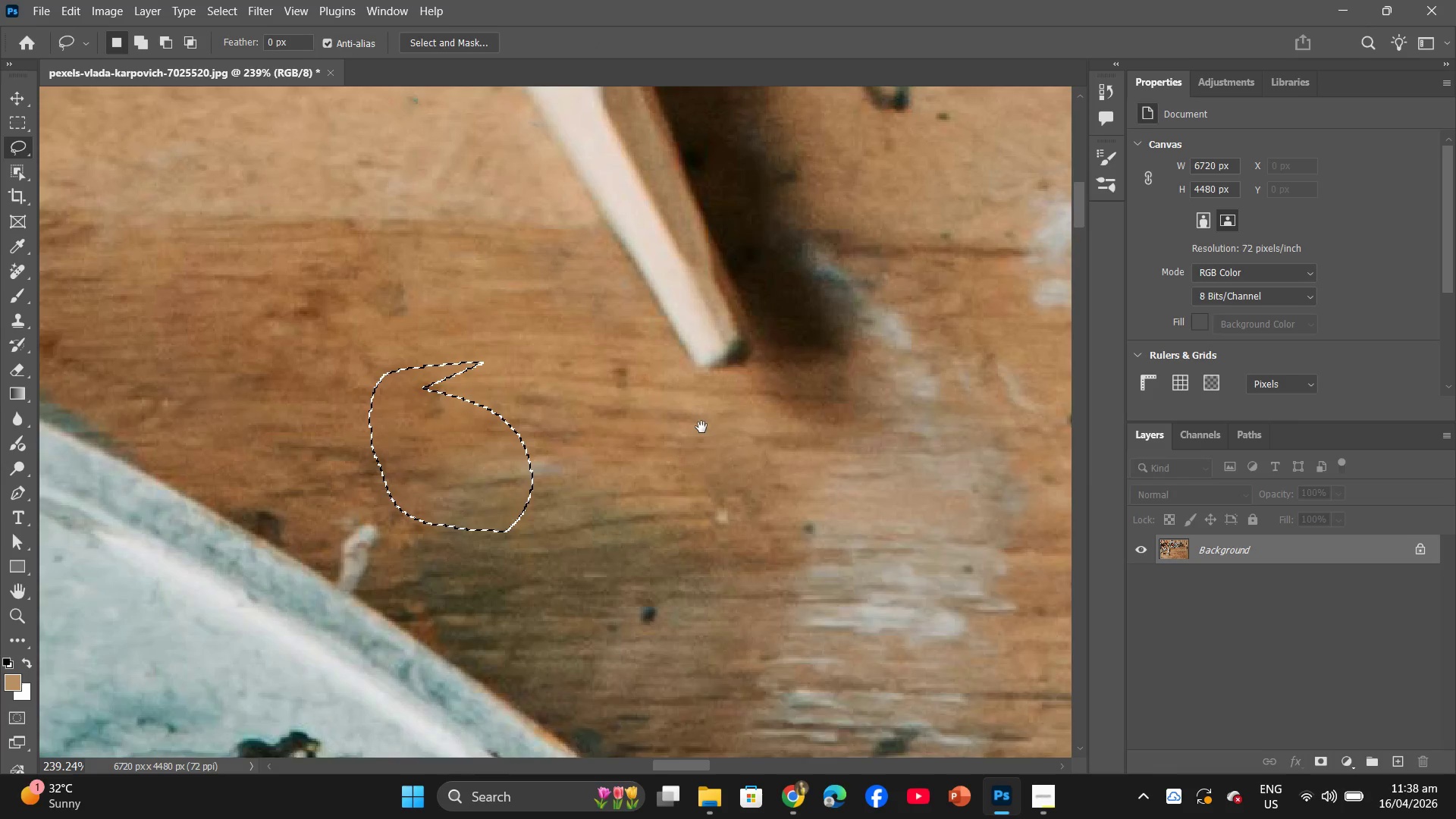 
hold_key(key=AltLeft, duration=0.89)
scroll: coordinate [752, 504], scroll_direction: up, amount: 7.0
 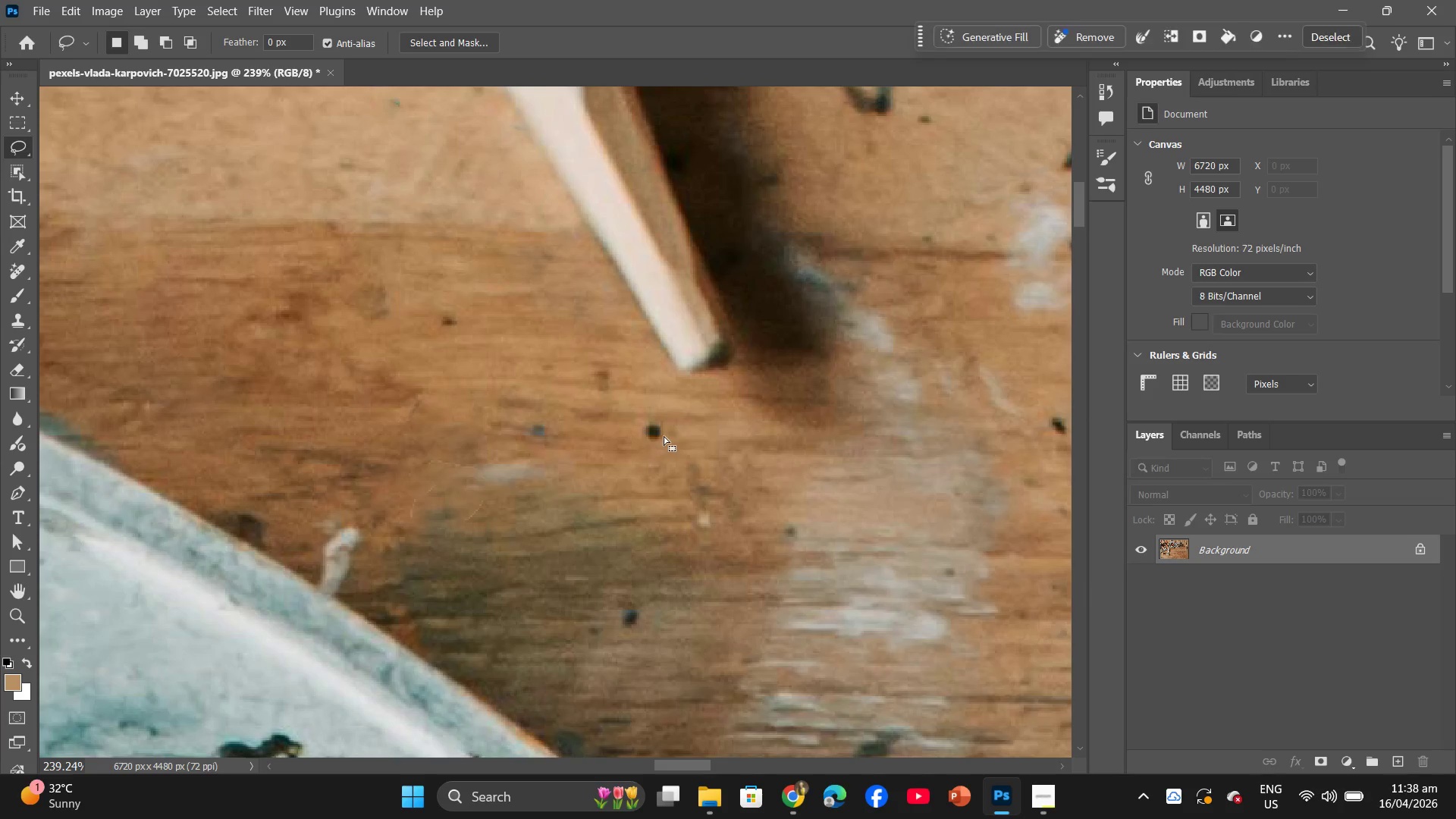 
right_click([664, 436])
 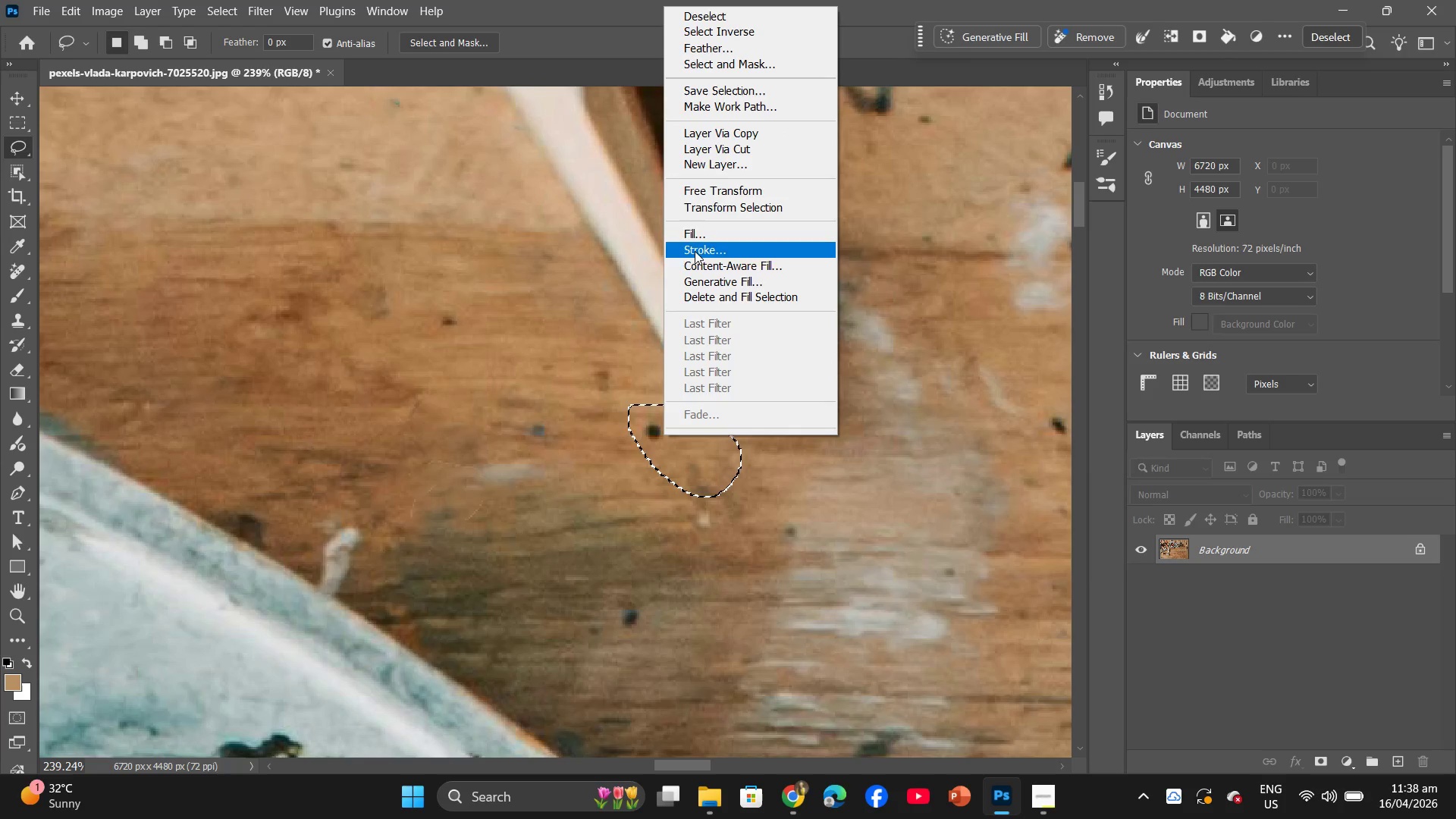 
left_click([697, 236])
 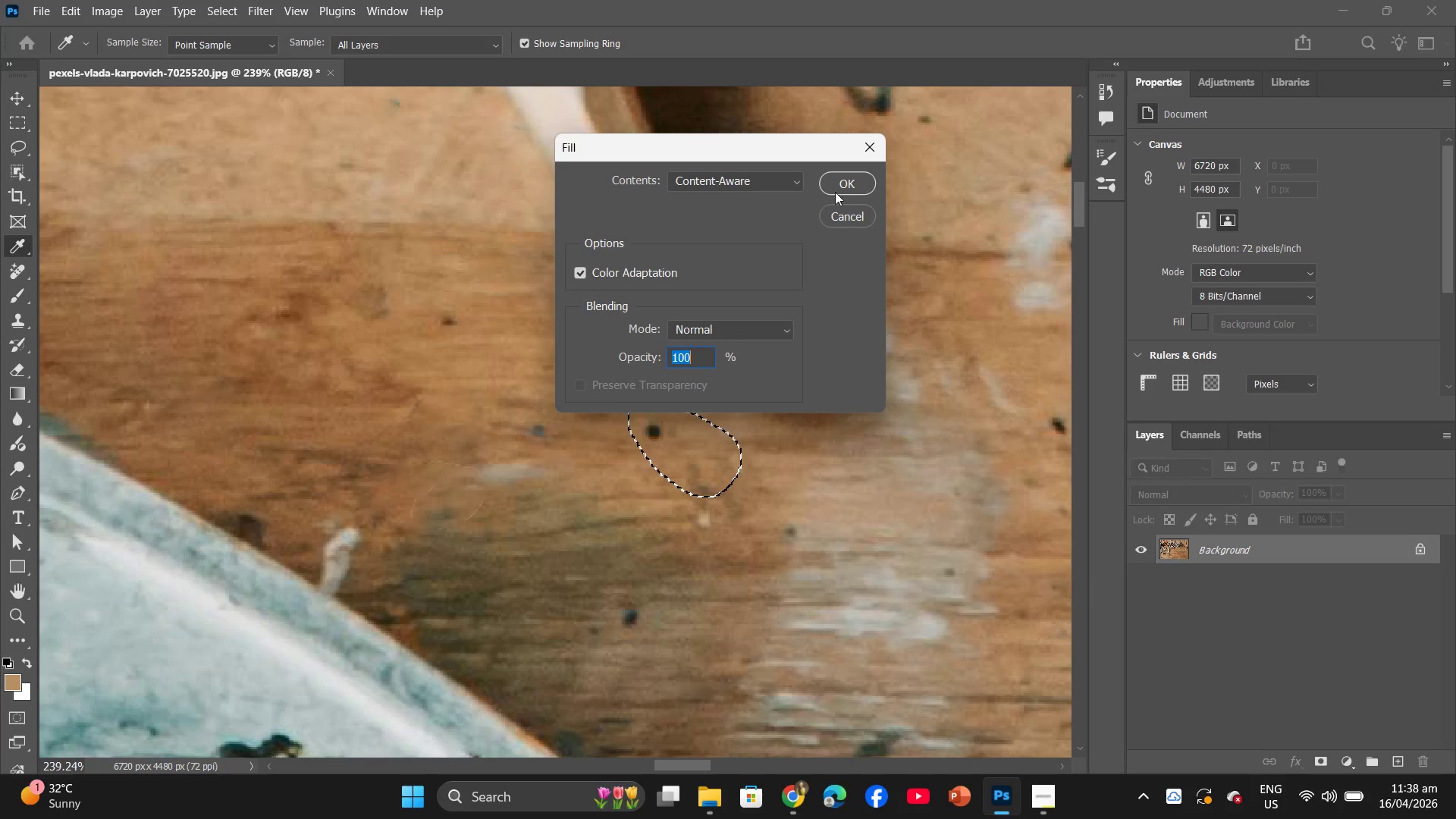 
left_click([836, 190])
 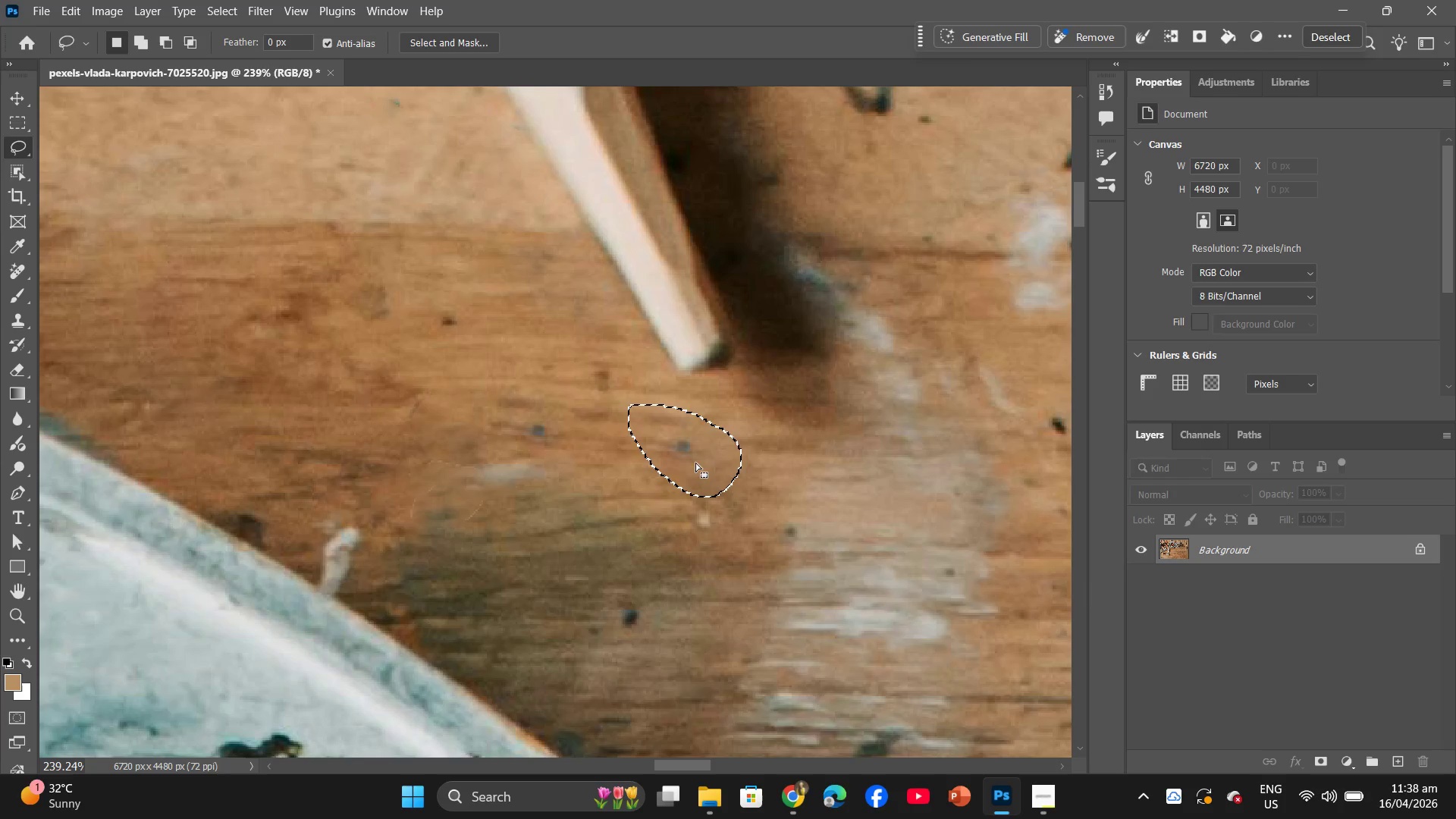 
left_click([691, 433])
 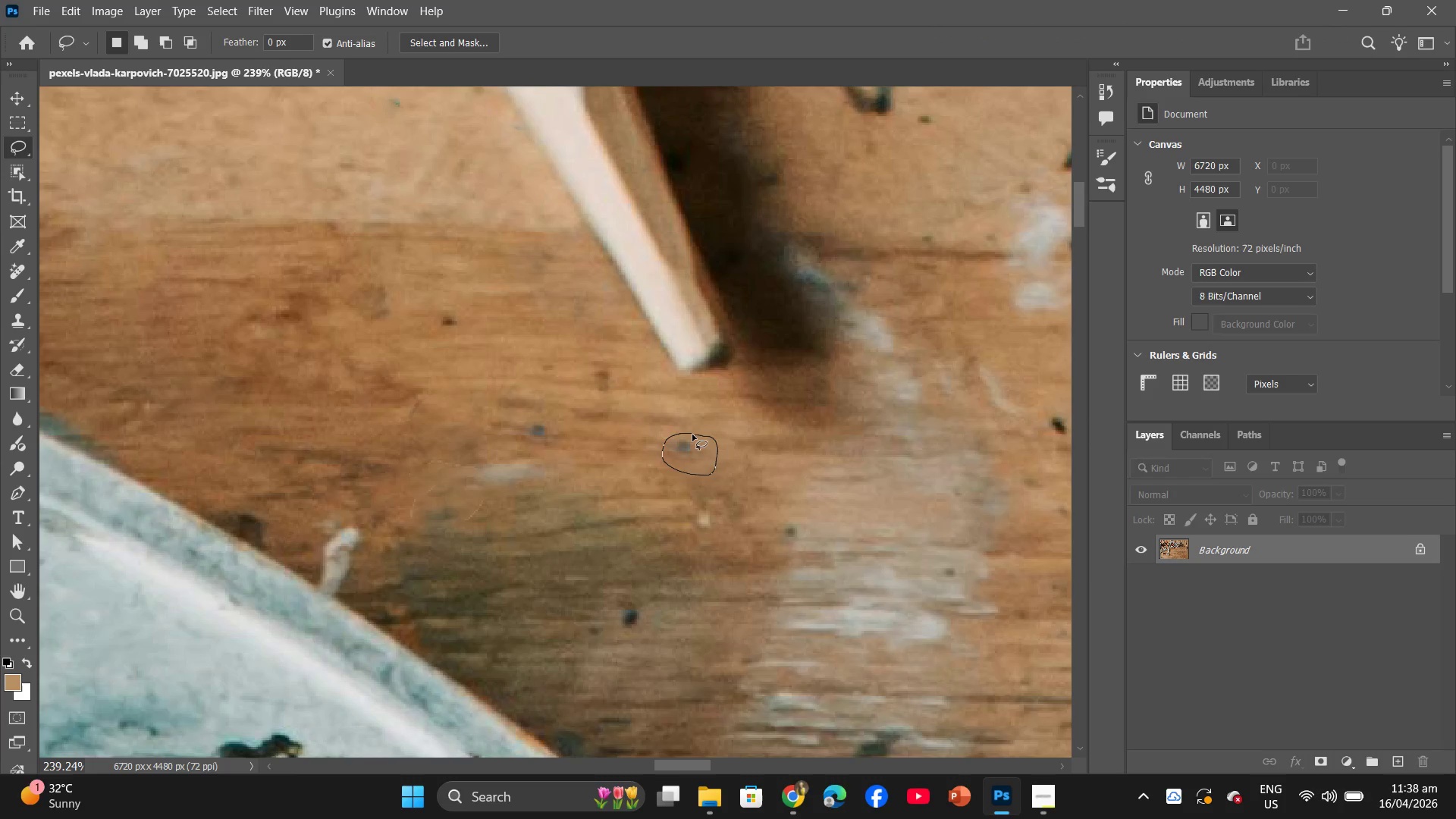 
right_click([699, 461])
 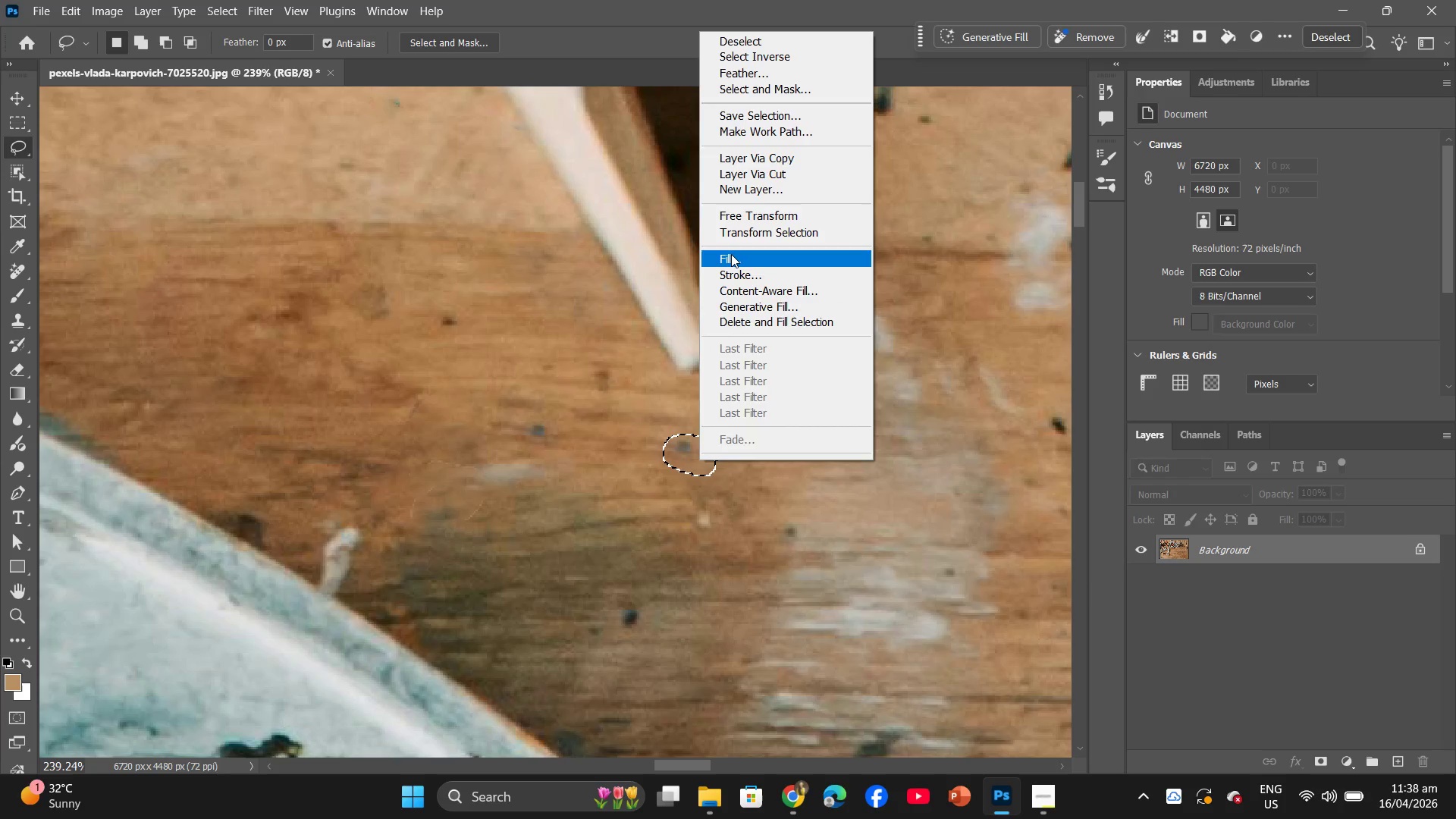 
left_click([731, 254])
 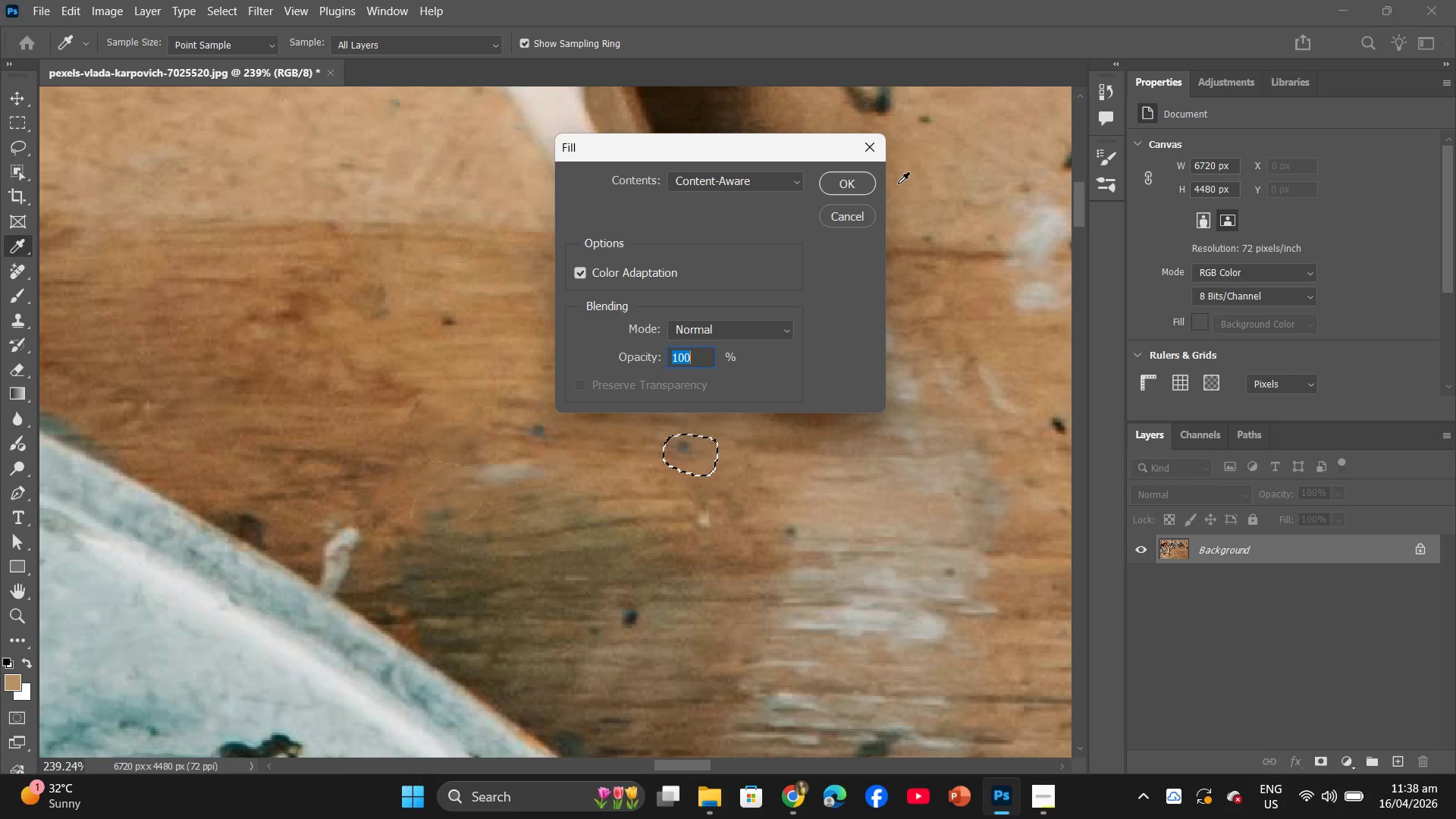 
left_click([842, 186])
 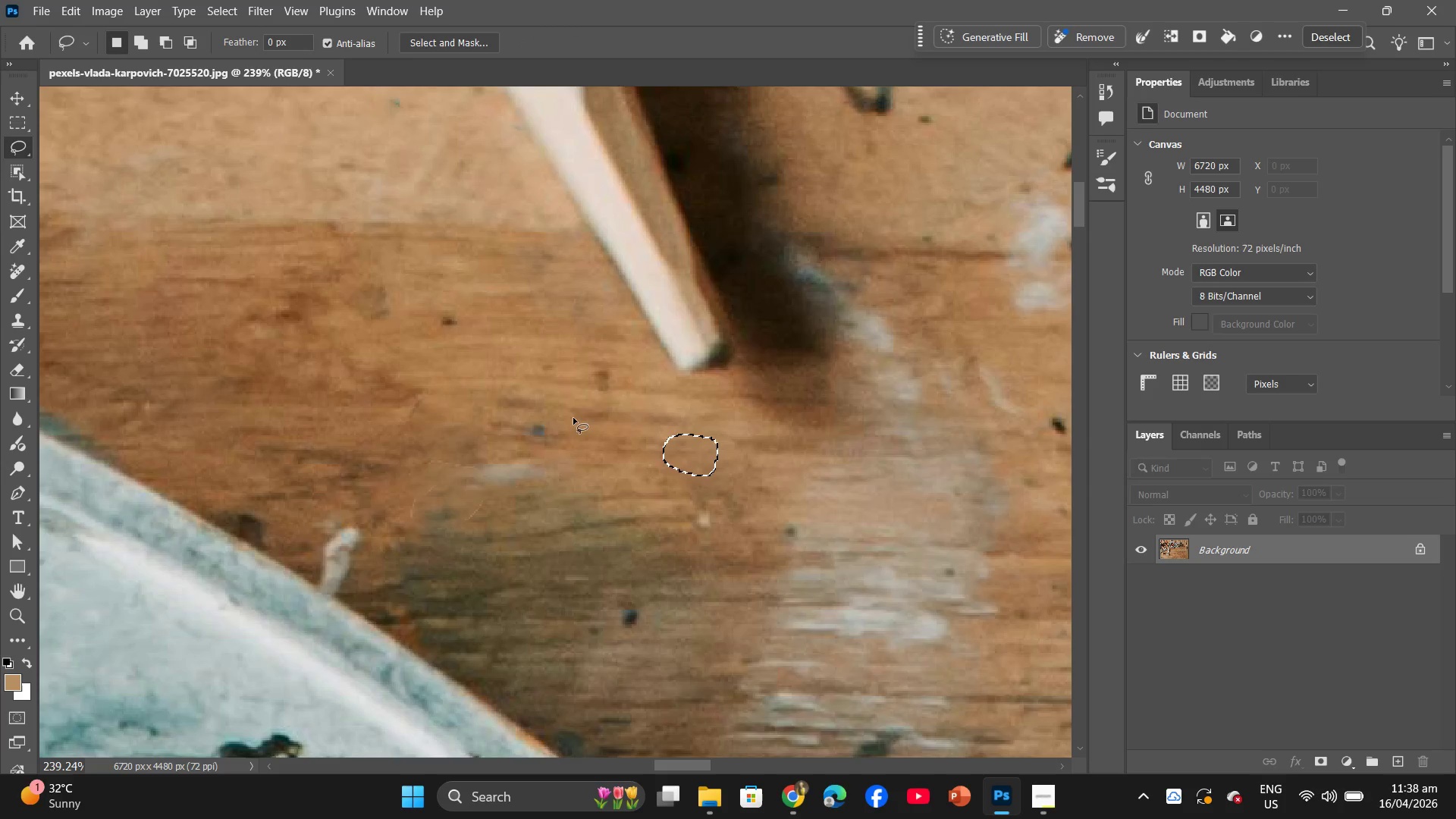 
left_click_drag(start_coordinate=[560, 414], to_coordinate=[551, 412])
 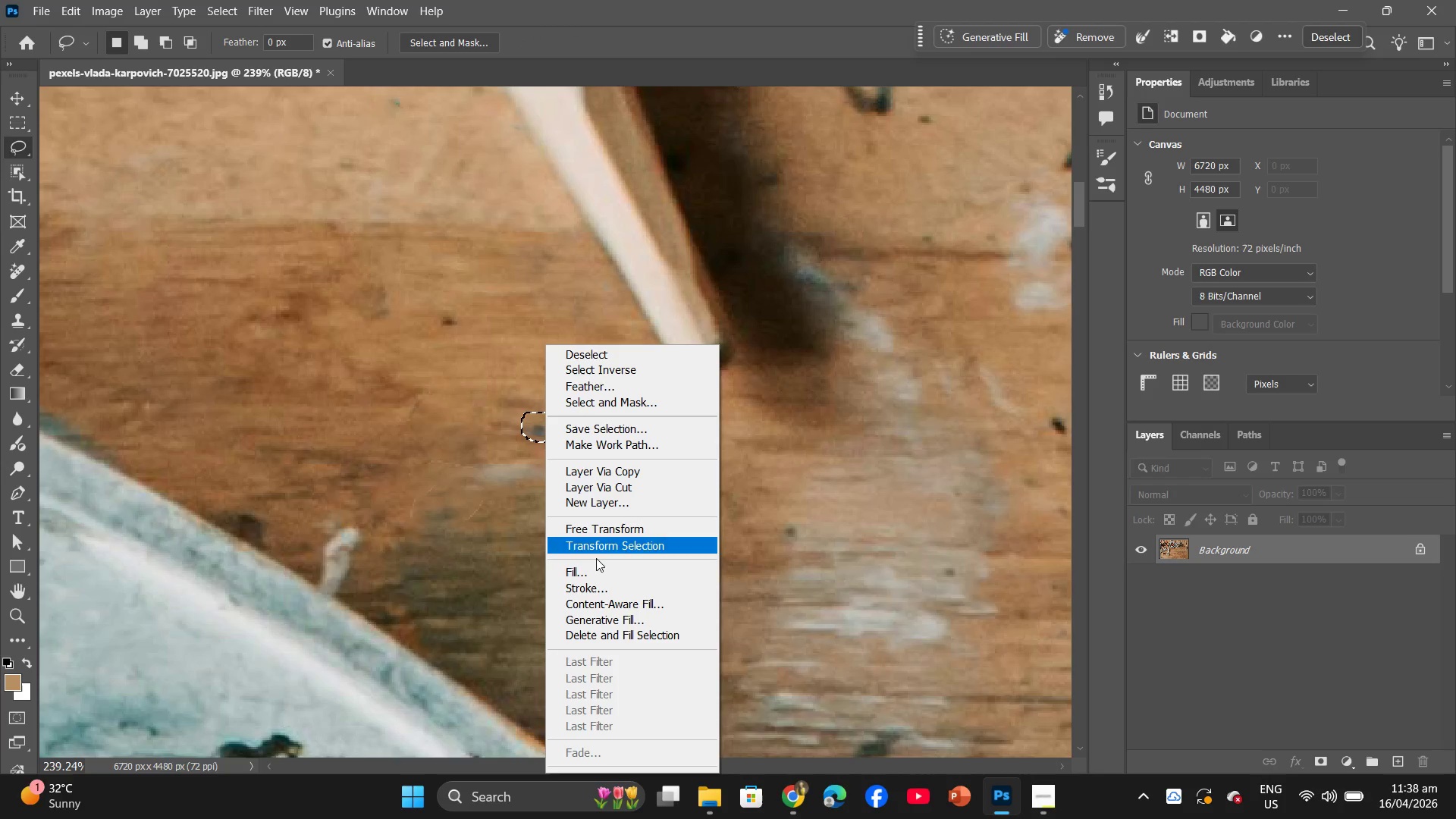 
left_click([598, 572])
 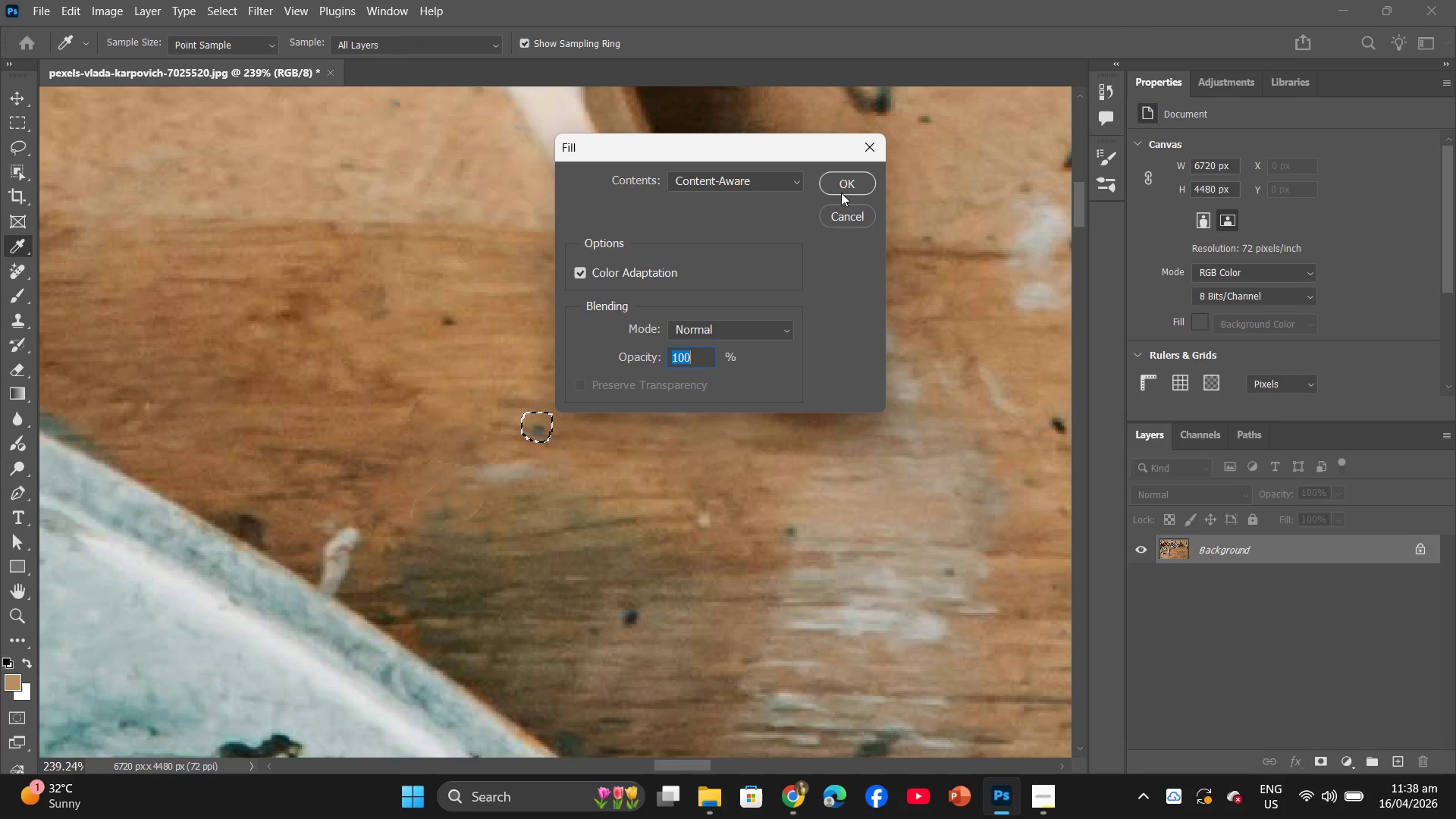 
left_click([849, 185])
 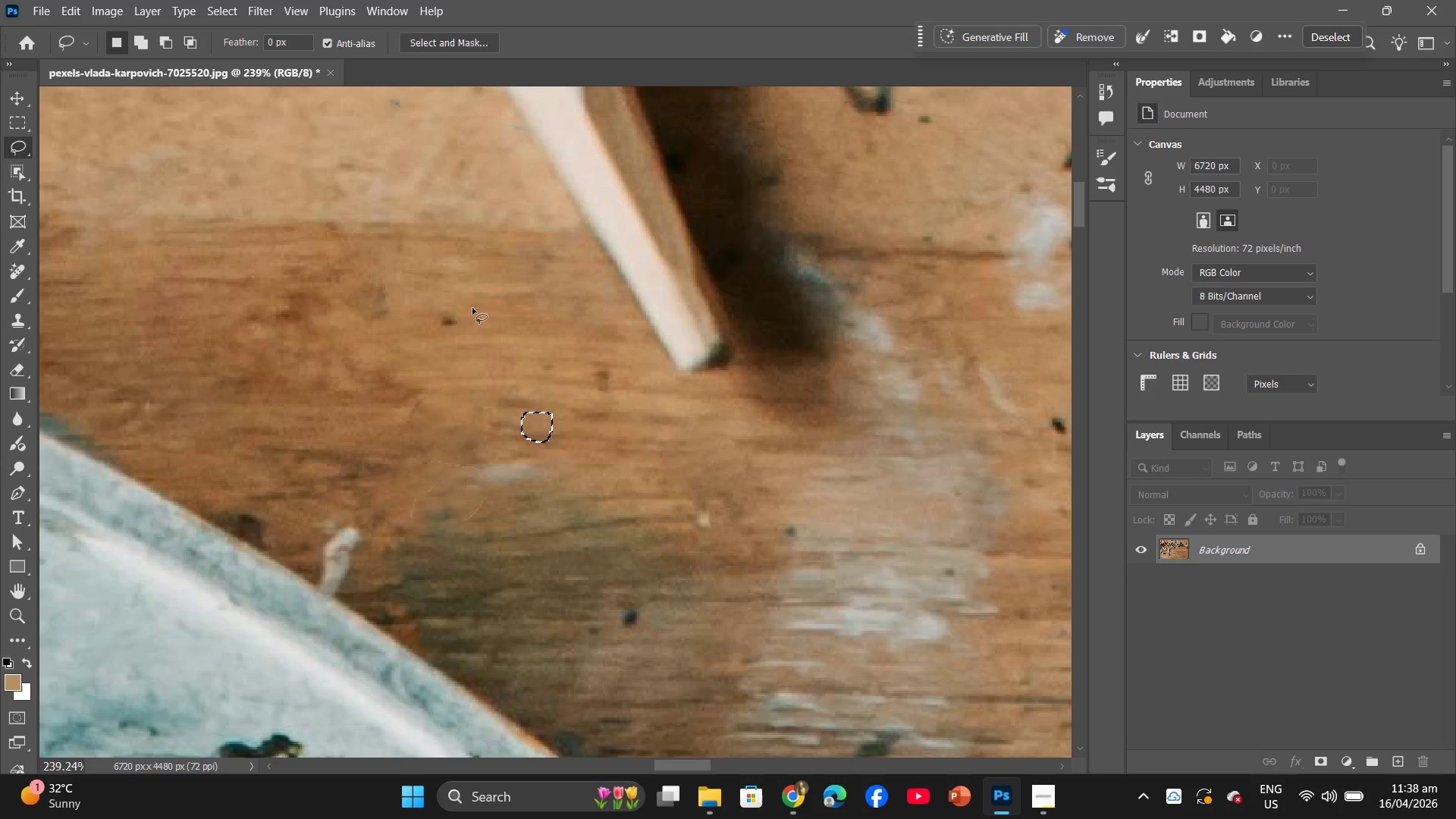 
left_click_drag(start_coordinate=[468, 308], to_coordinate=[460, 300])
 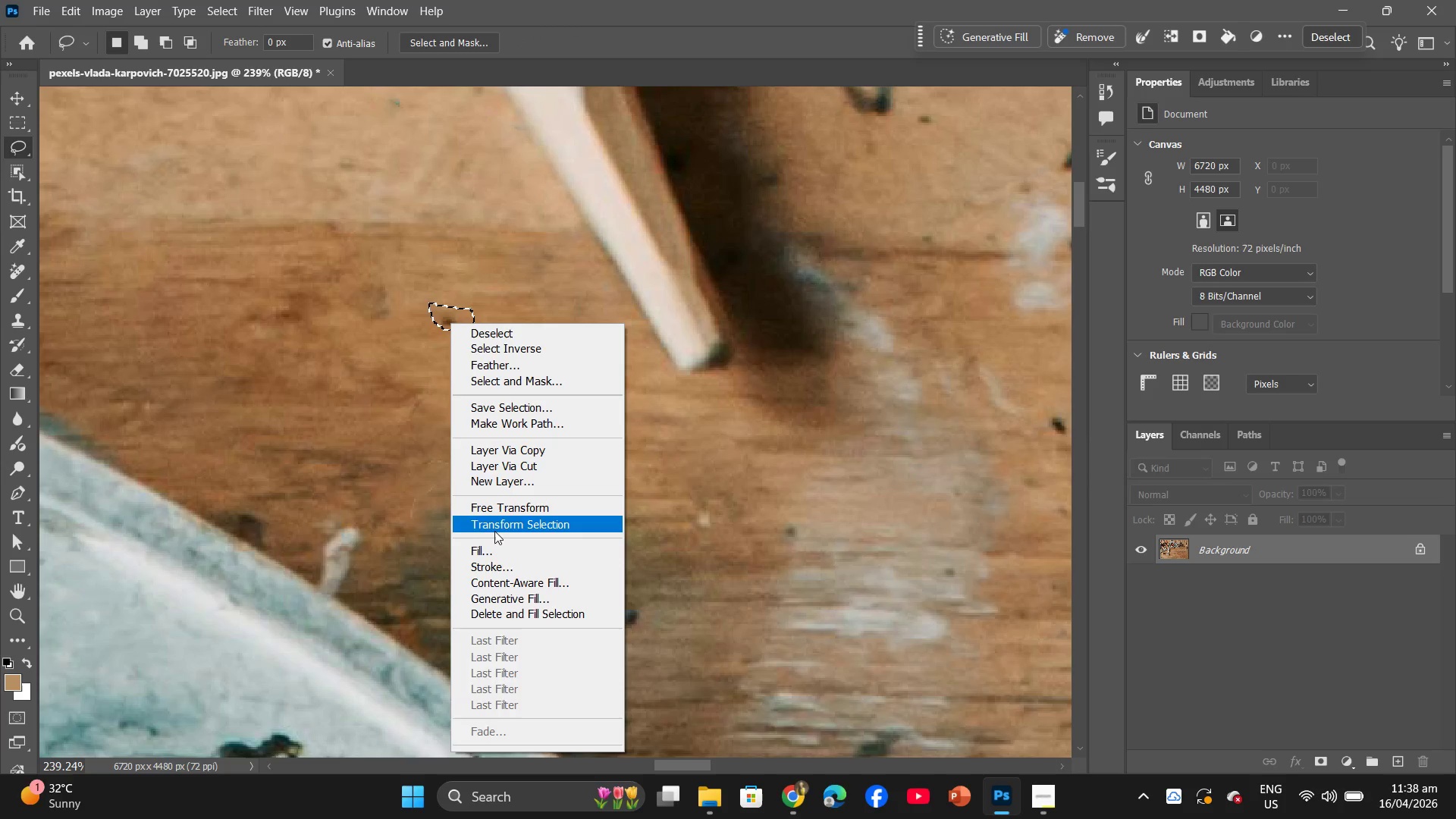 
left_click([497, 544])
 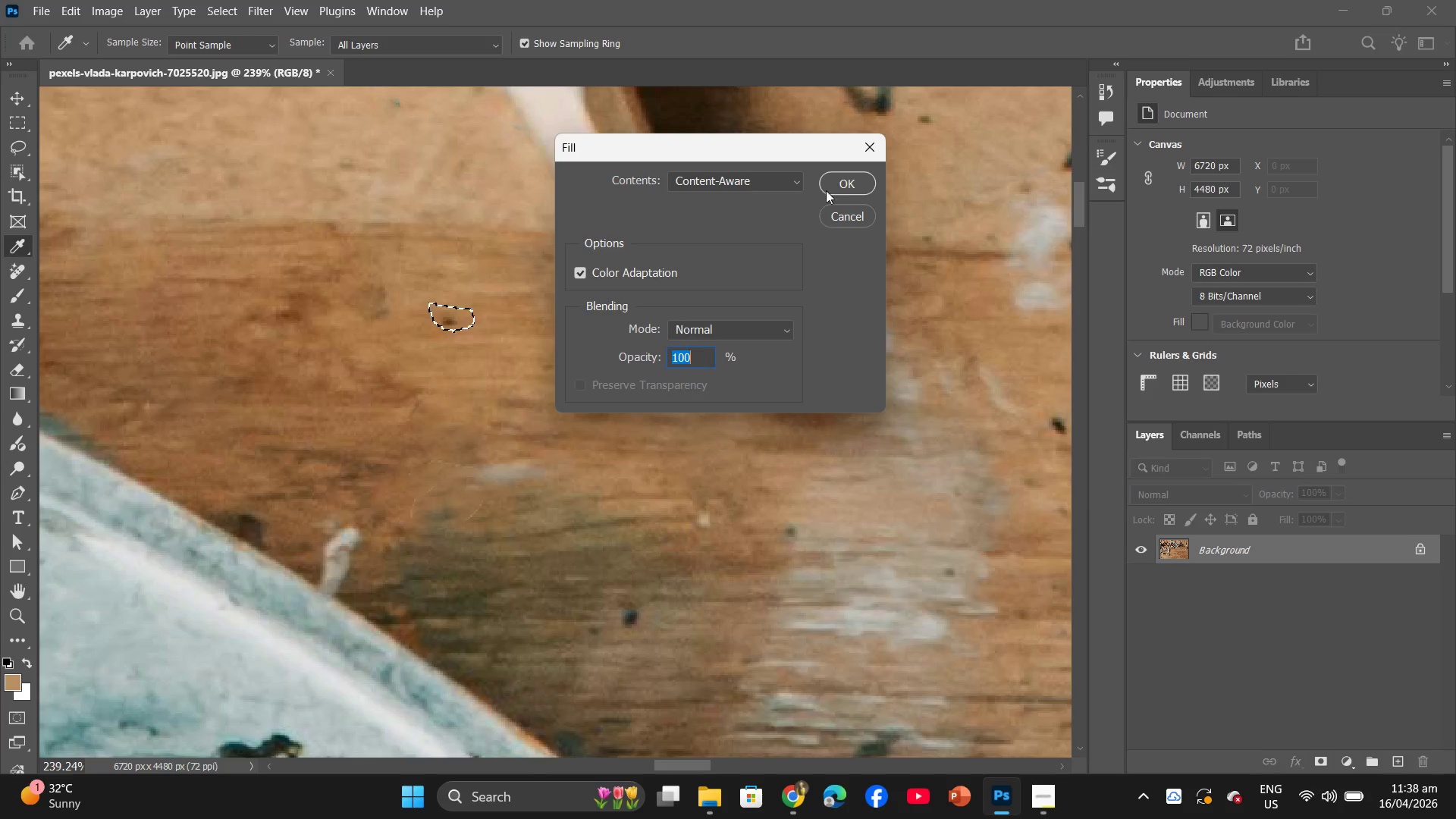 
left_click([852, 186])
 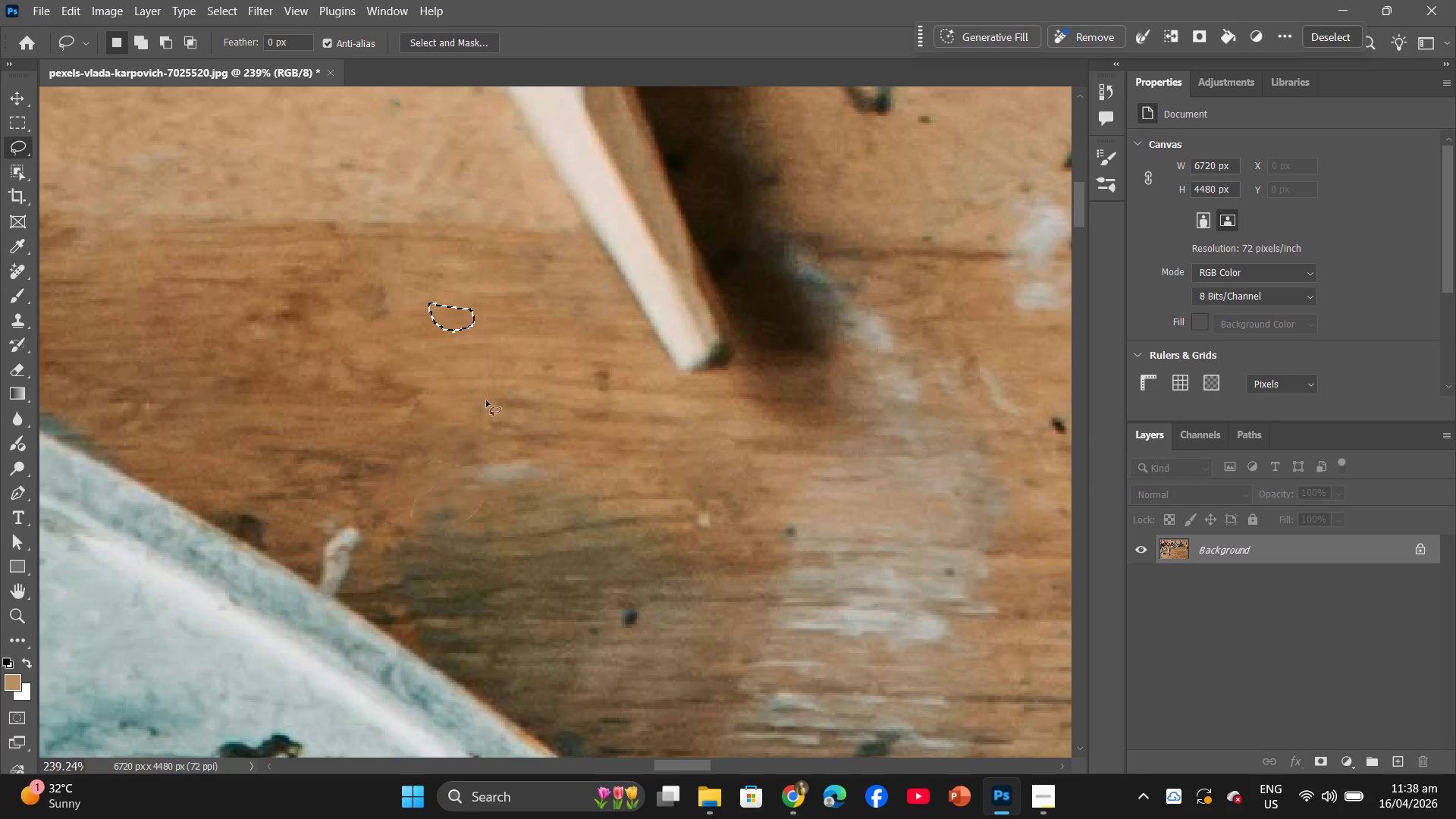 
left_click_drag(start_coordinate=[467, 365], to_coordinate=[401, 391])
 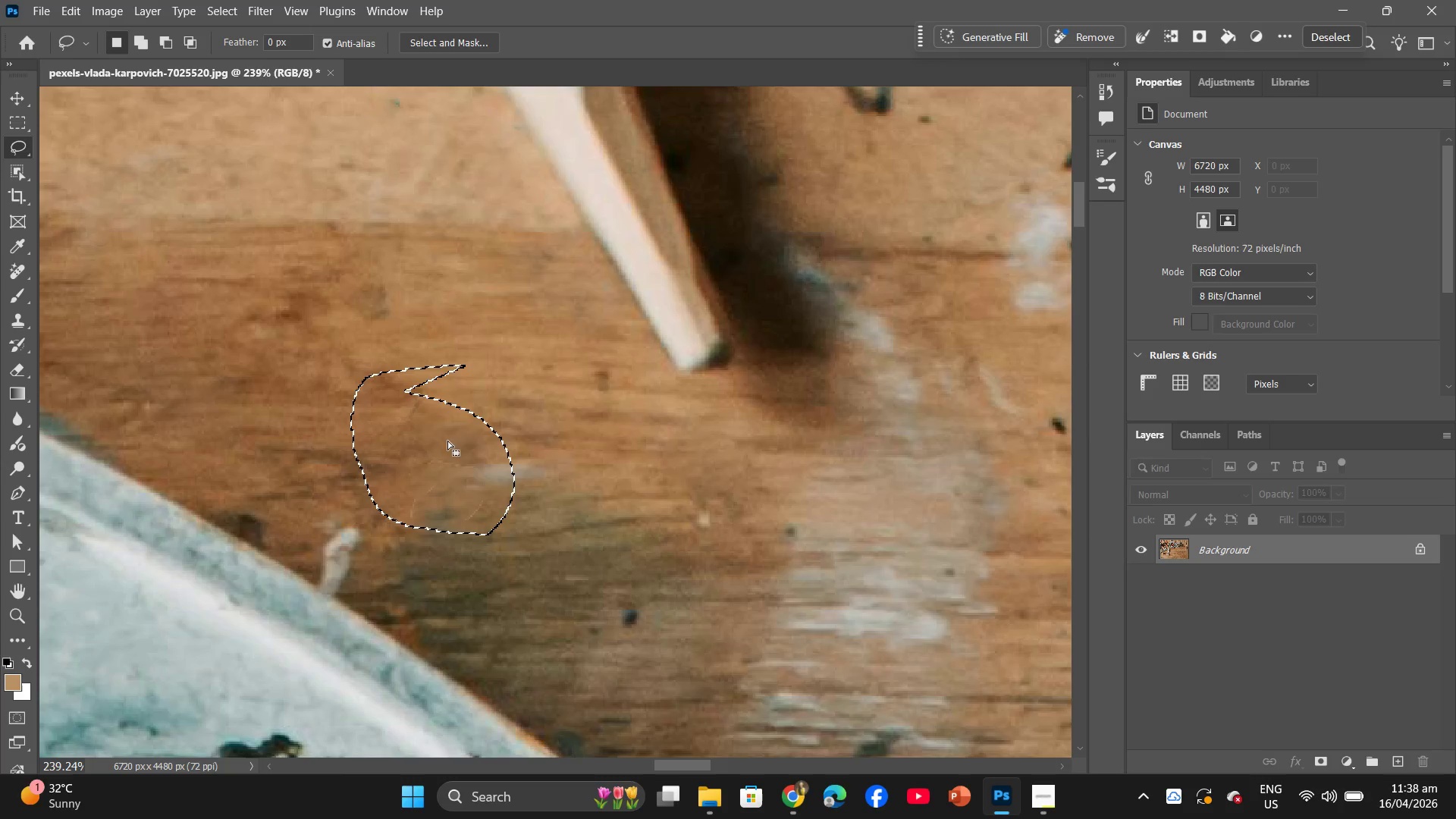 
right_click([443, 464])
 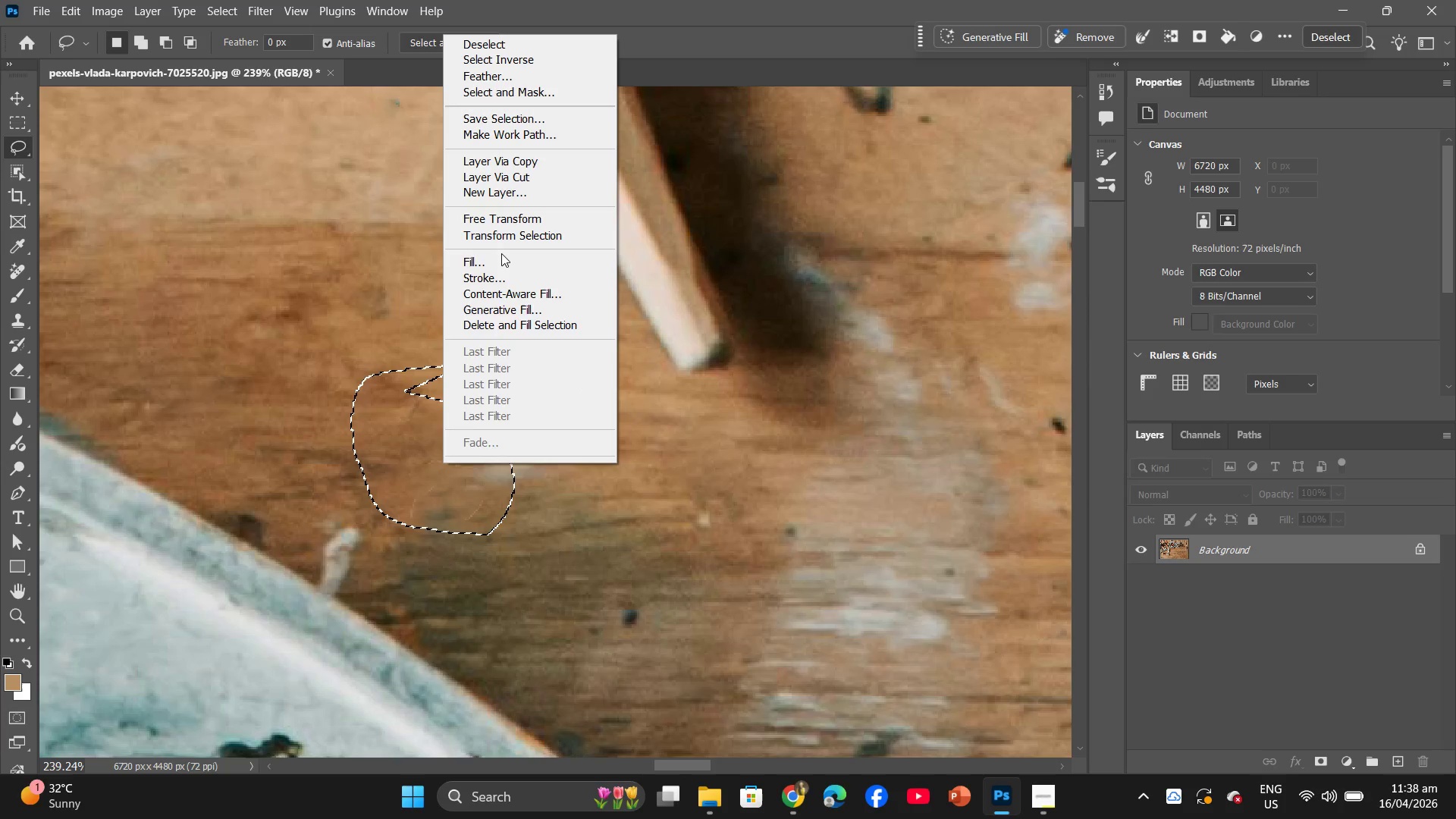 
double_click([501, 261])
 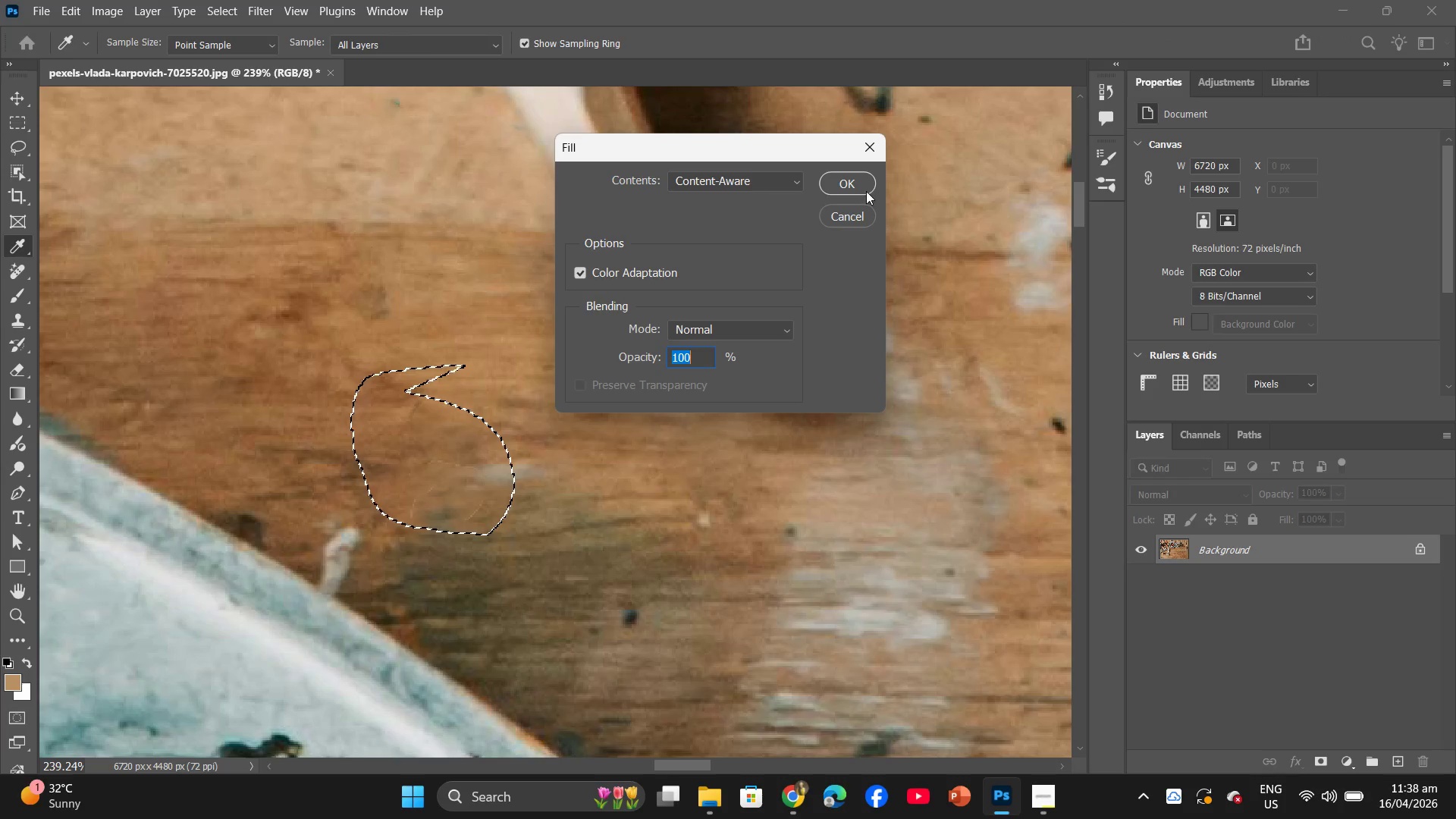 
left_click([864, 185])
 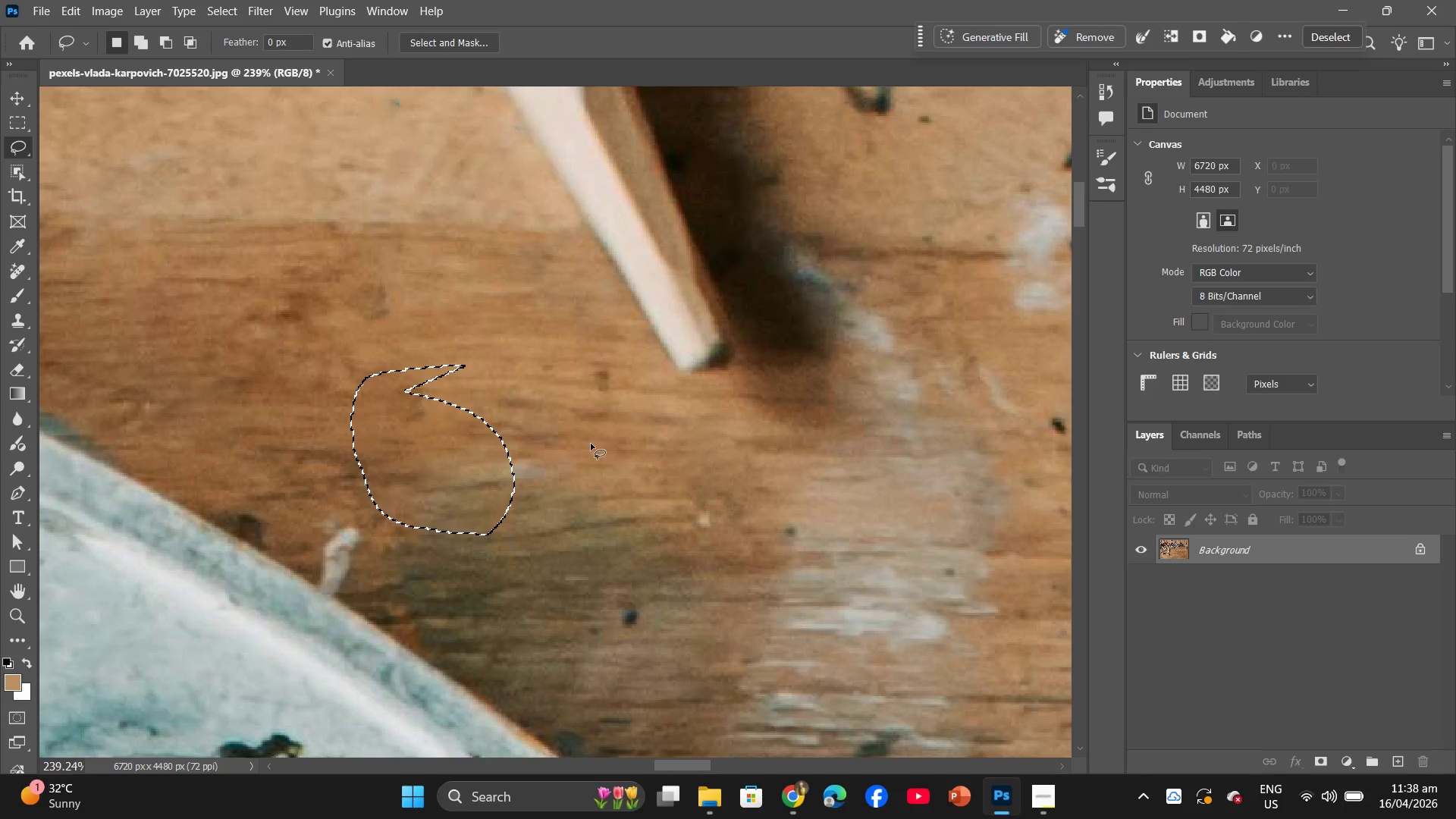 
hold_key(key=Space, duration=0.98)
 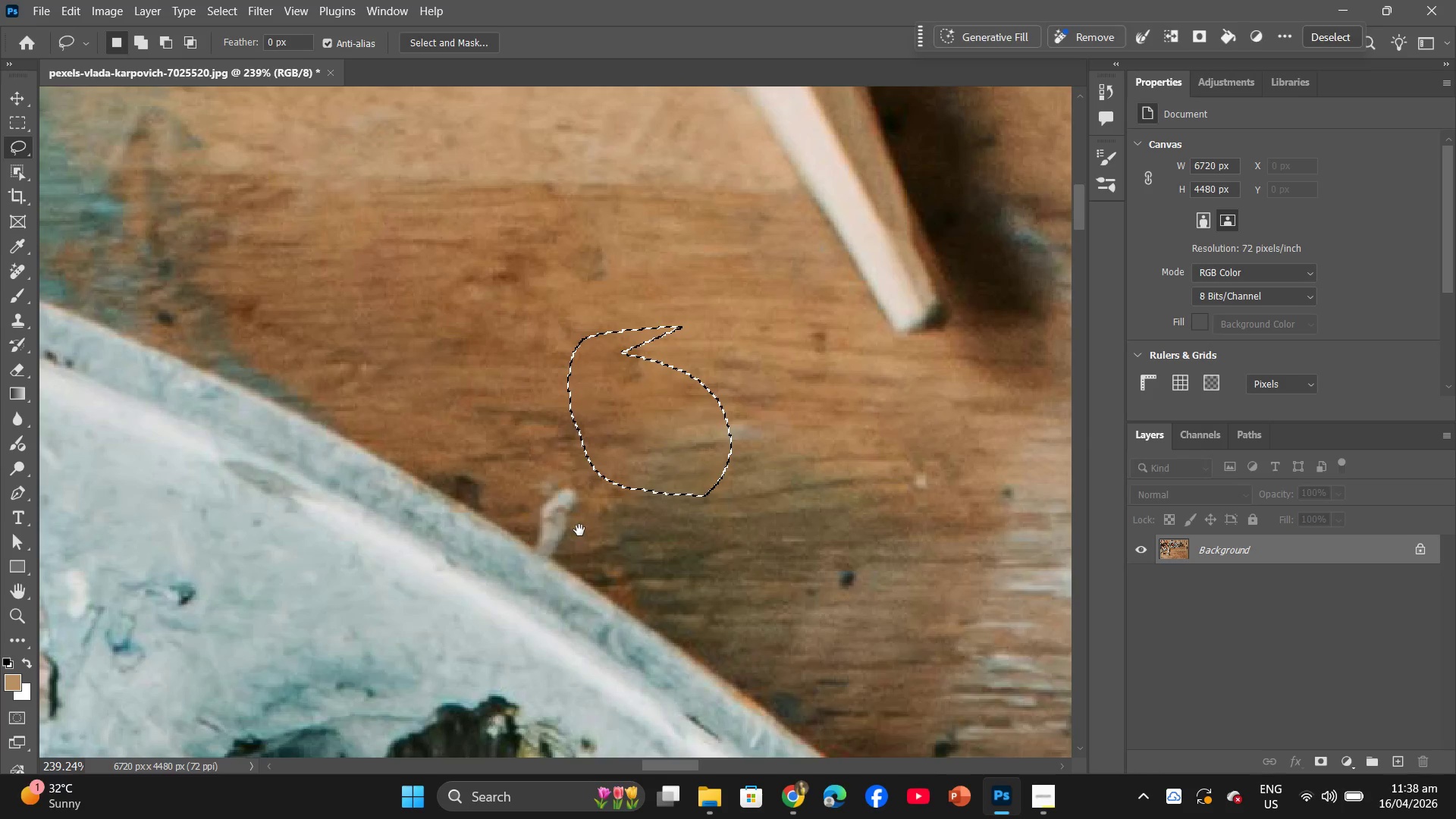 
left_click_drag(start_coordinate=[591, 444], to_coordinate=[727, 422])
 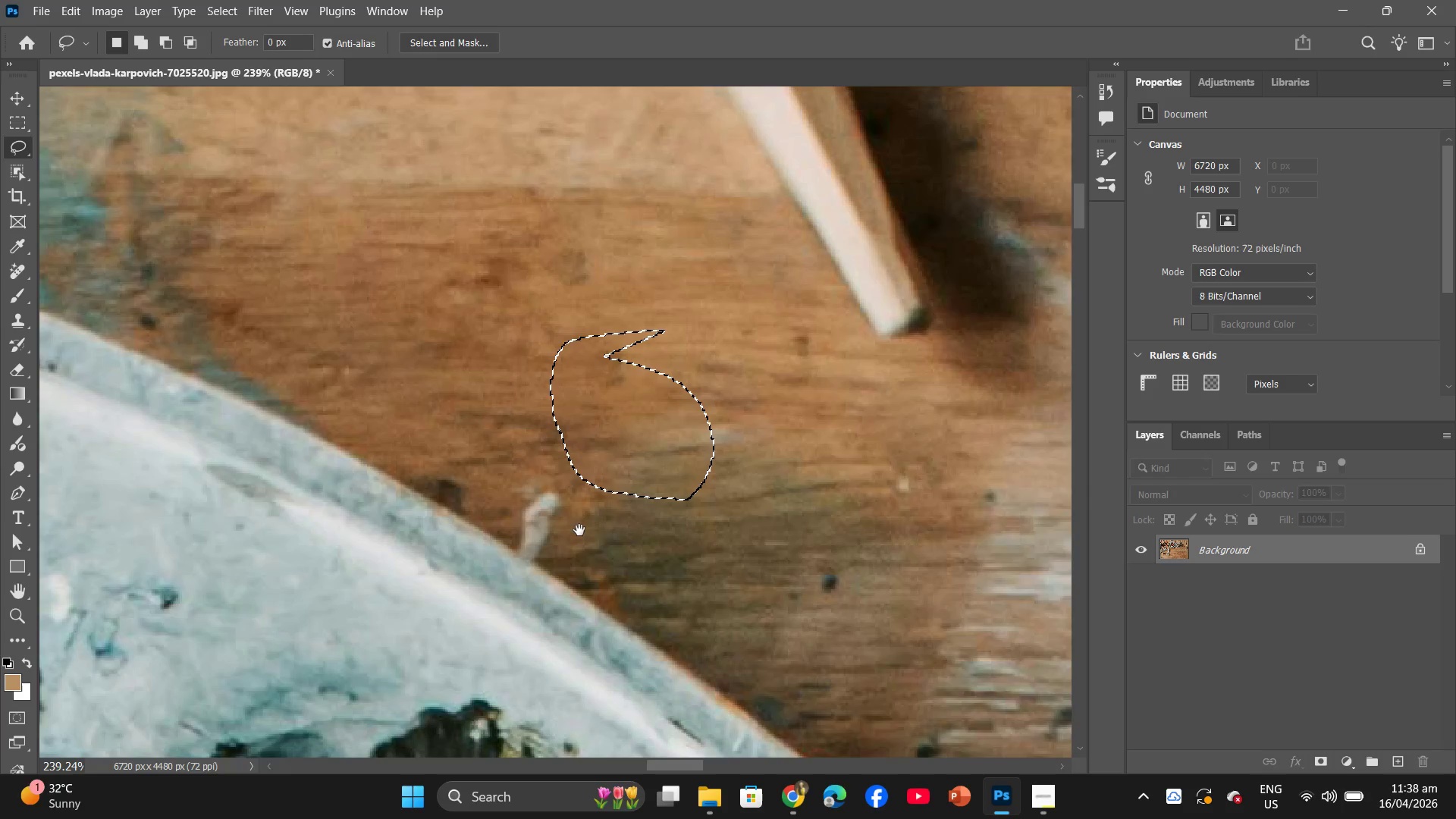 
hold_key(key=AltLeft, duration=1.3)
left_click([579, 530])
 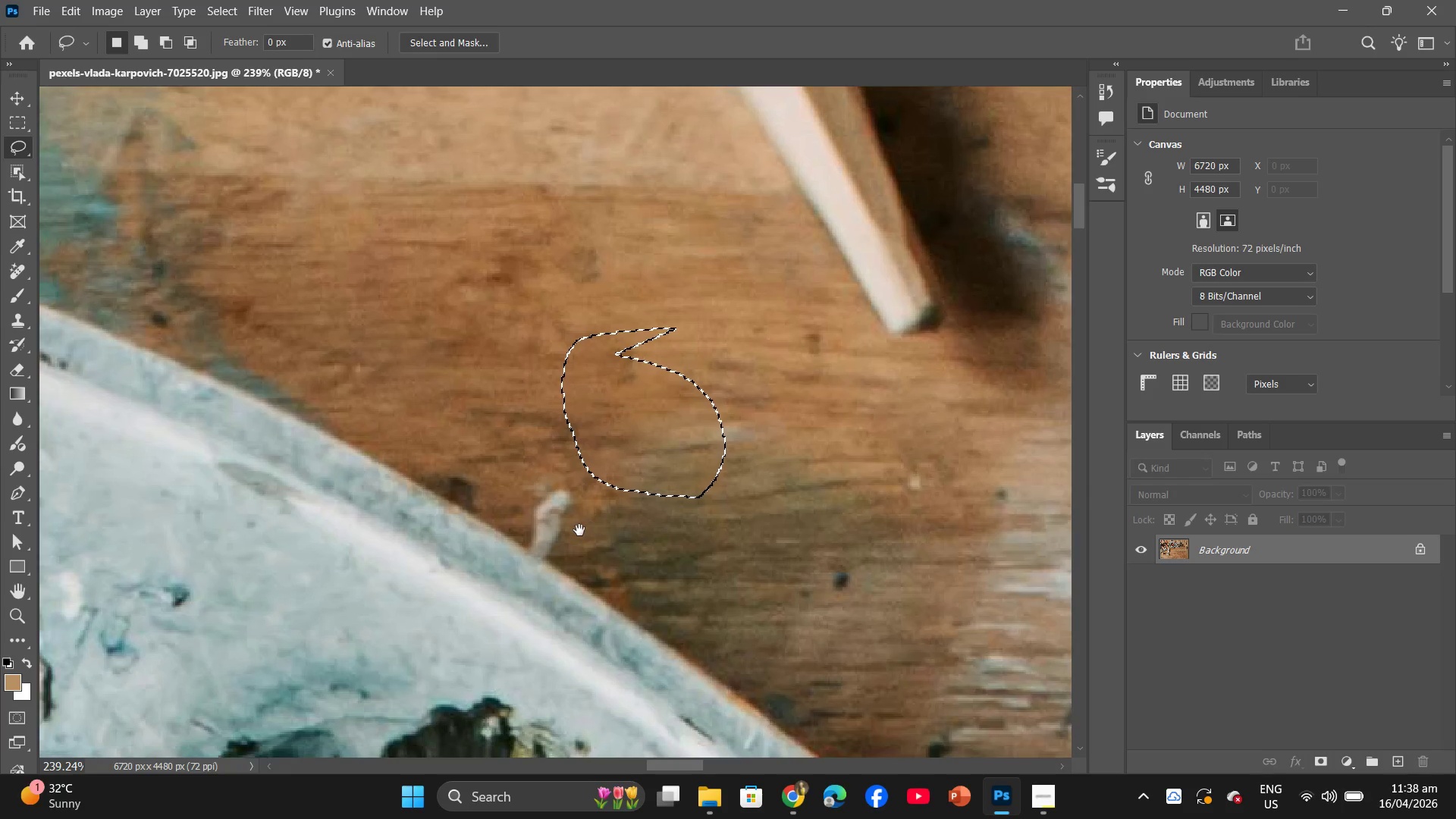 
scroll: coordinate [655, 516], scroll_direction: up, amount: 6.0
 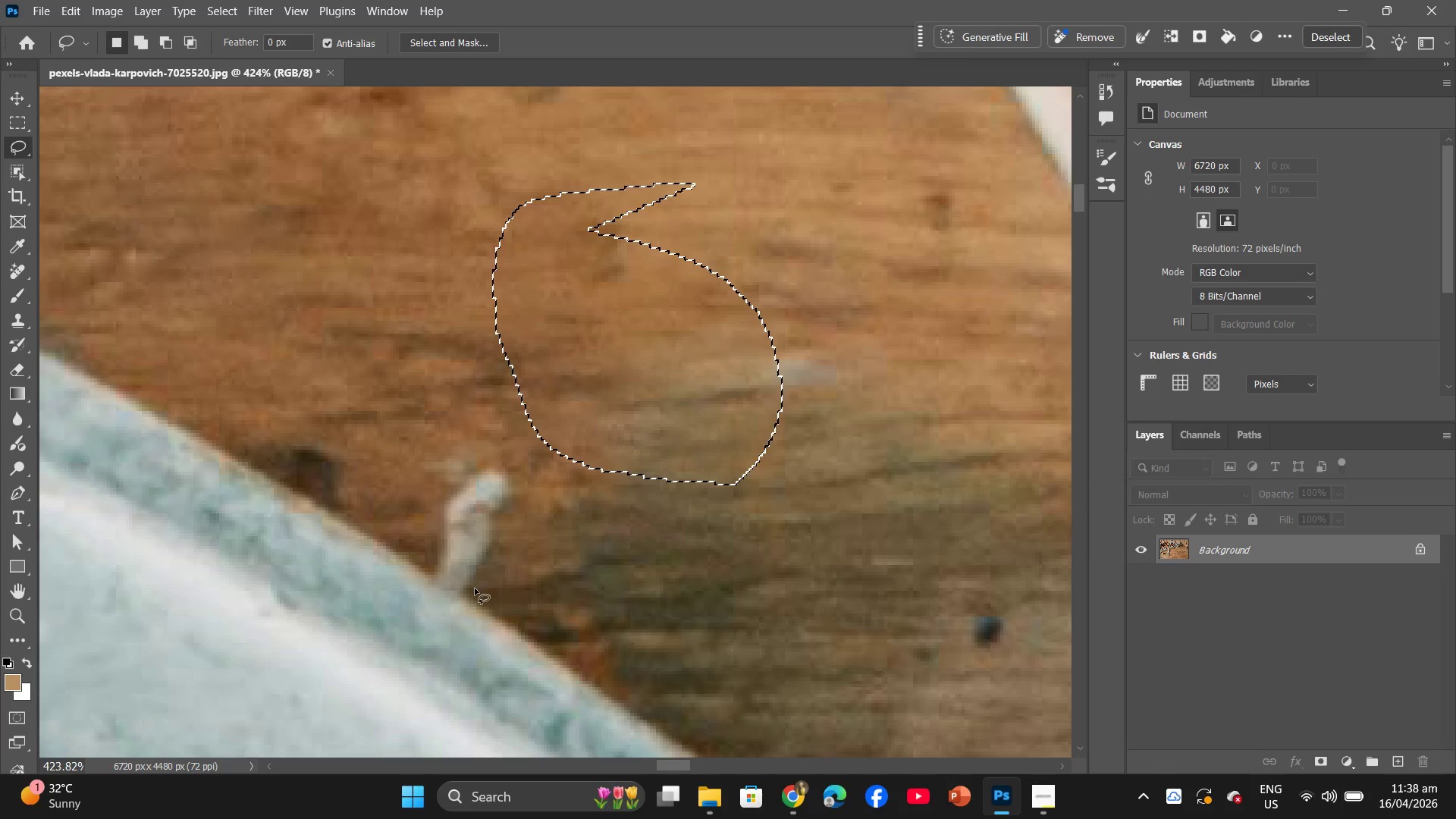 
left_click_drag(start_coordinate=[474, 590], to_coordinate=[432, 584])
 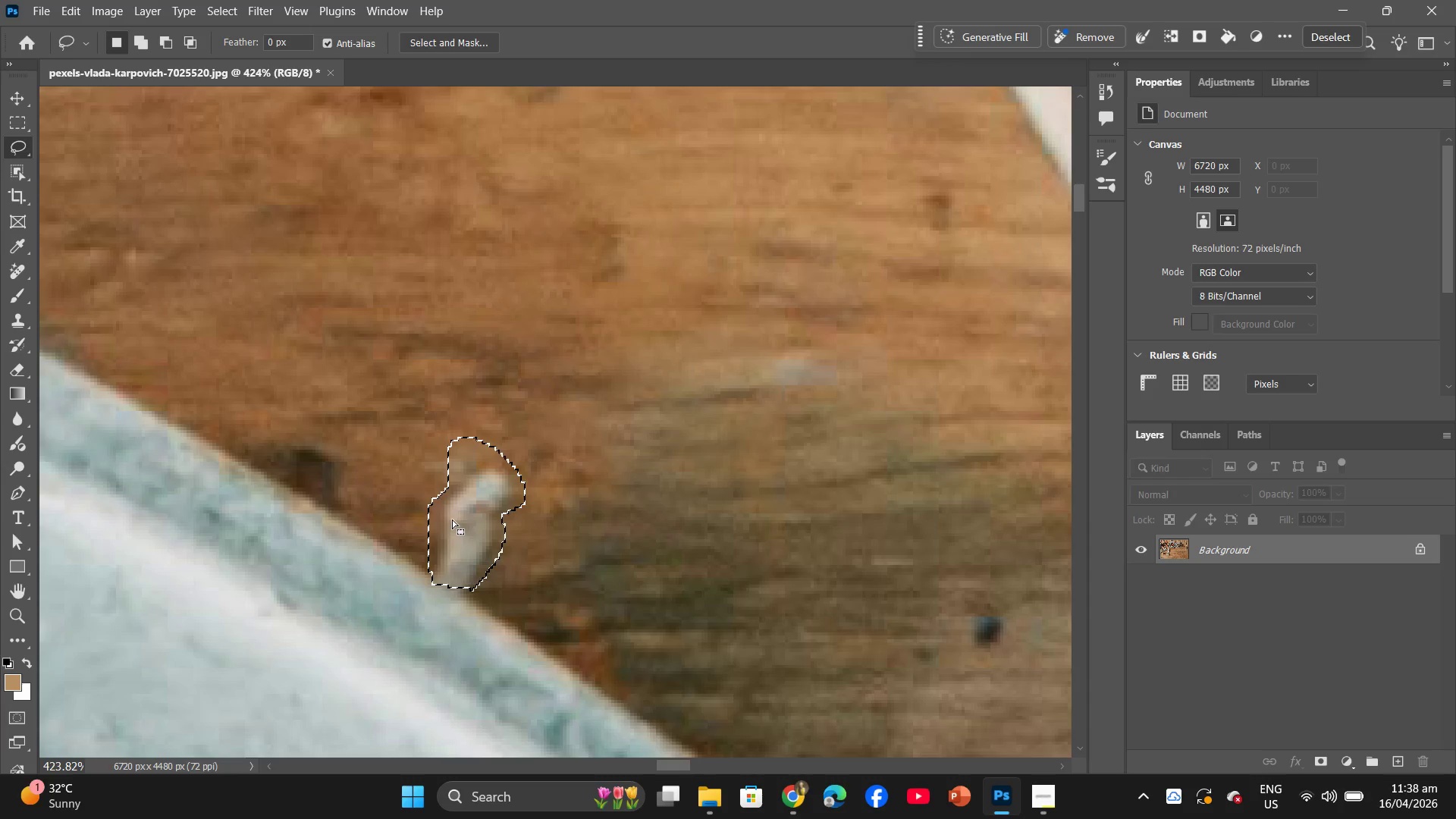 
right_click([452, 519])
 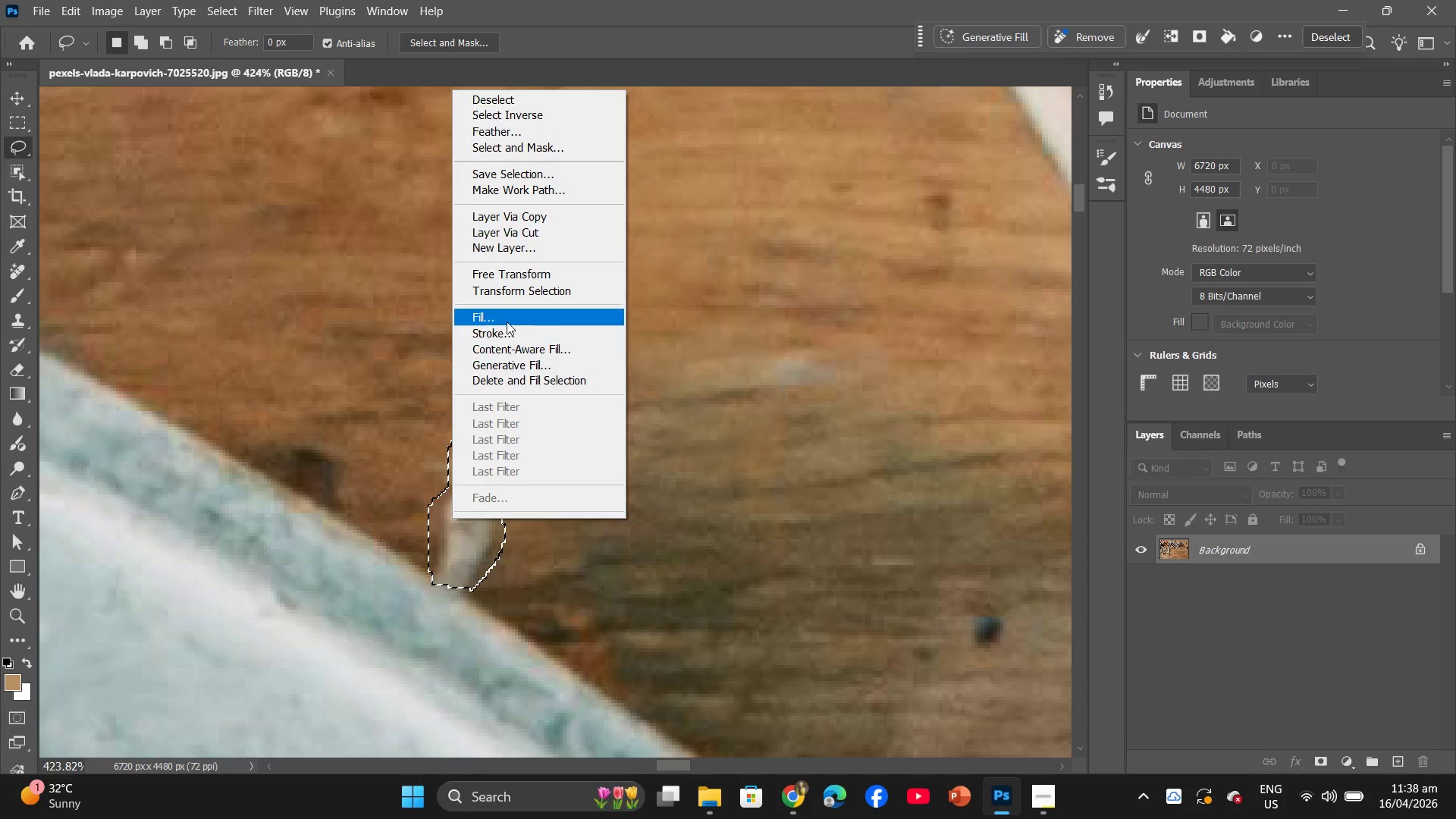 
left_click([507, 320])
 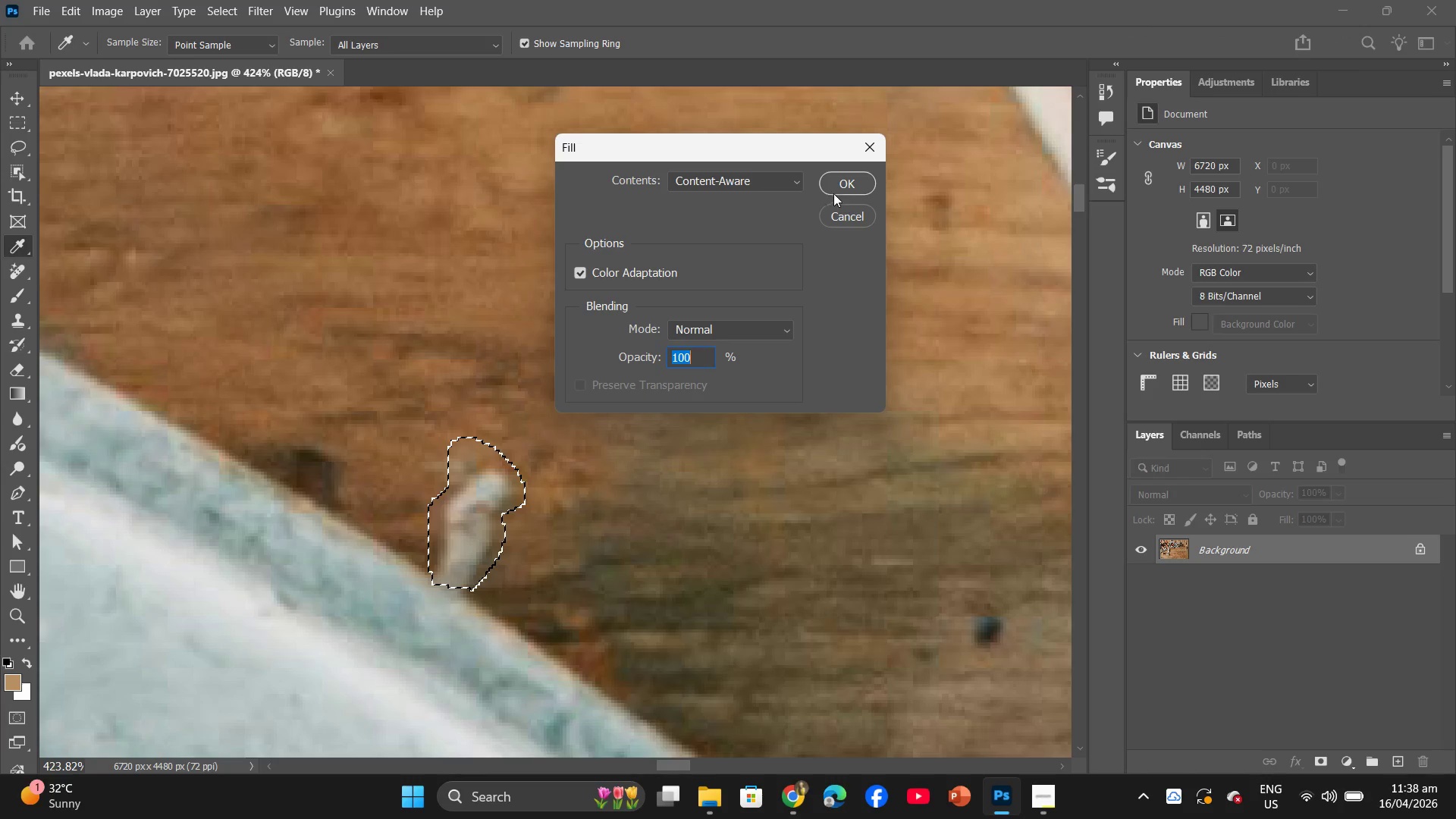 
left_click([836, 192])
 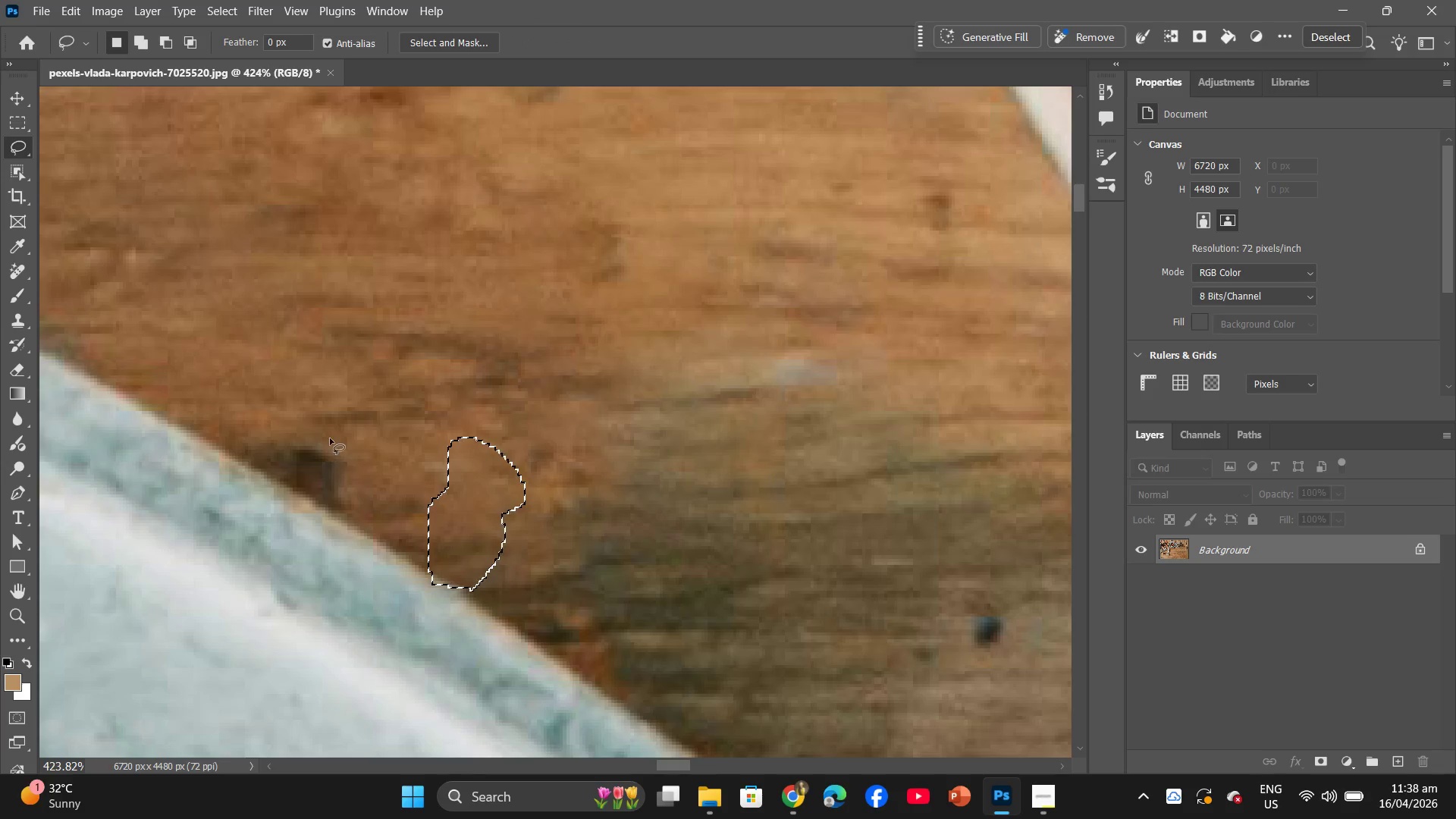 
left_click_drag(start_coordinate=[328, 433], to_coordinate=[326, 425])
 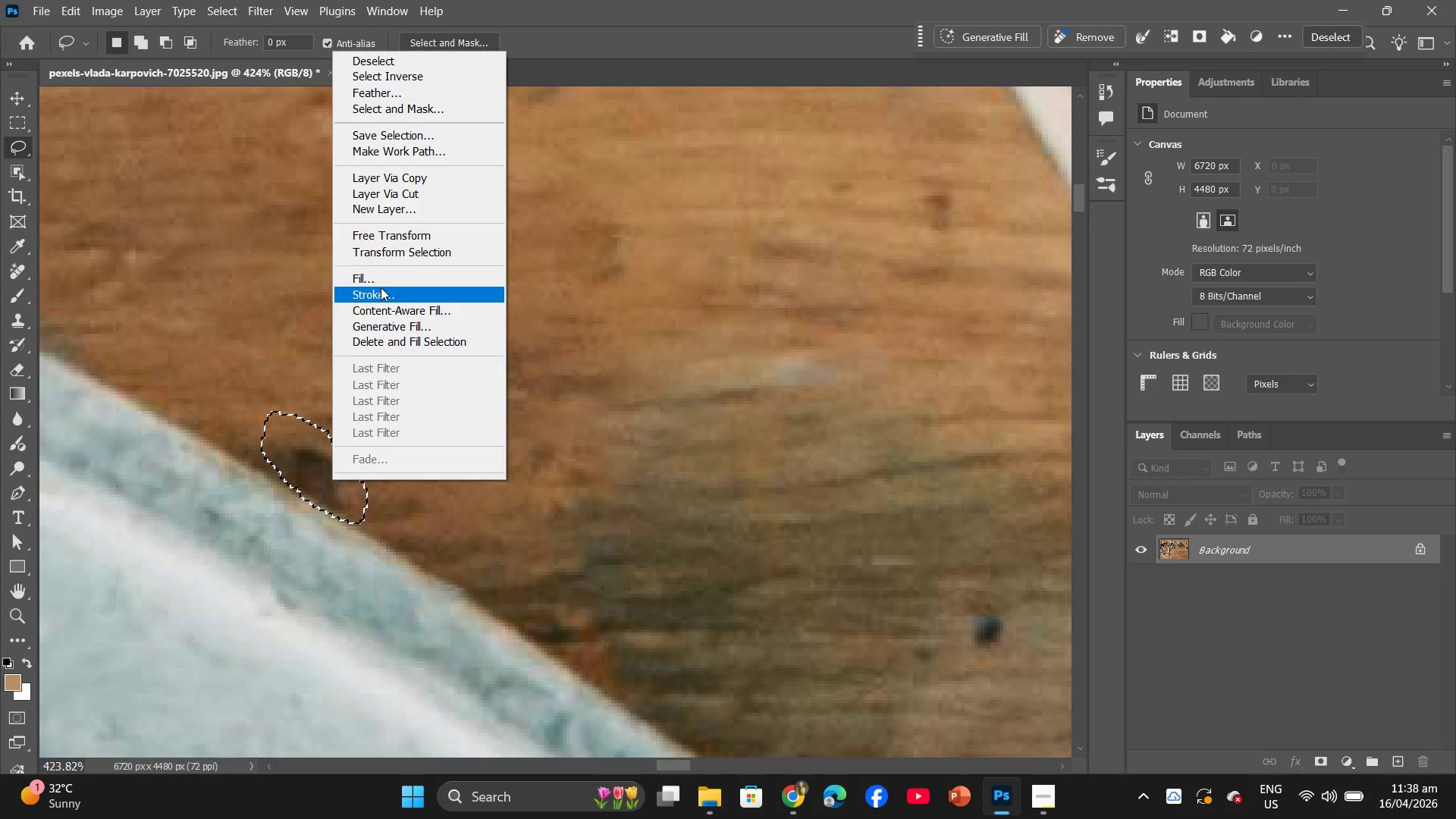 
left_click([381, 285])
 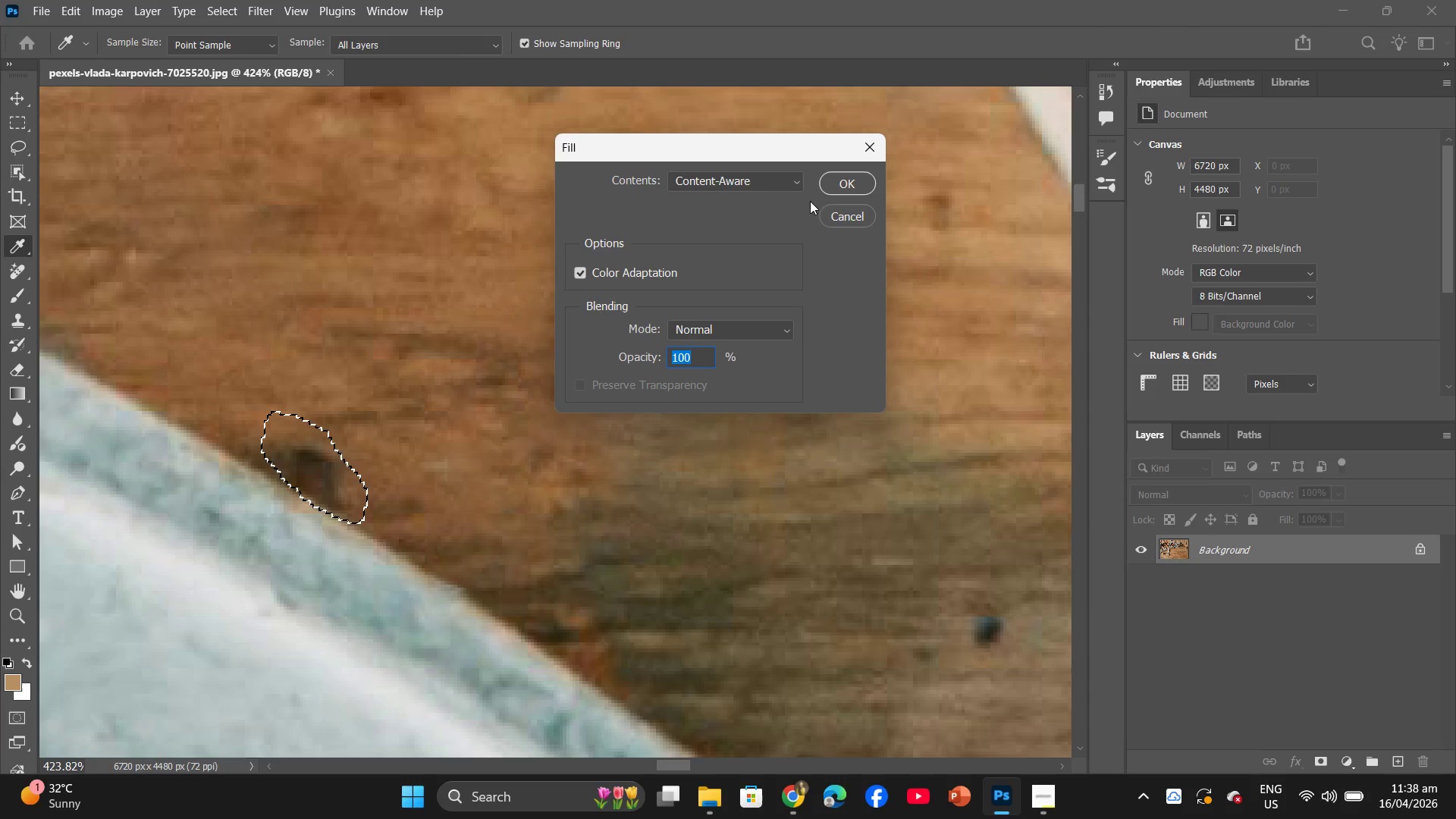 
left_click([846, 182])
 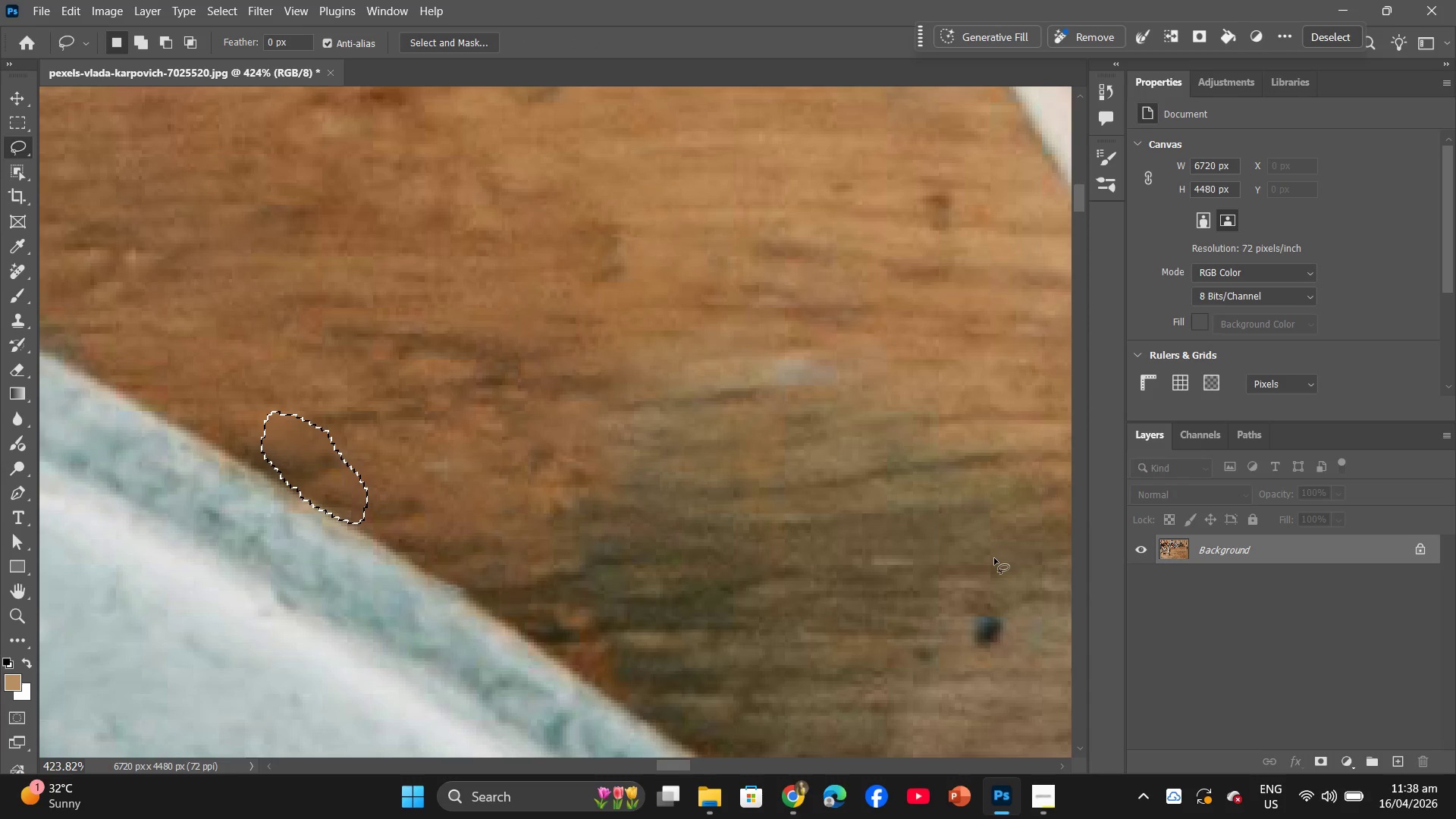 
left_click_drag(start_coordinate=[992, 595], to_coordinate=[977, 609])
 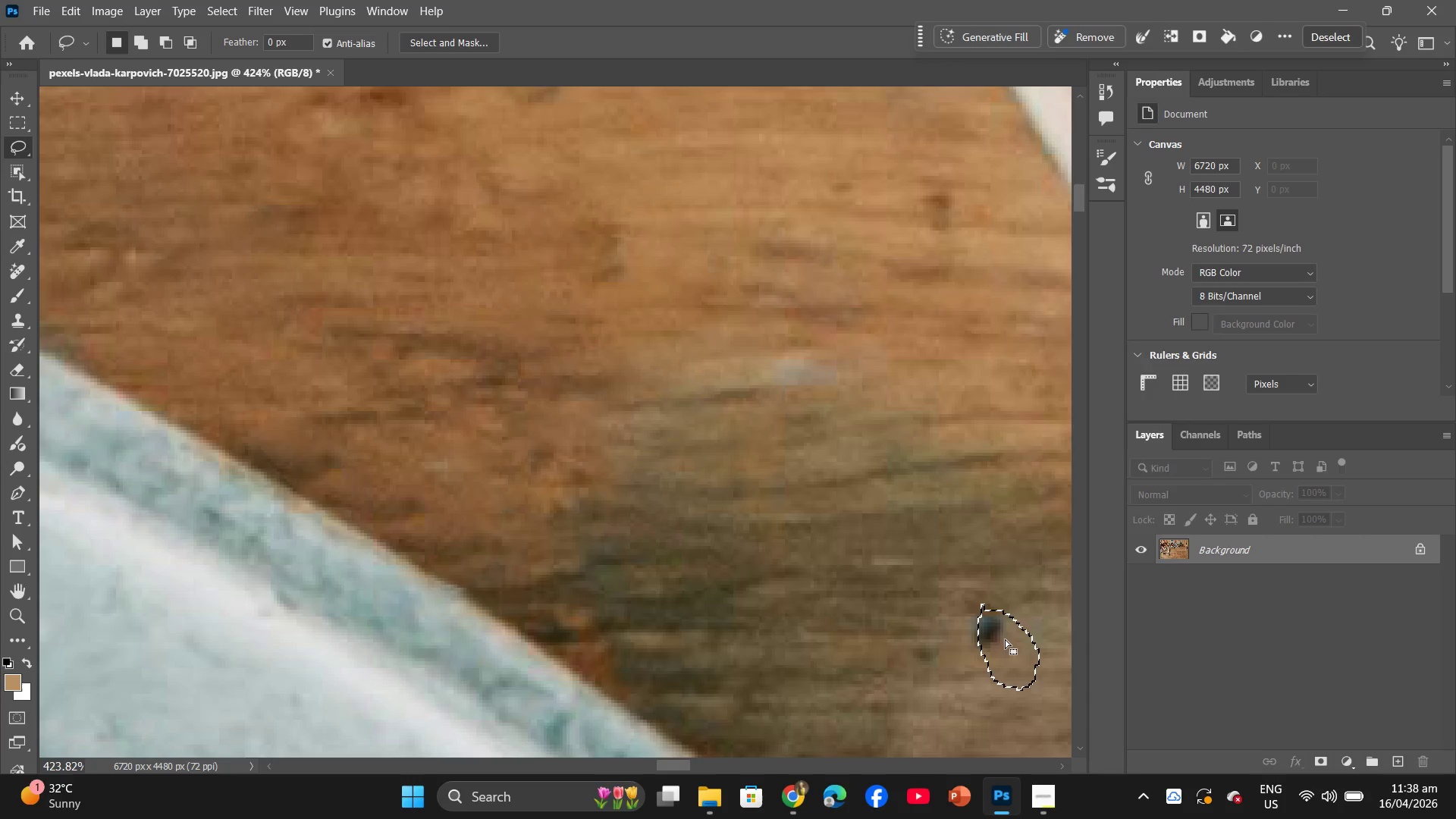 
right_click([1005, 639])
 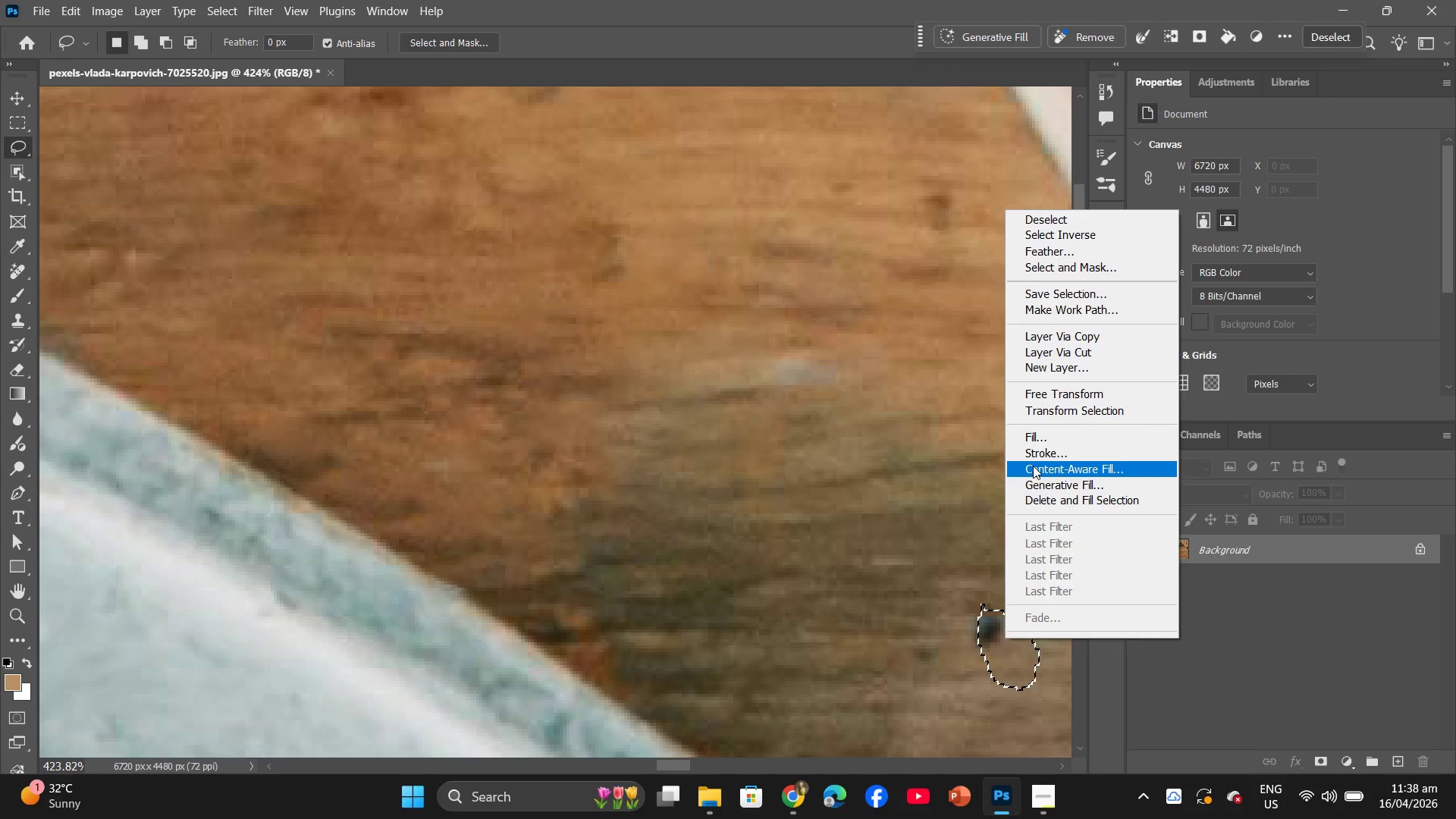 
left_click([1038, 441])
 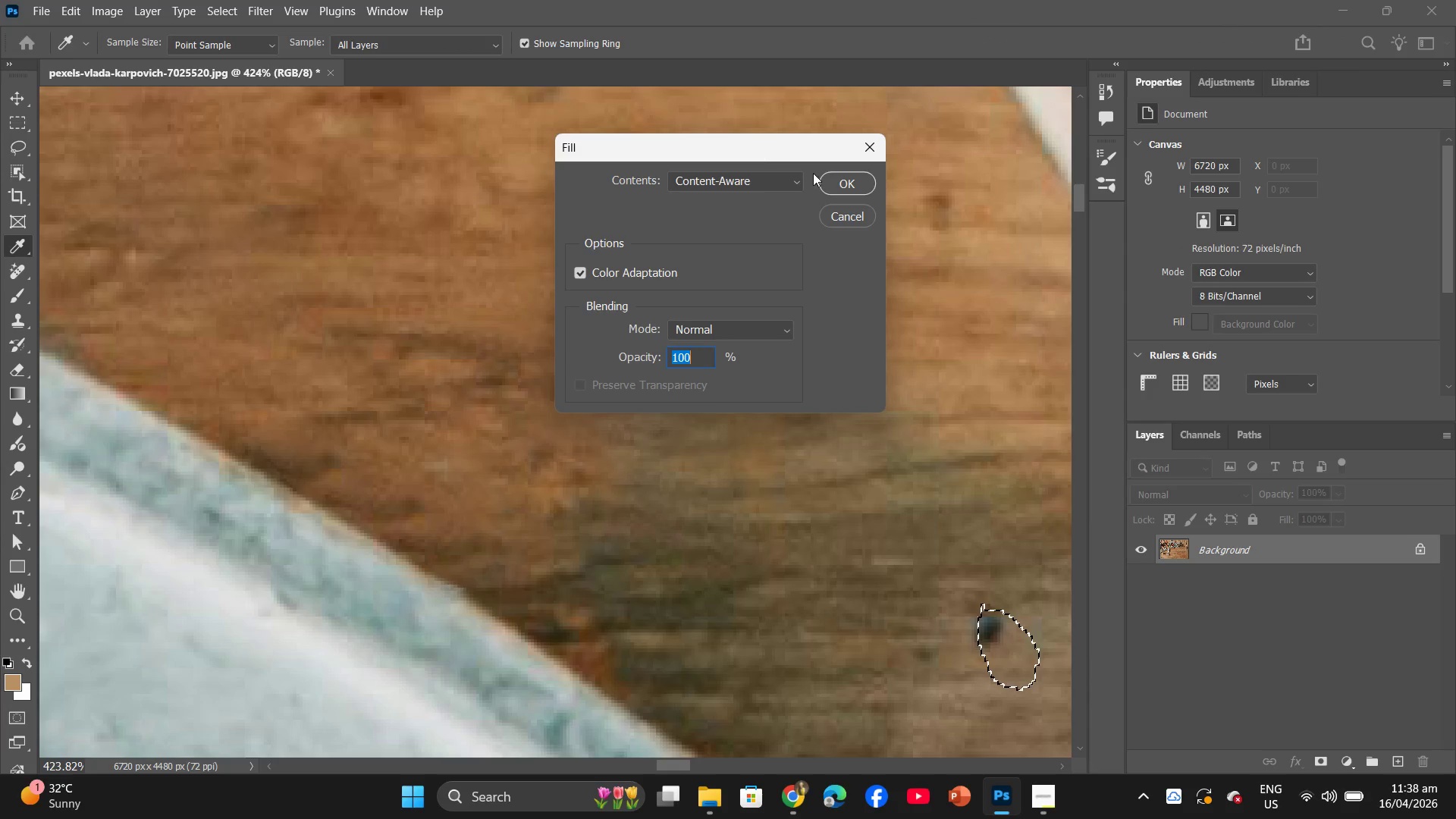 
left_click([849, 182])
 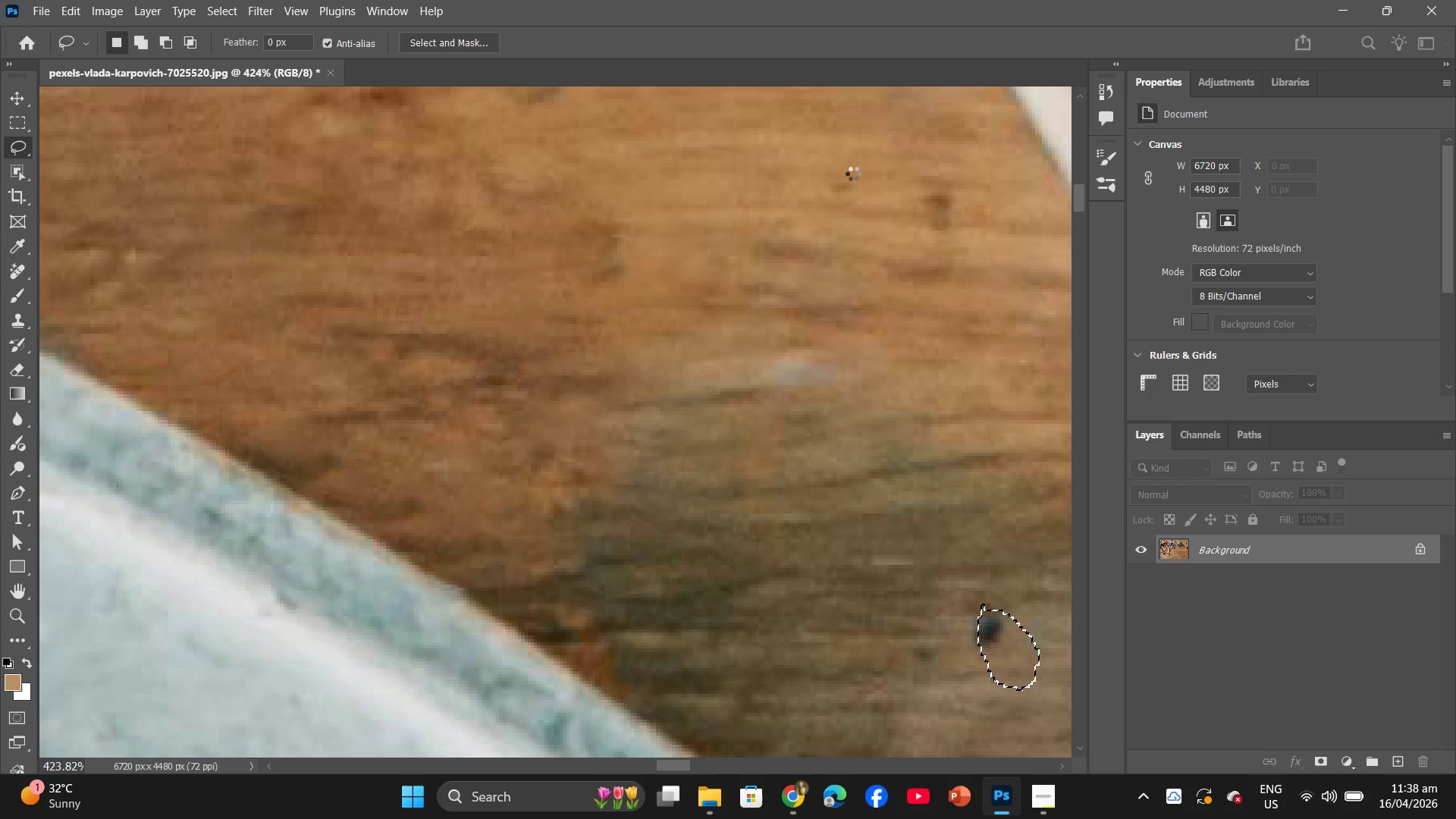 
hold_key(key=AltLeft, duration=1.7)
 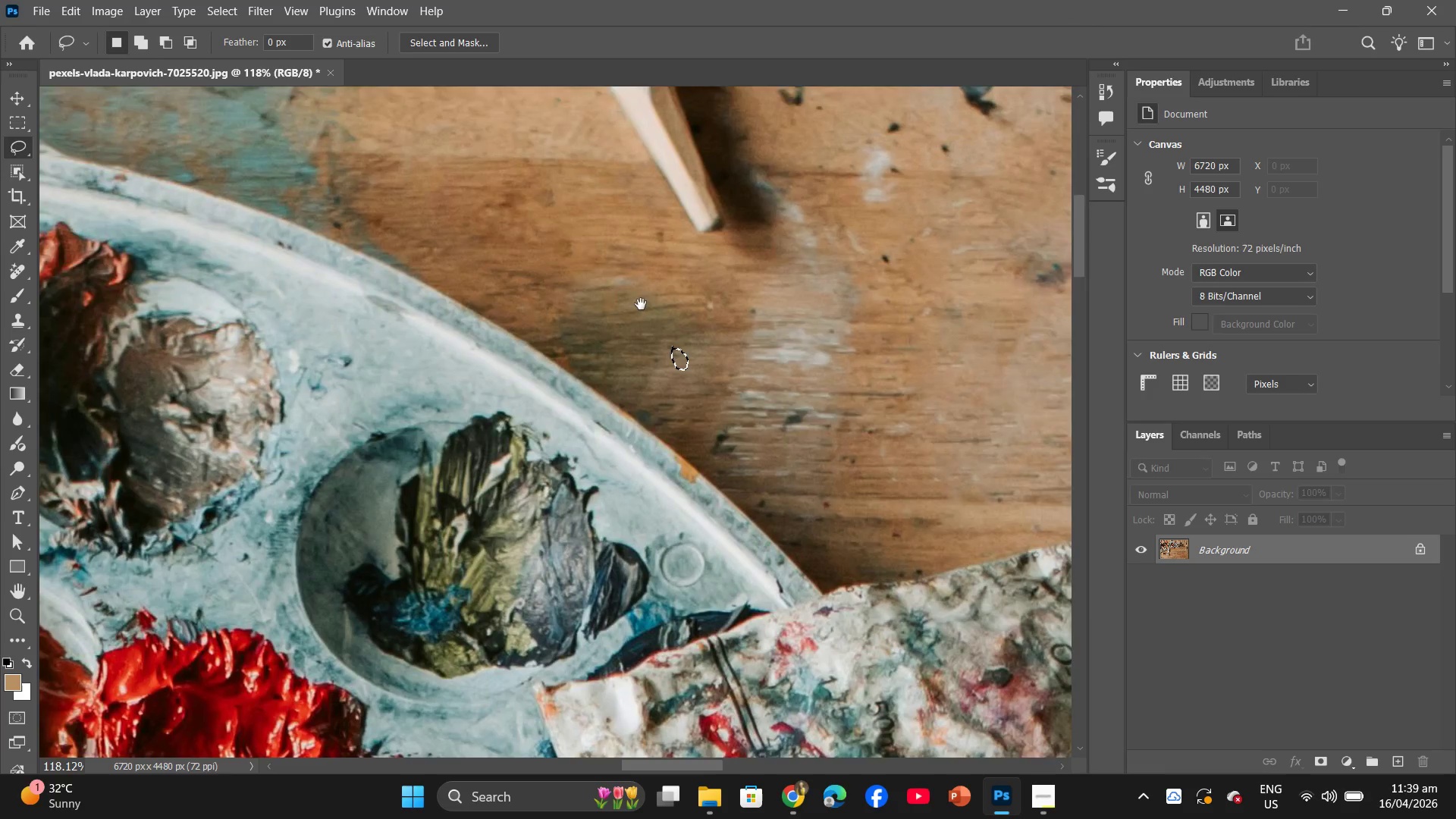 
hold_key(key=Space, duration=0.8)
 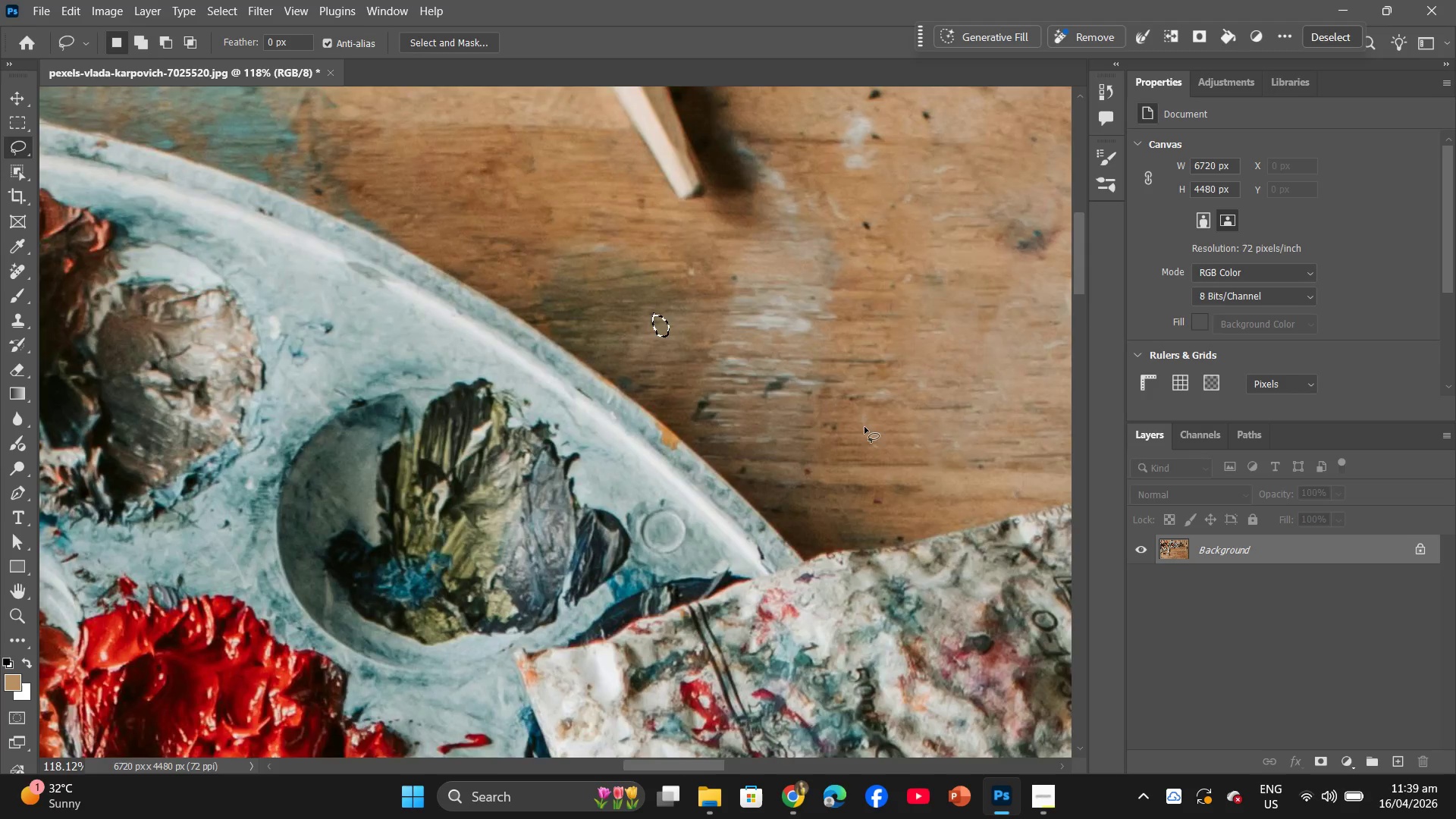 
left_click_drag(start_coordinate=[923, 466], to_coordinate=[641, 304])
 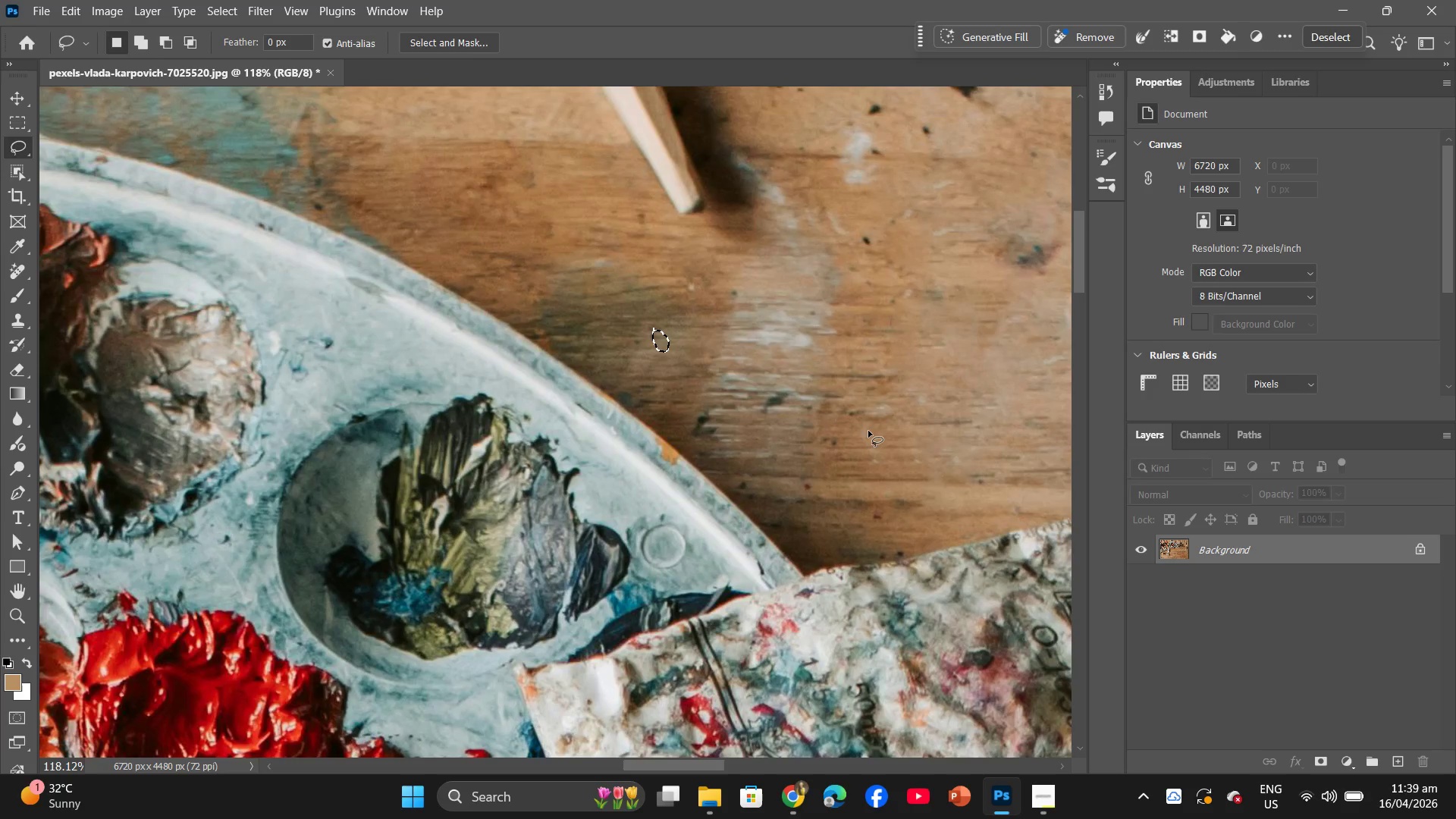 
scroll: coordinate [917, 445], scroll_direction: down, amount: 14.0
 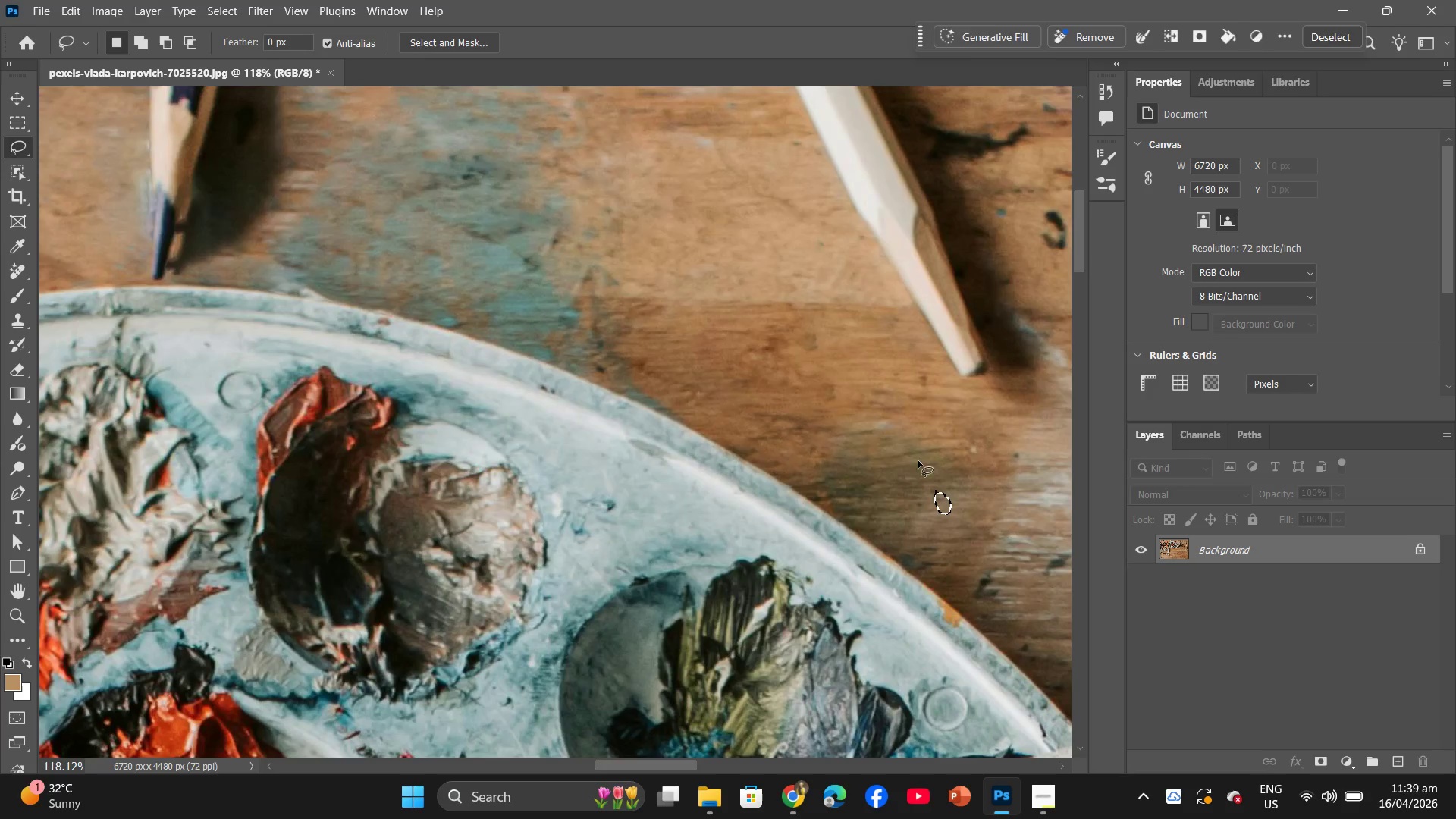 
key(Space)
 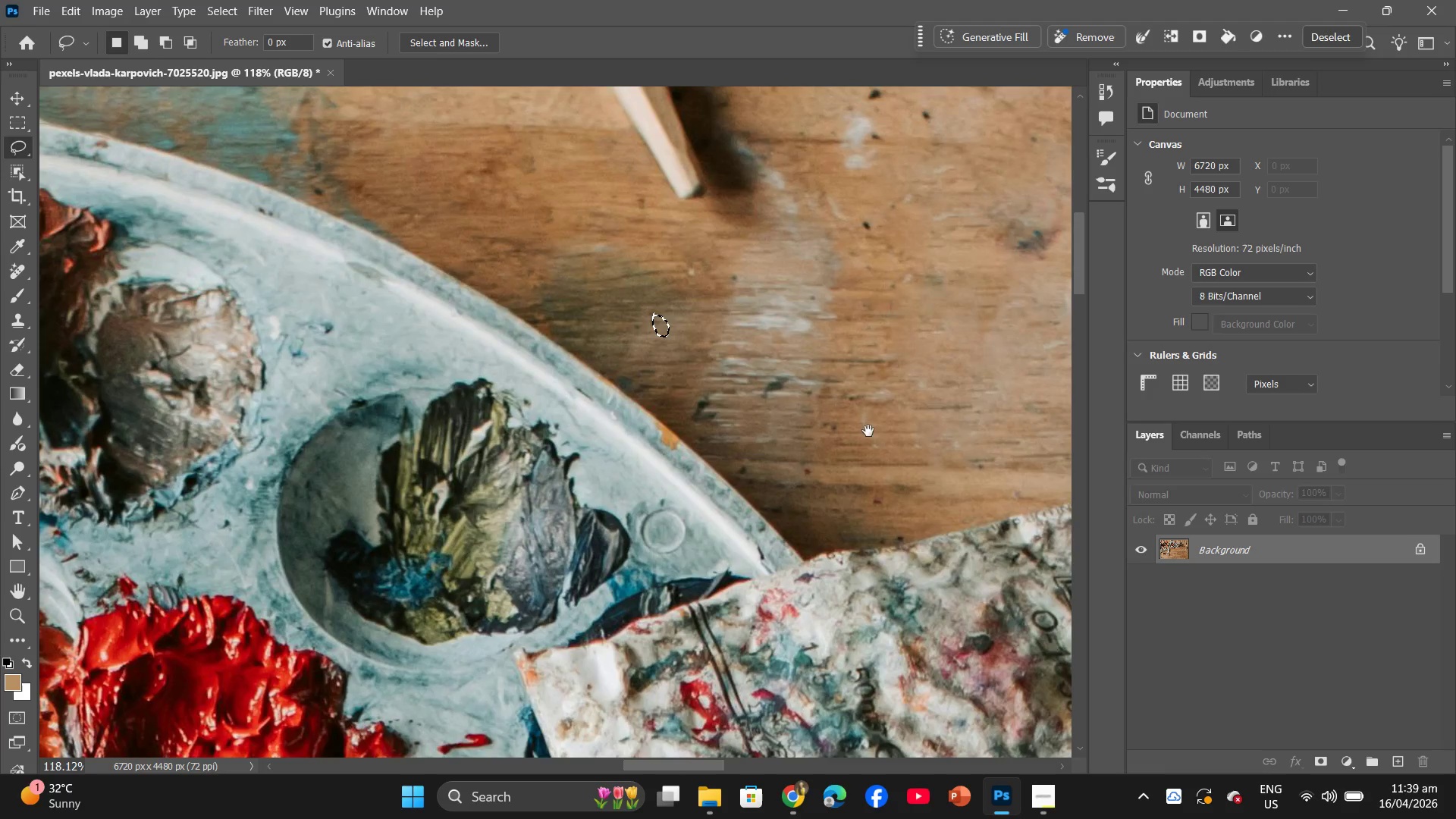 
hold_key(key=AltLeft, duration=1.47)
scroll: coordinate [818, 386], scroll_direction: down, amount: 16.0
 